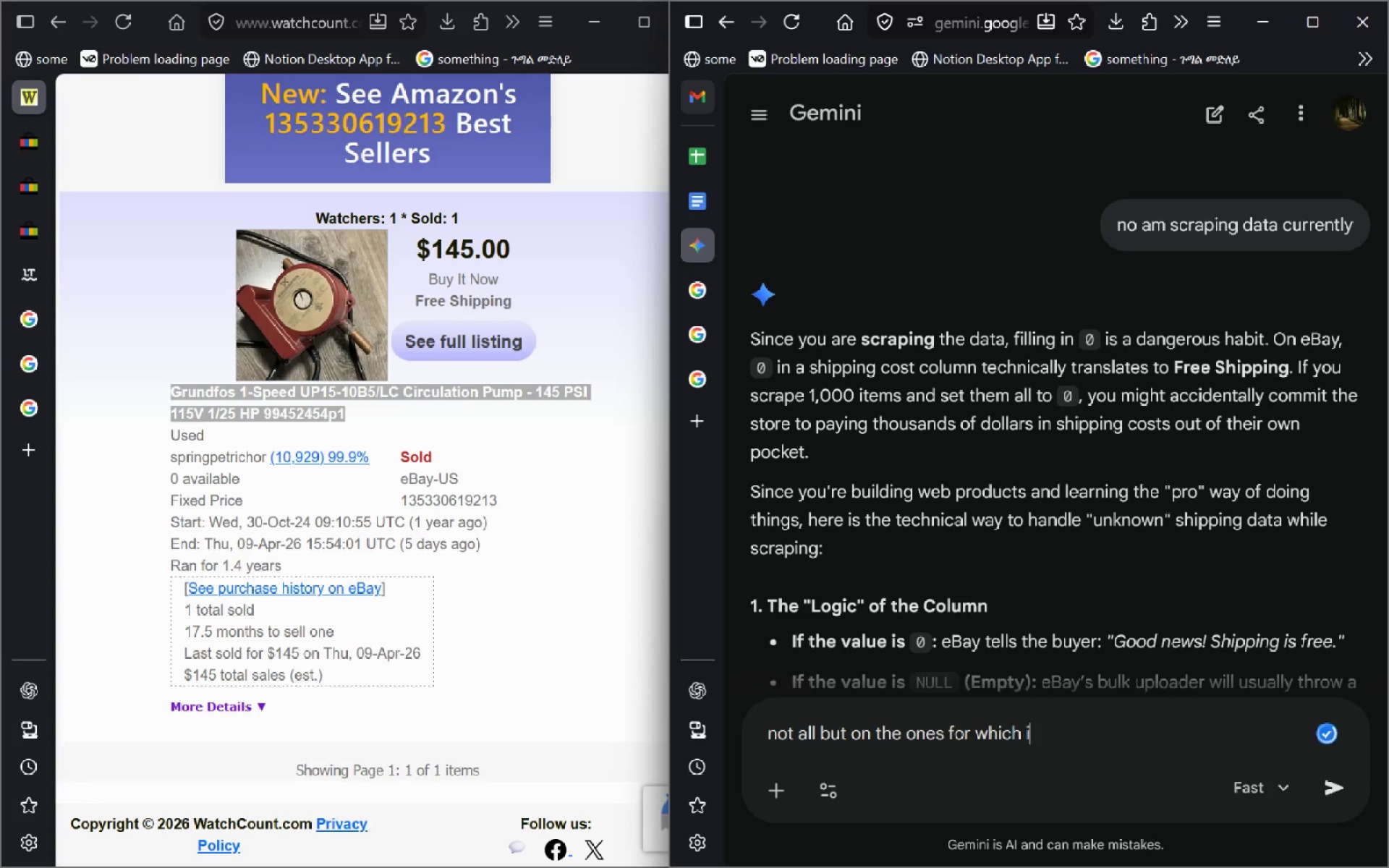 
key(Control+C)
 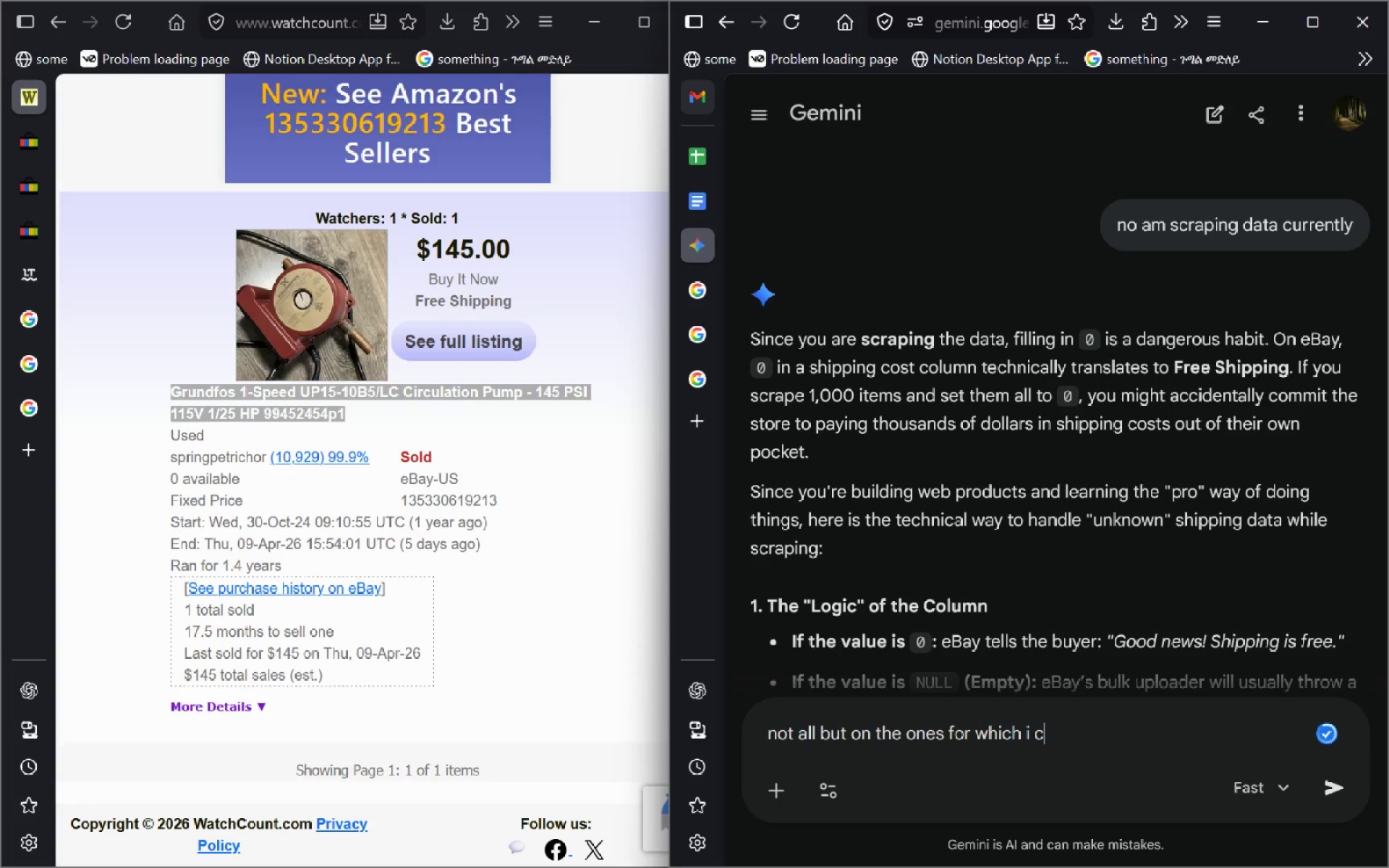 
key(Control+A)
 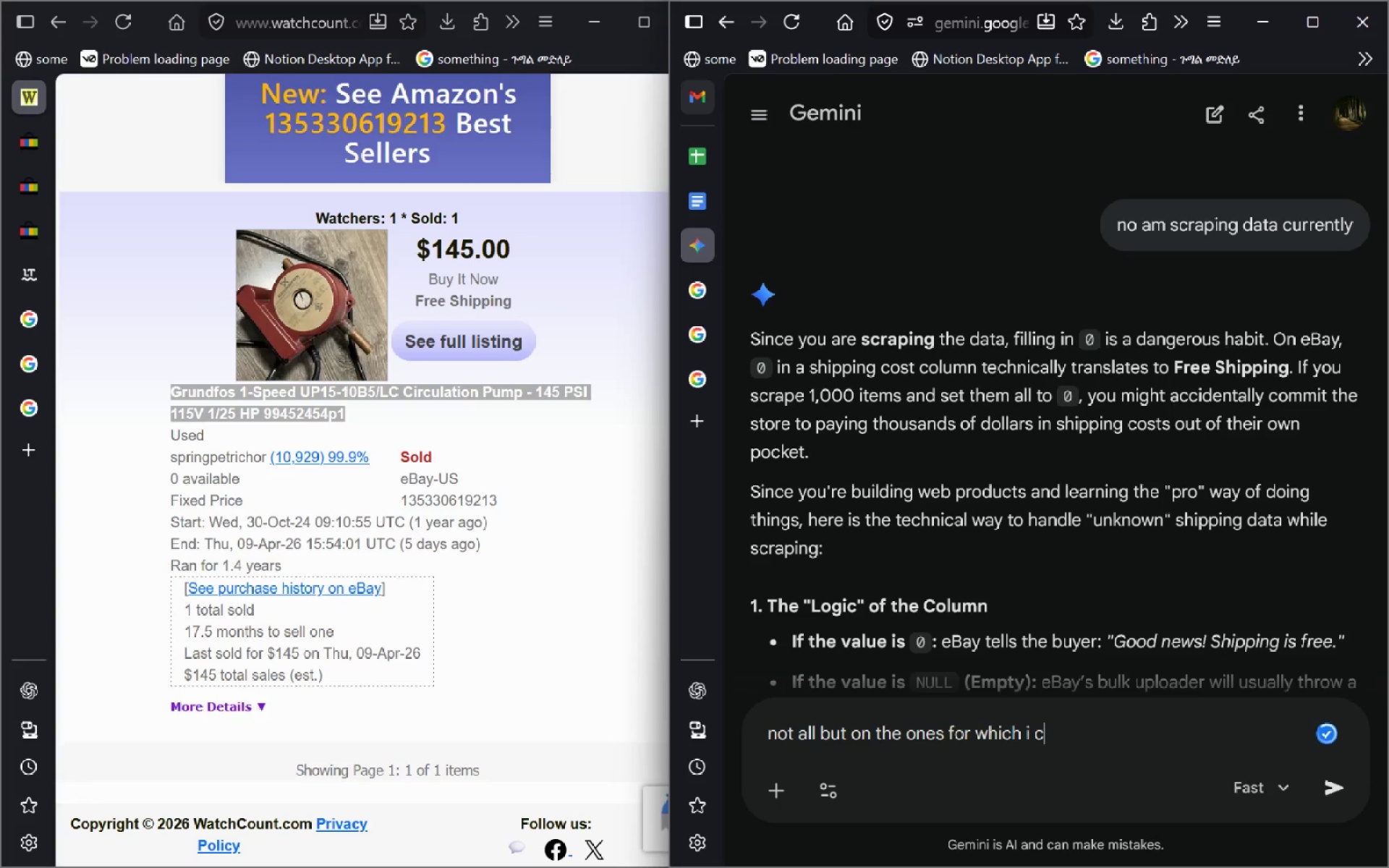 
key(Control+N)
 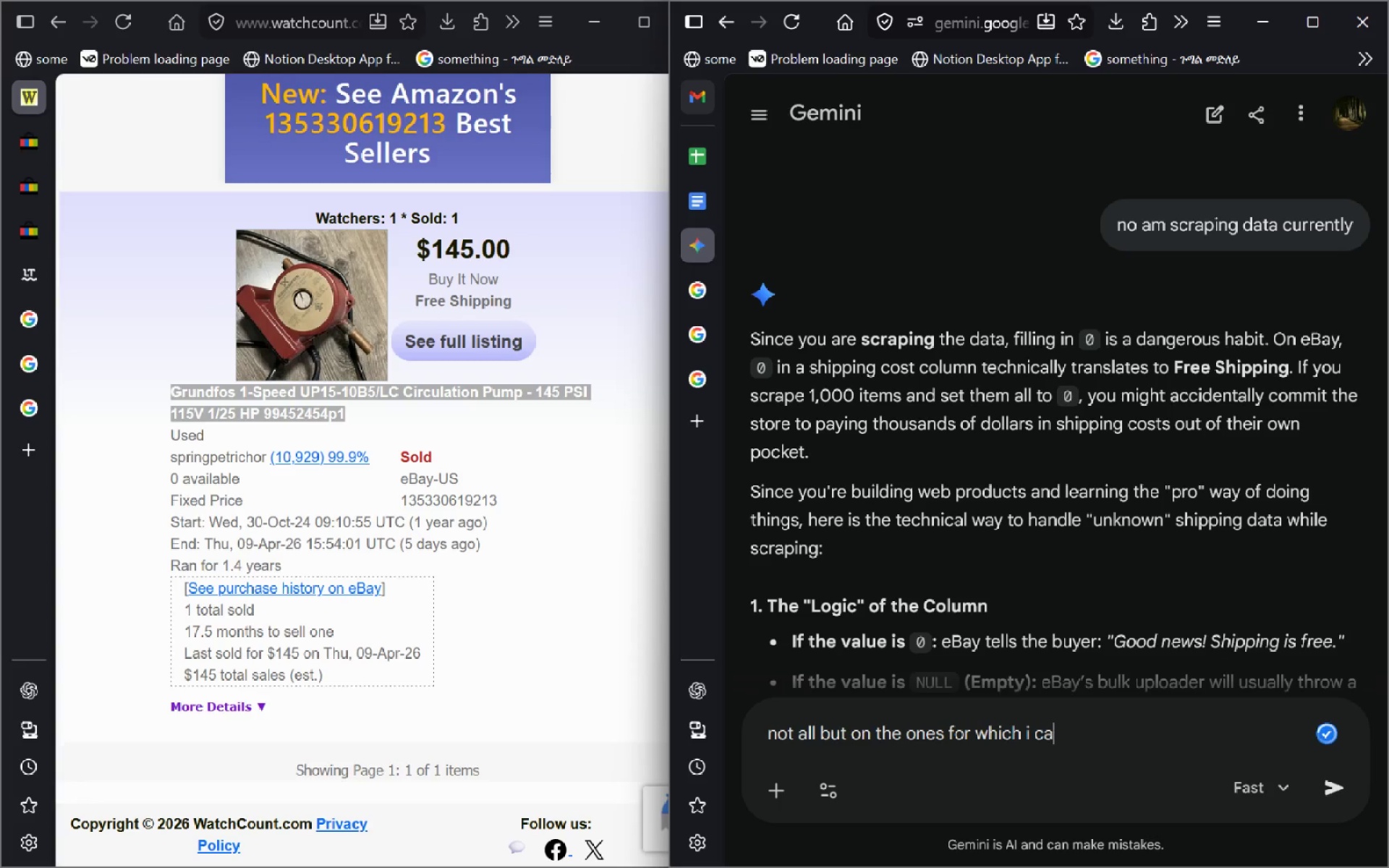 
key(Control+Quote)
 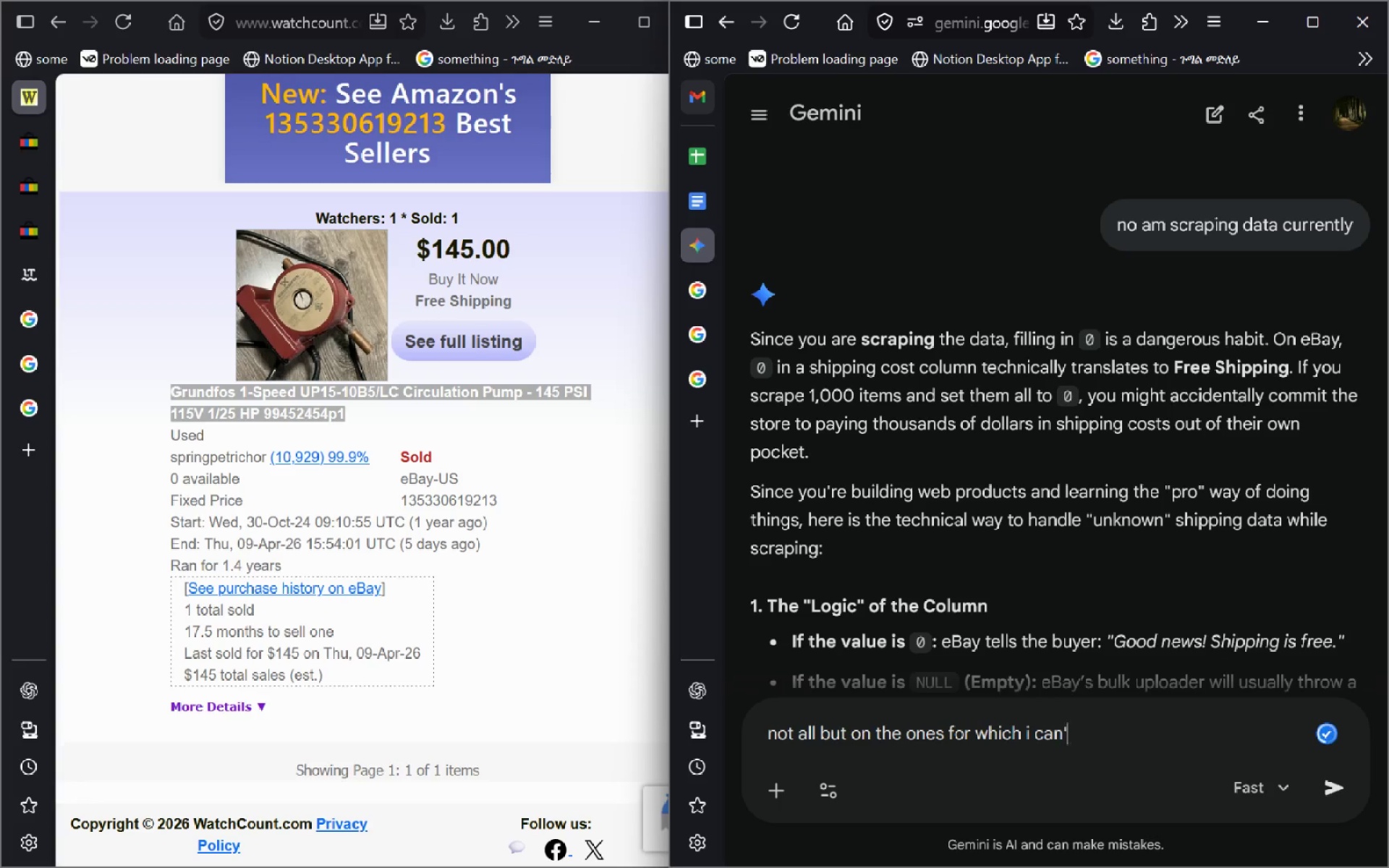 
key(Control+T)
 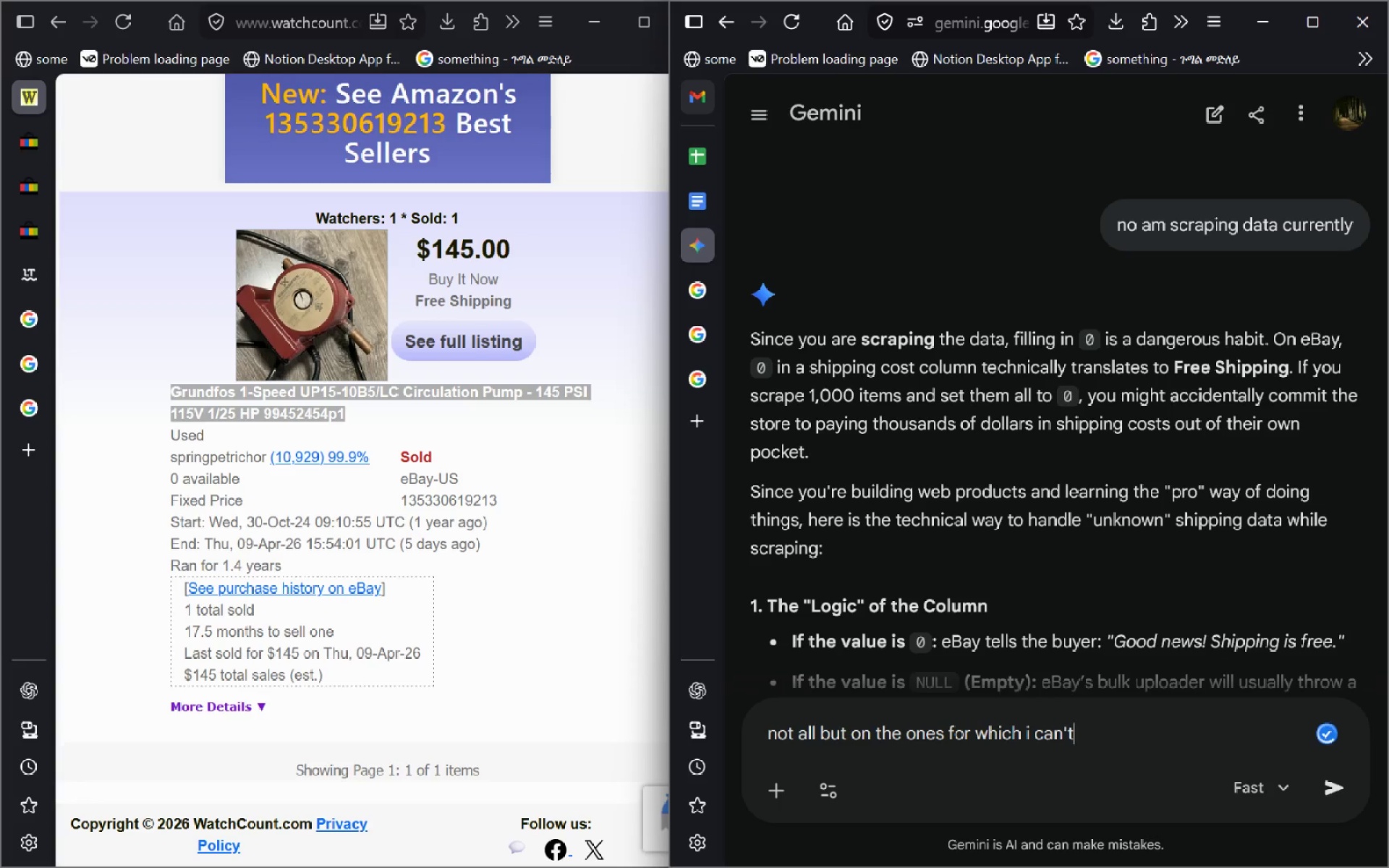 
key(Control+Space)
 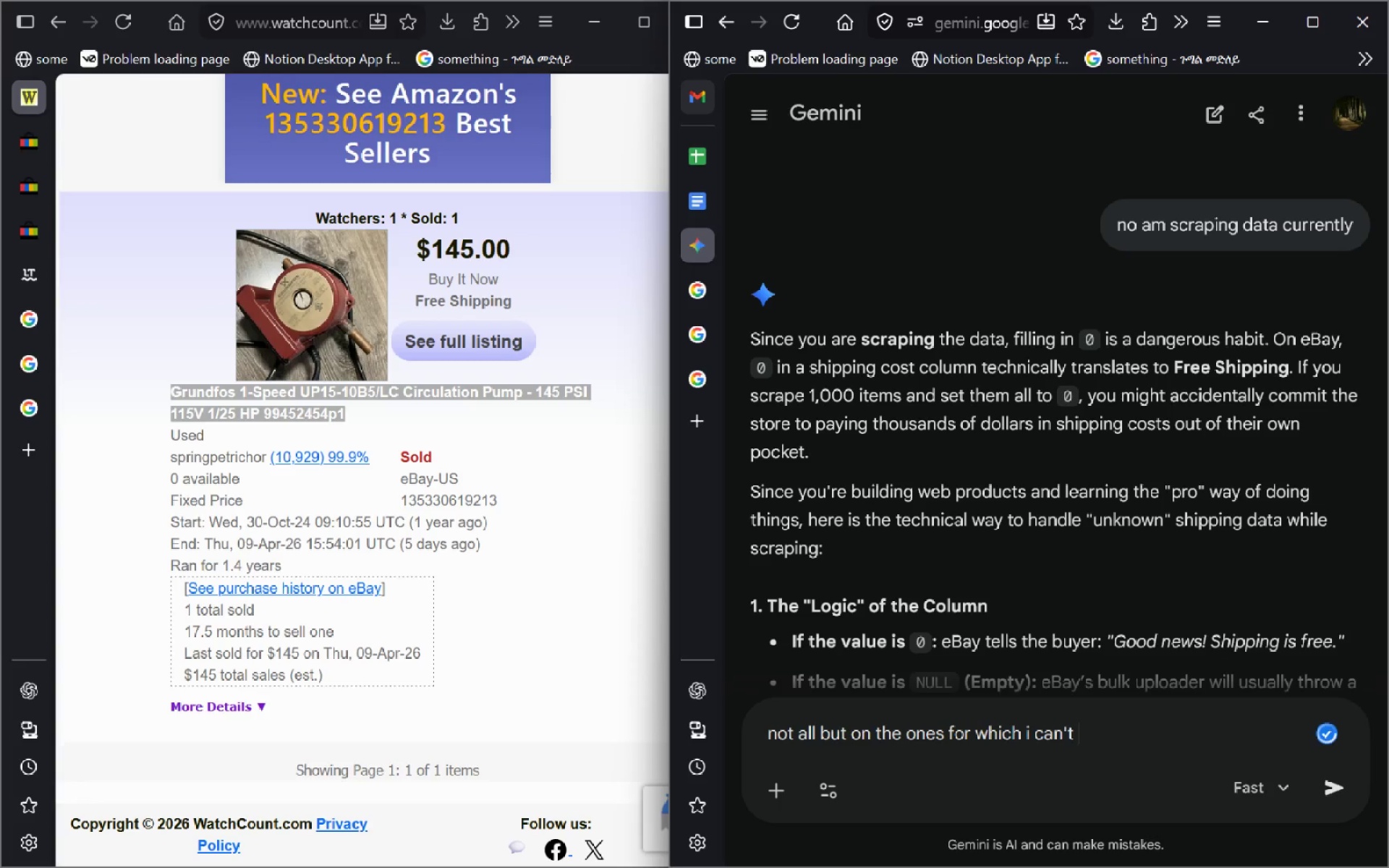 
key(Control+E)
 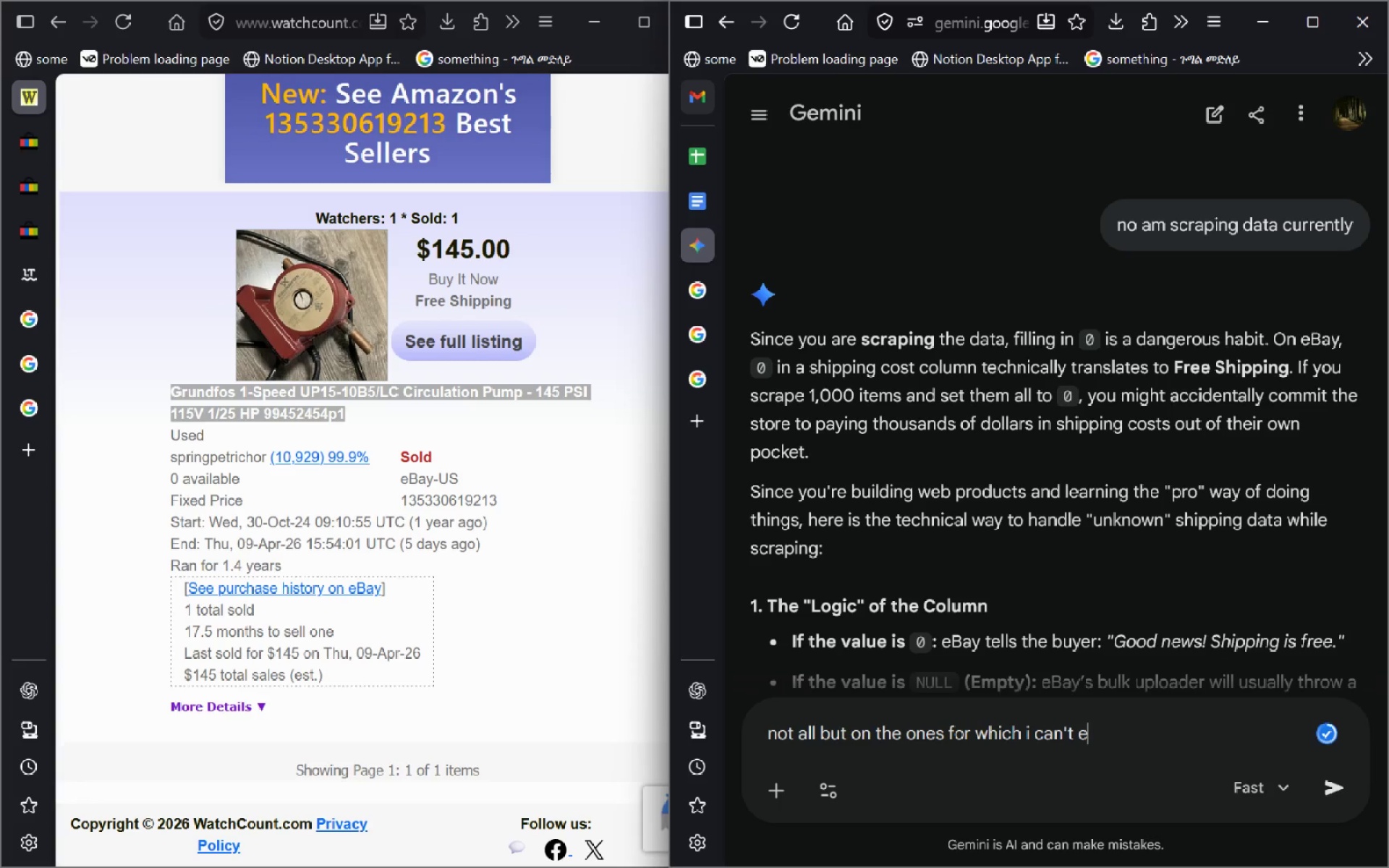 
key(Control+Backspace)
 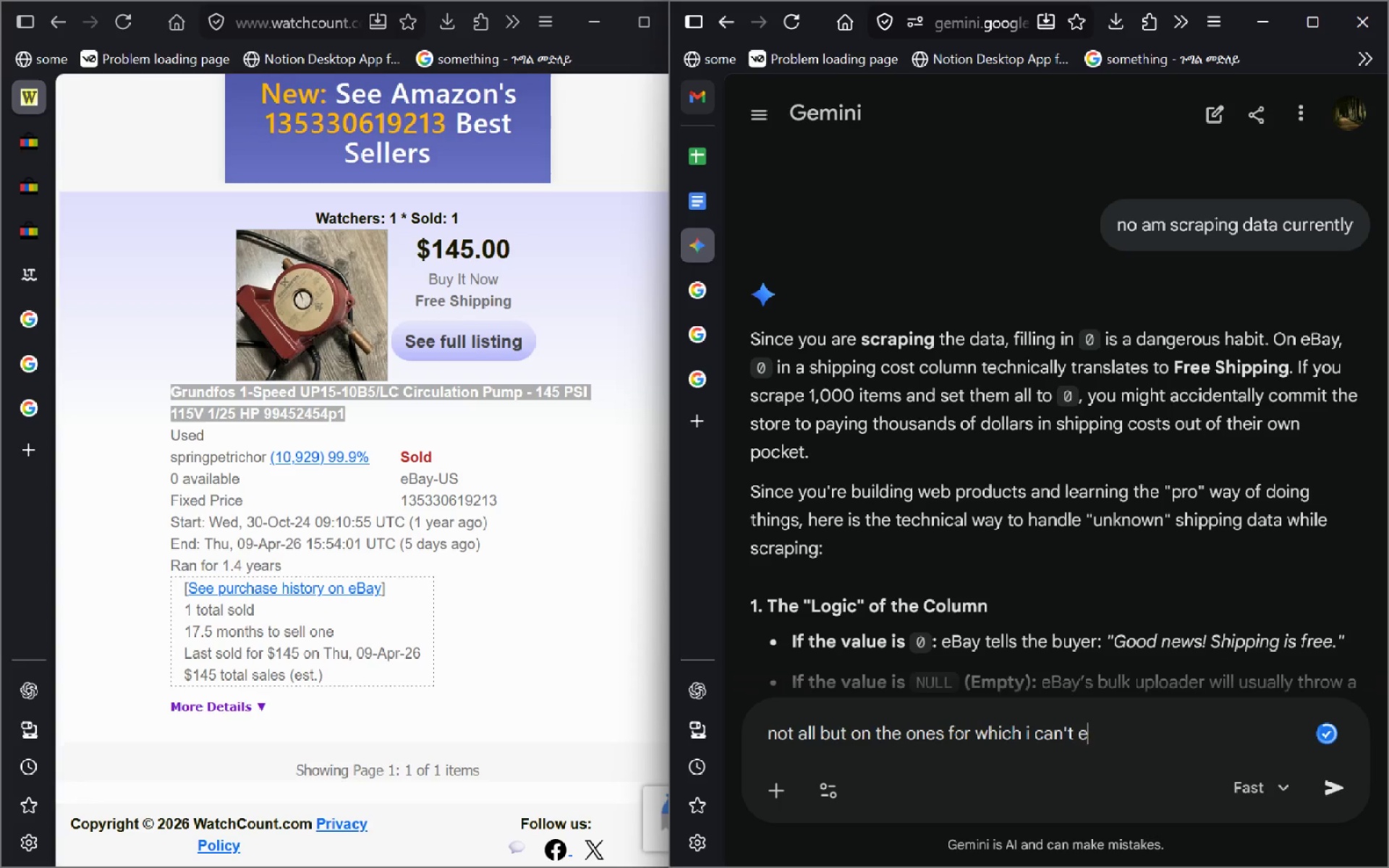 
key(Control+G)
 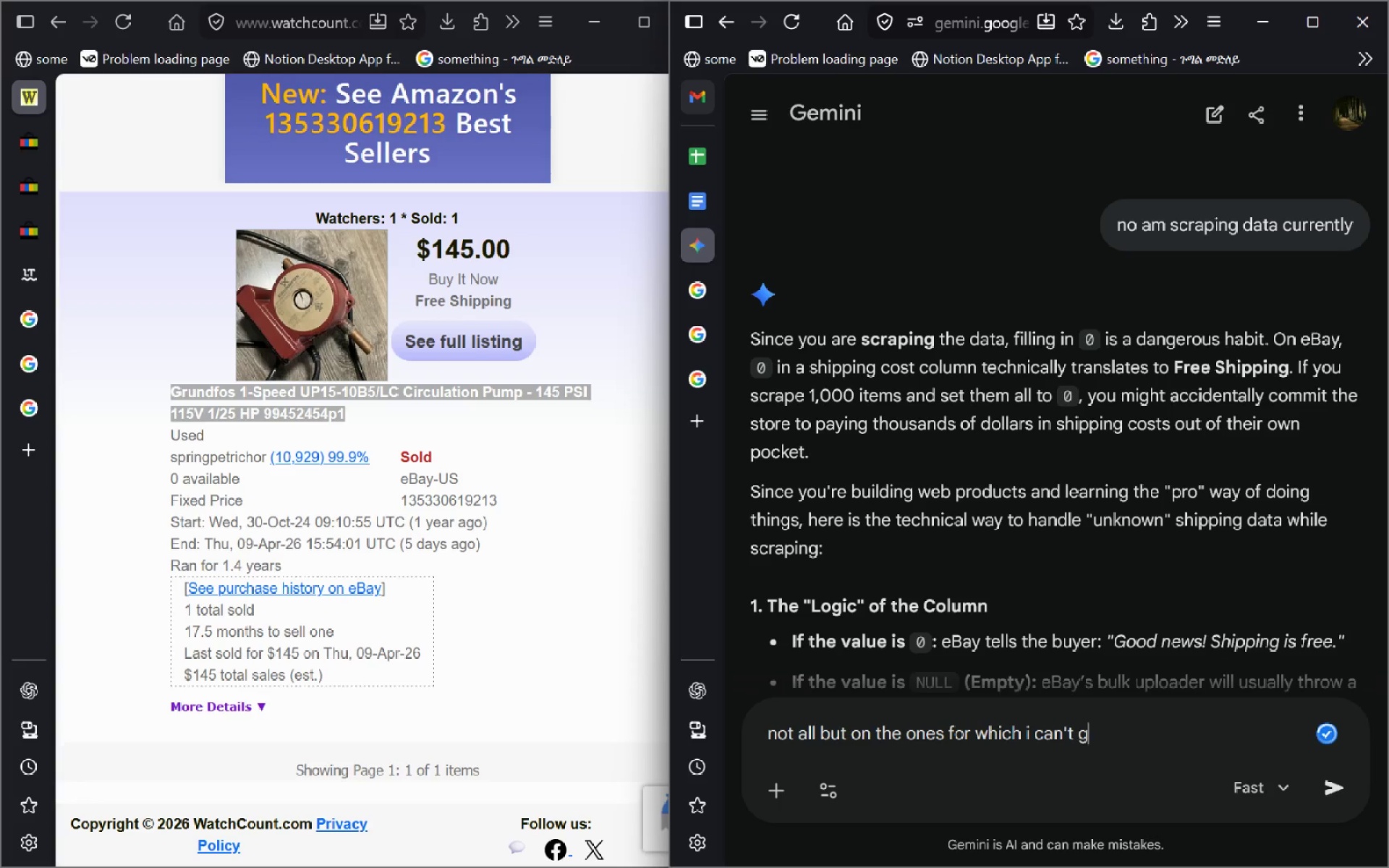 
key(Control+E)
 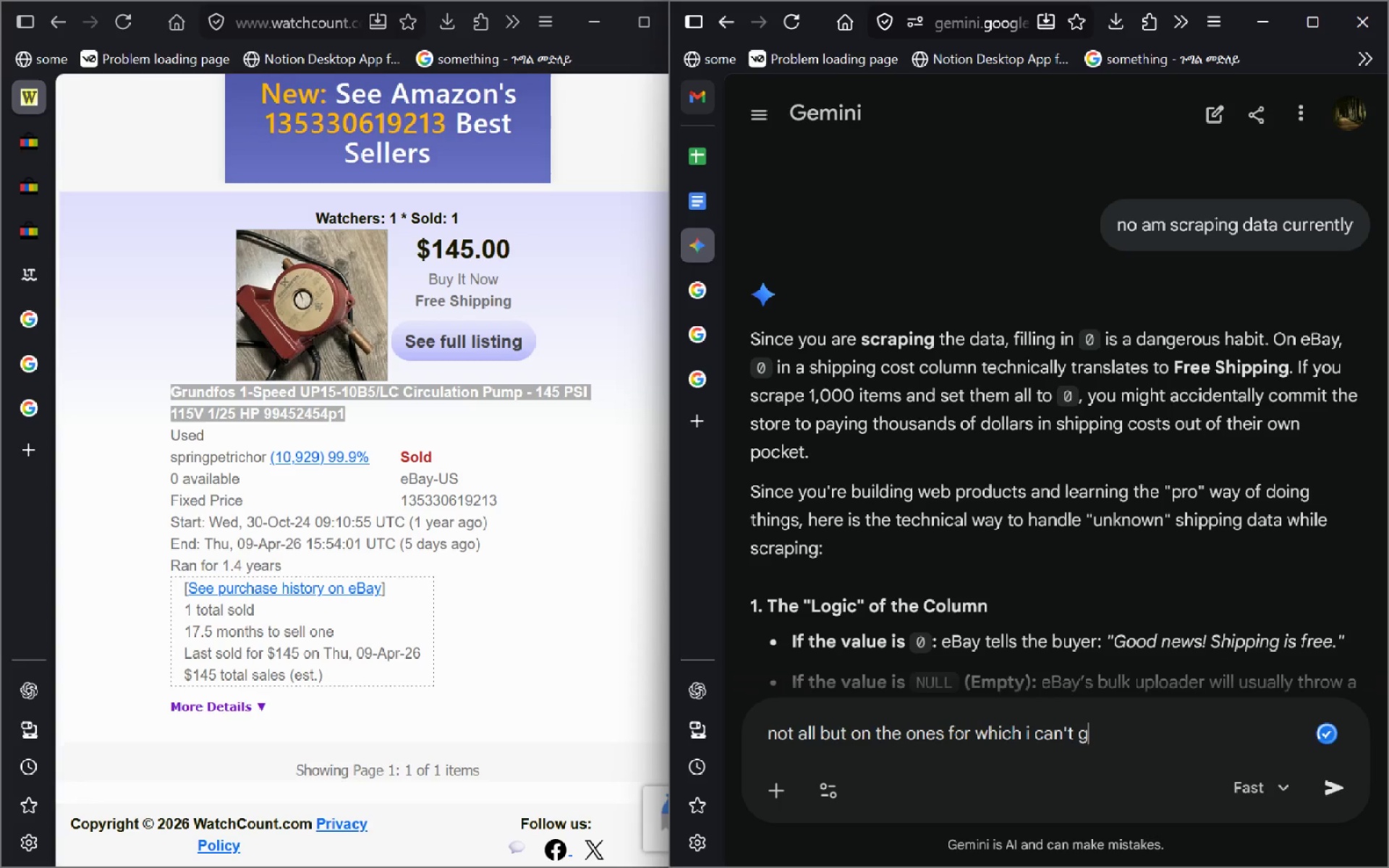 
key(Control+T)
 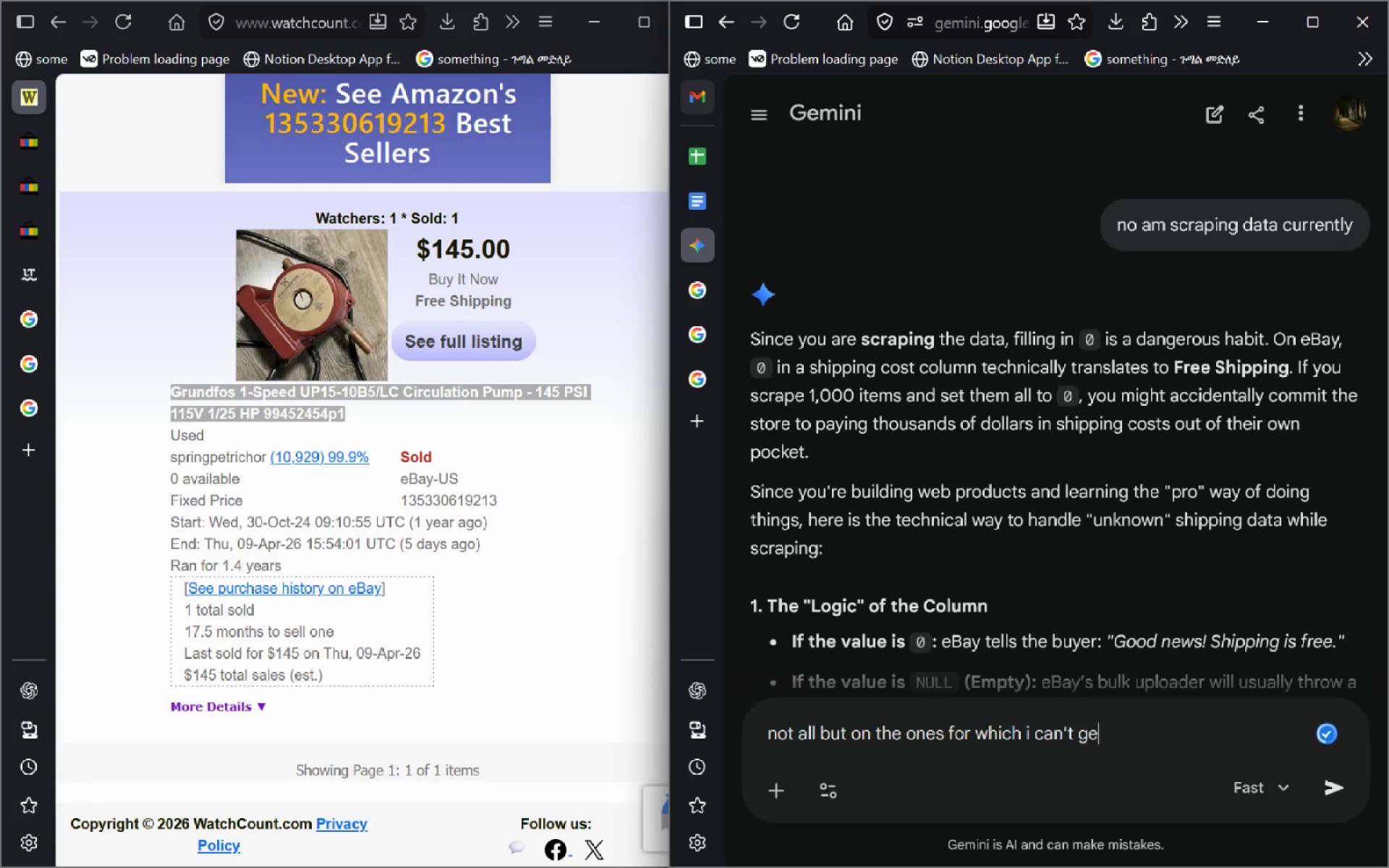 
key(Control+Space)
 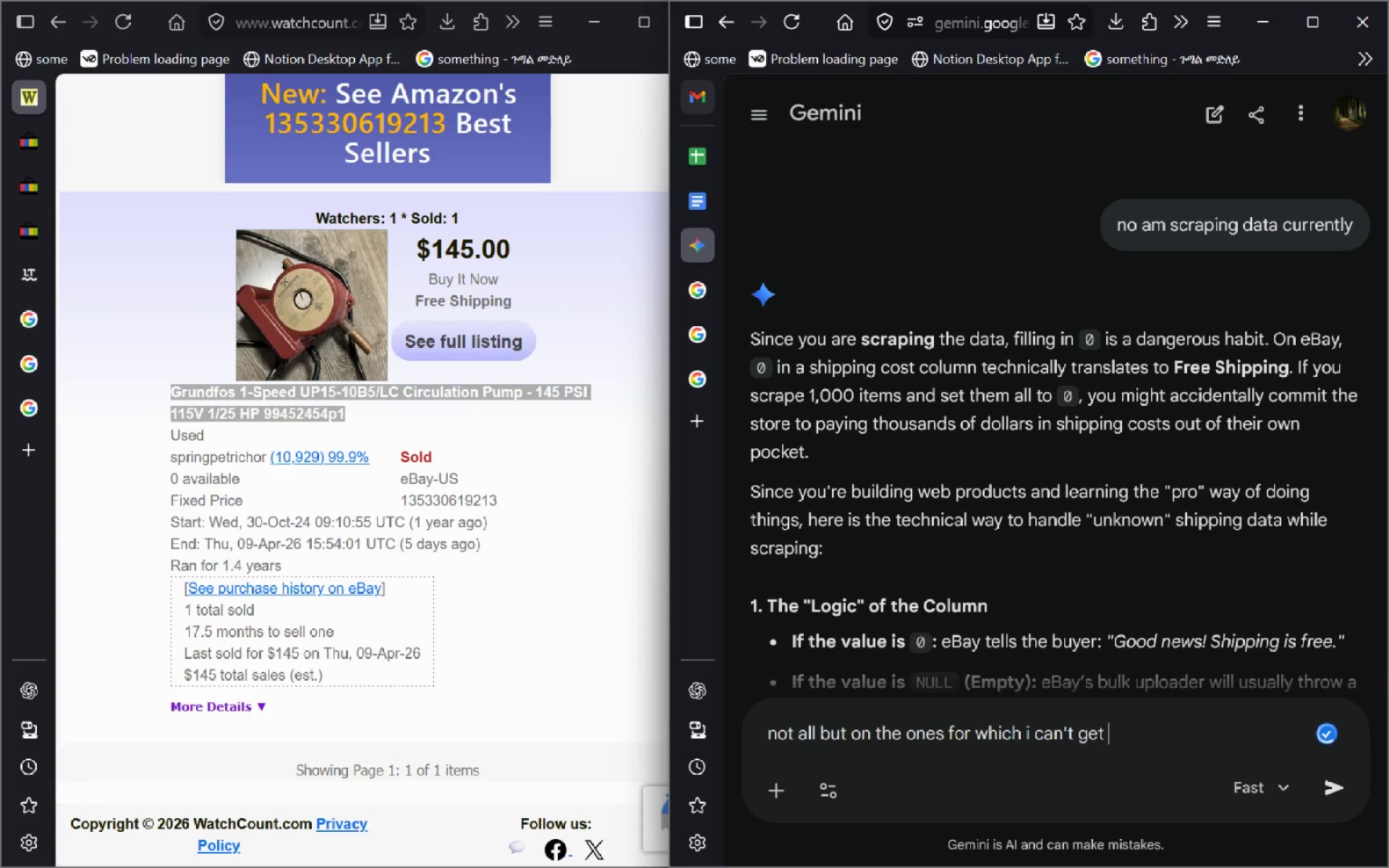 
key(Control+T)
 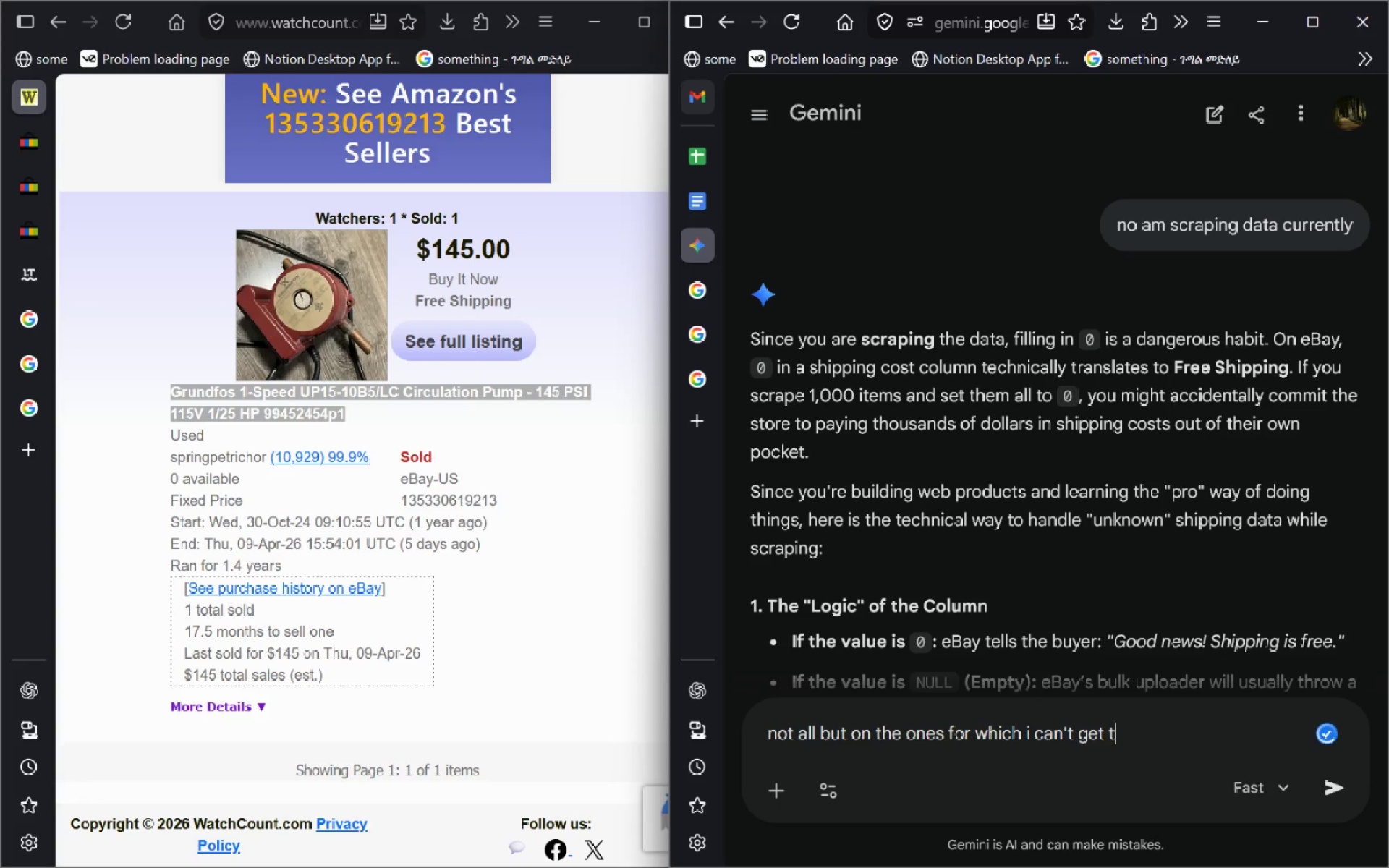 
key(Control+H)
 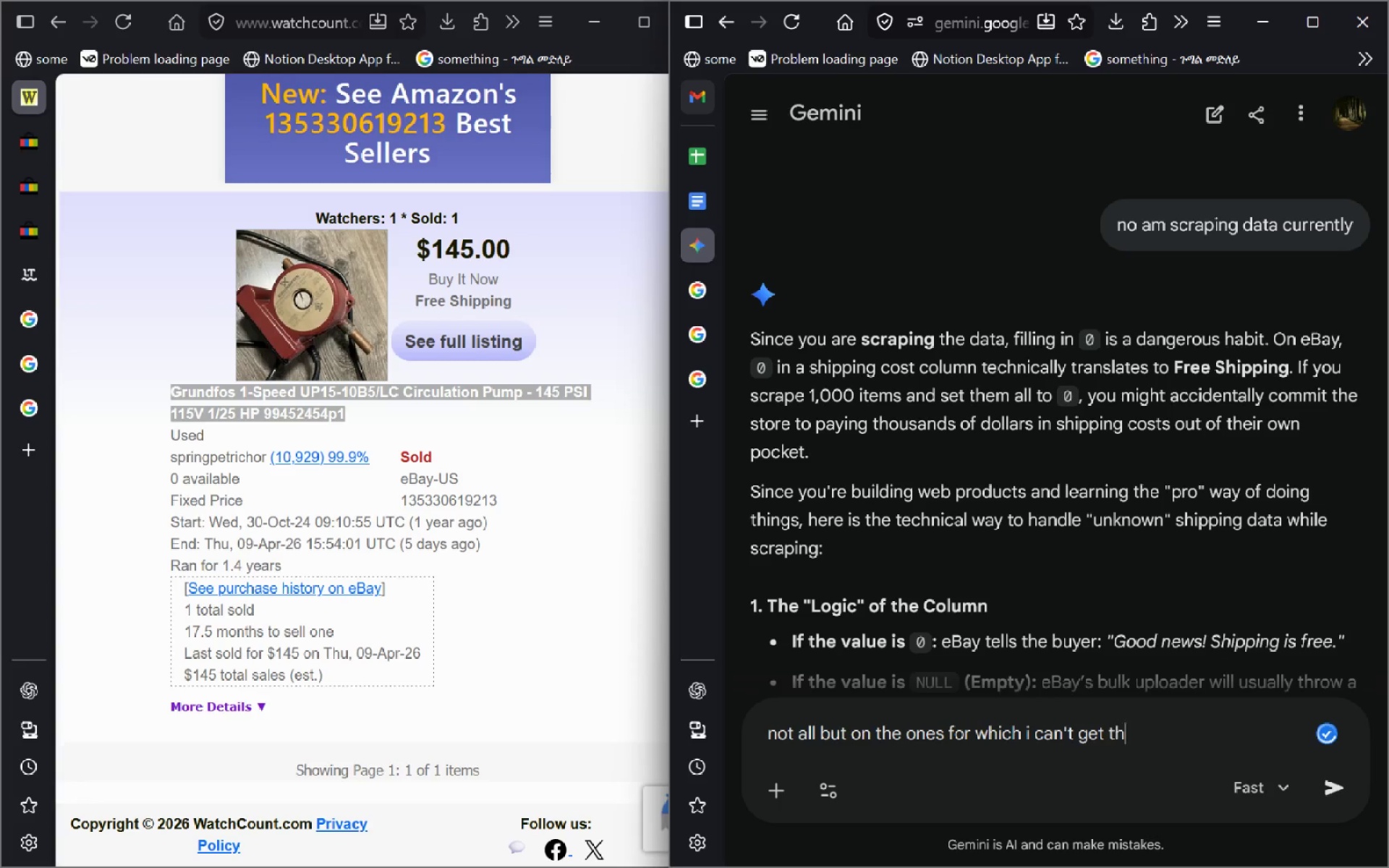 
key(Control+E)
 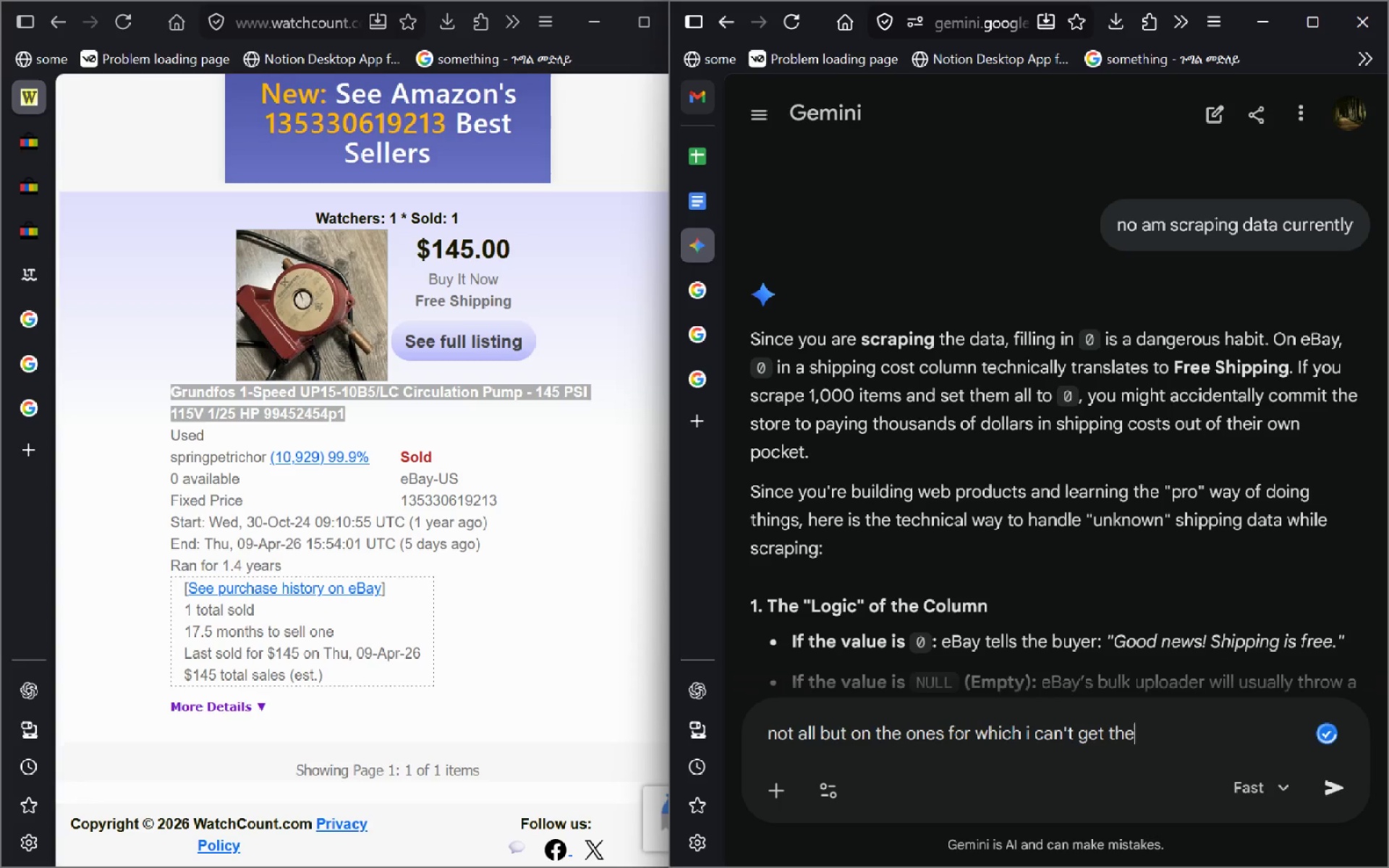 
key(Control+Space)
 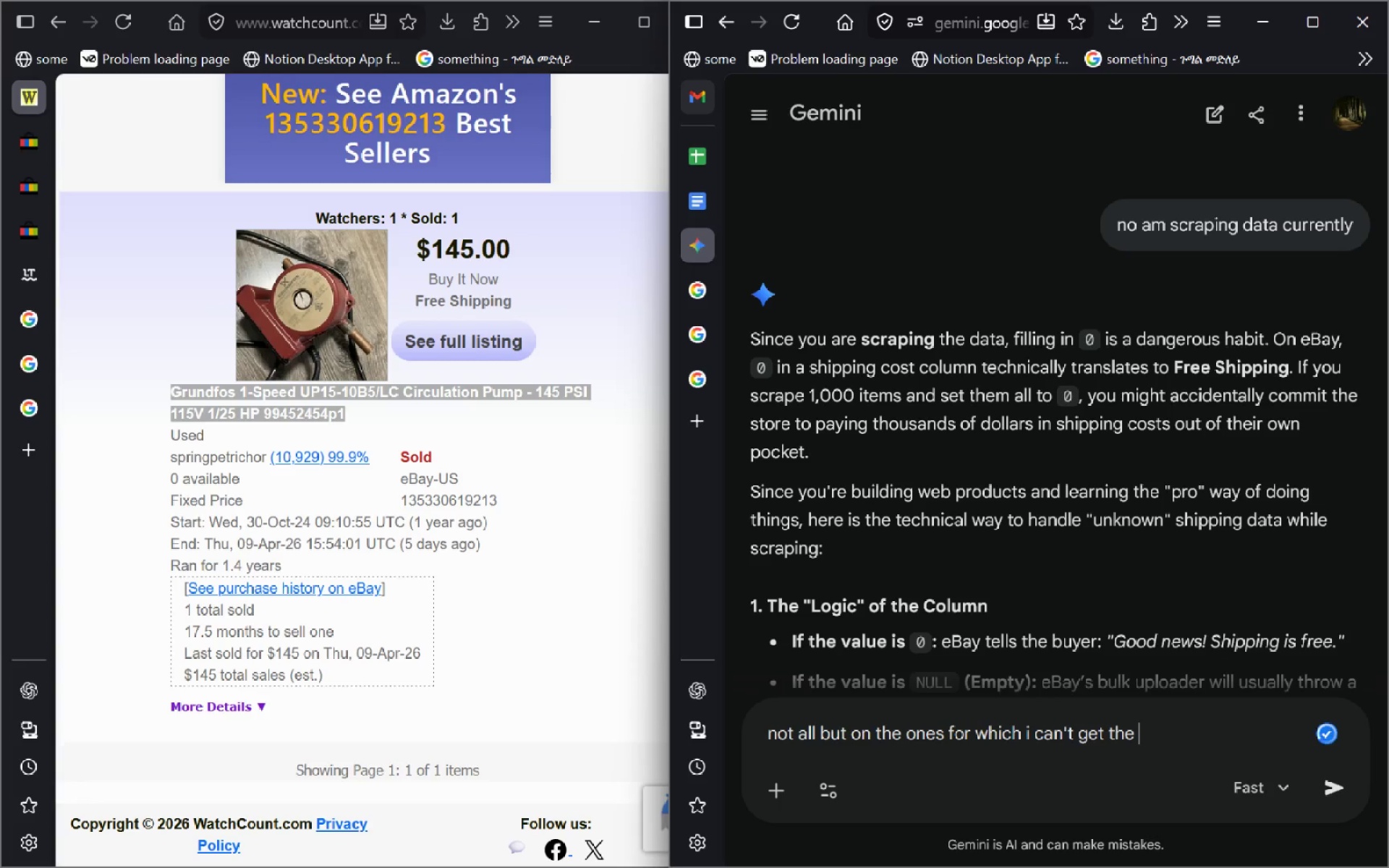 
key(Control+E)
 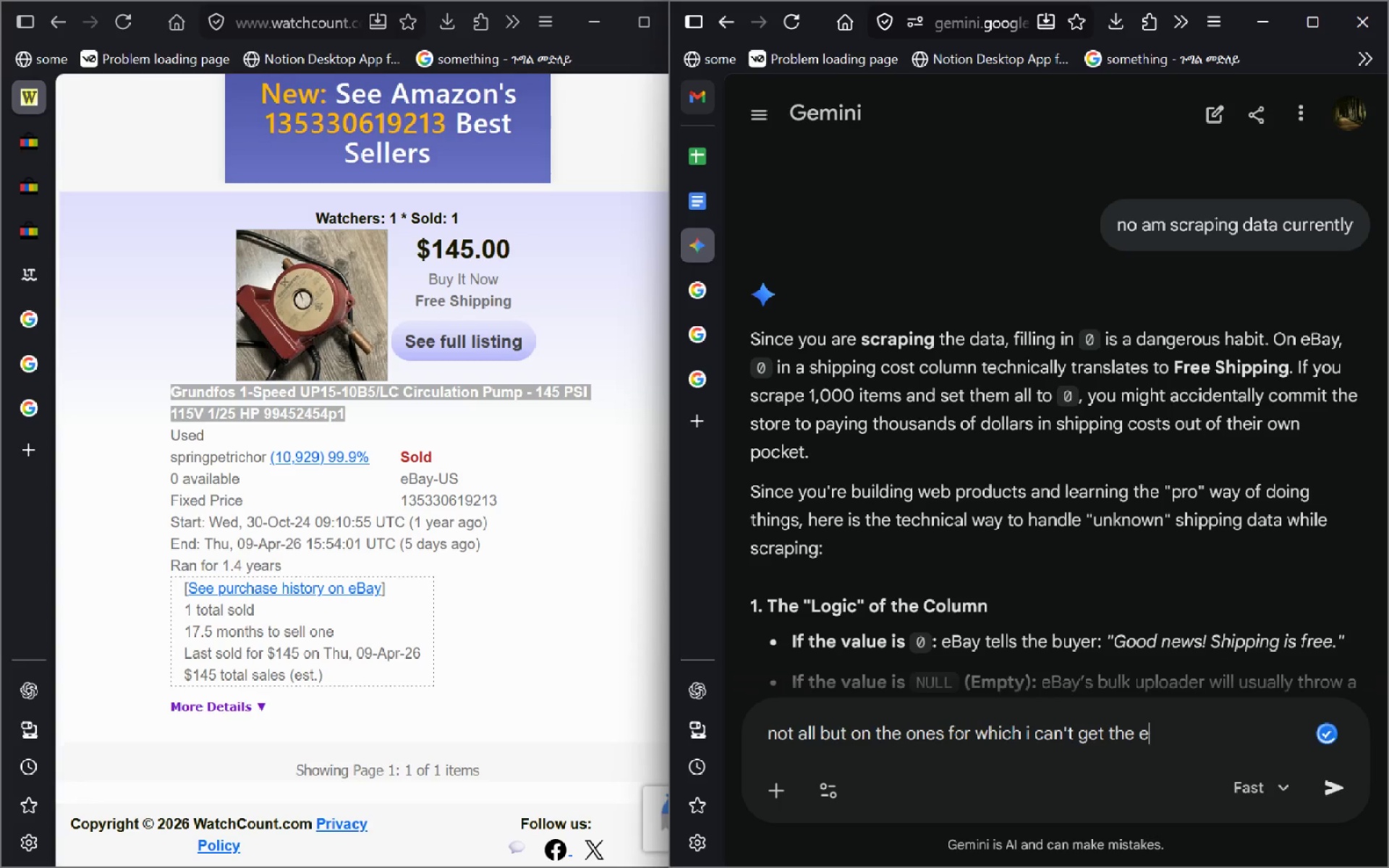 
key(Control+X)
 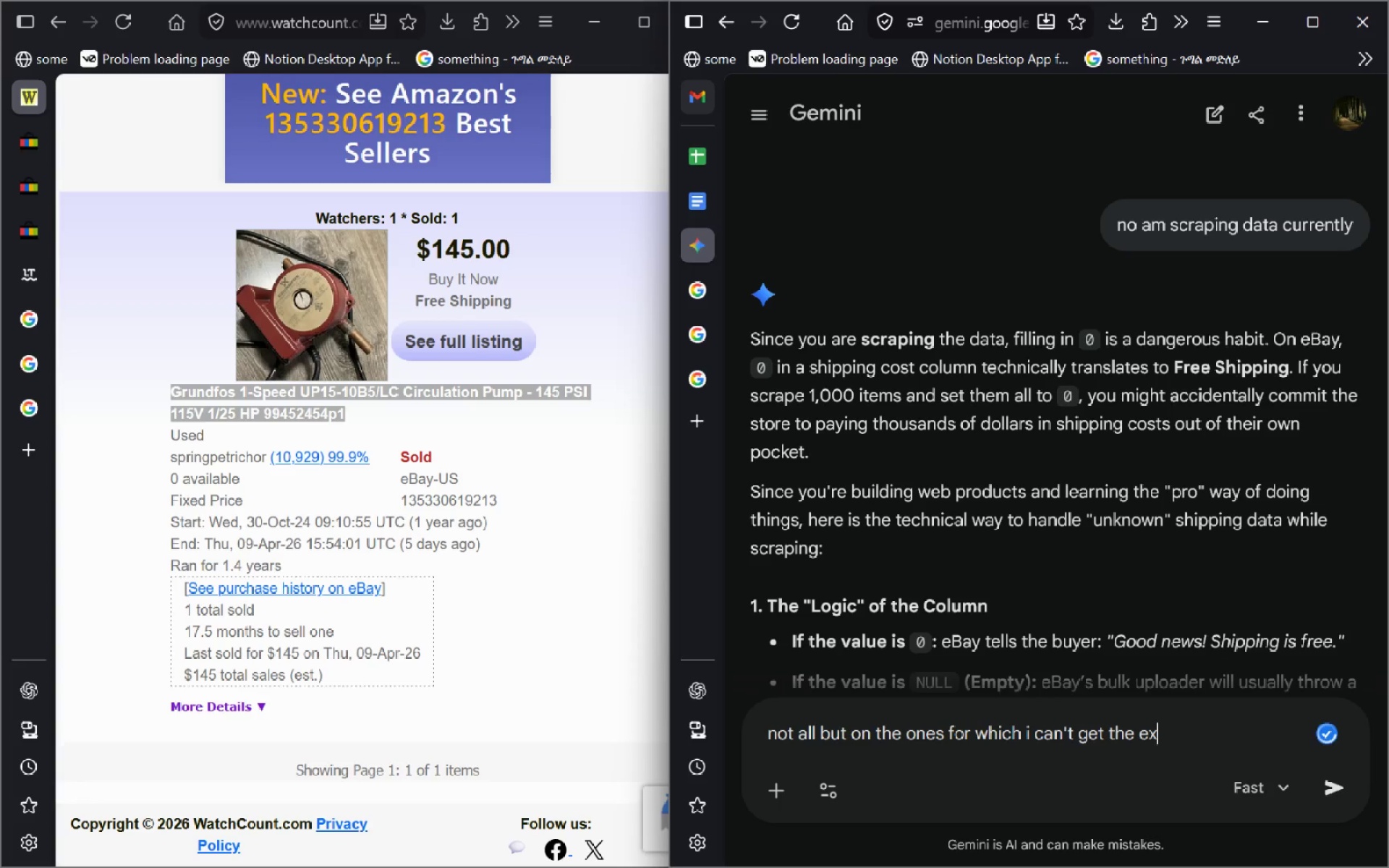 
key(Control+T)
 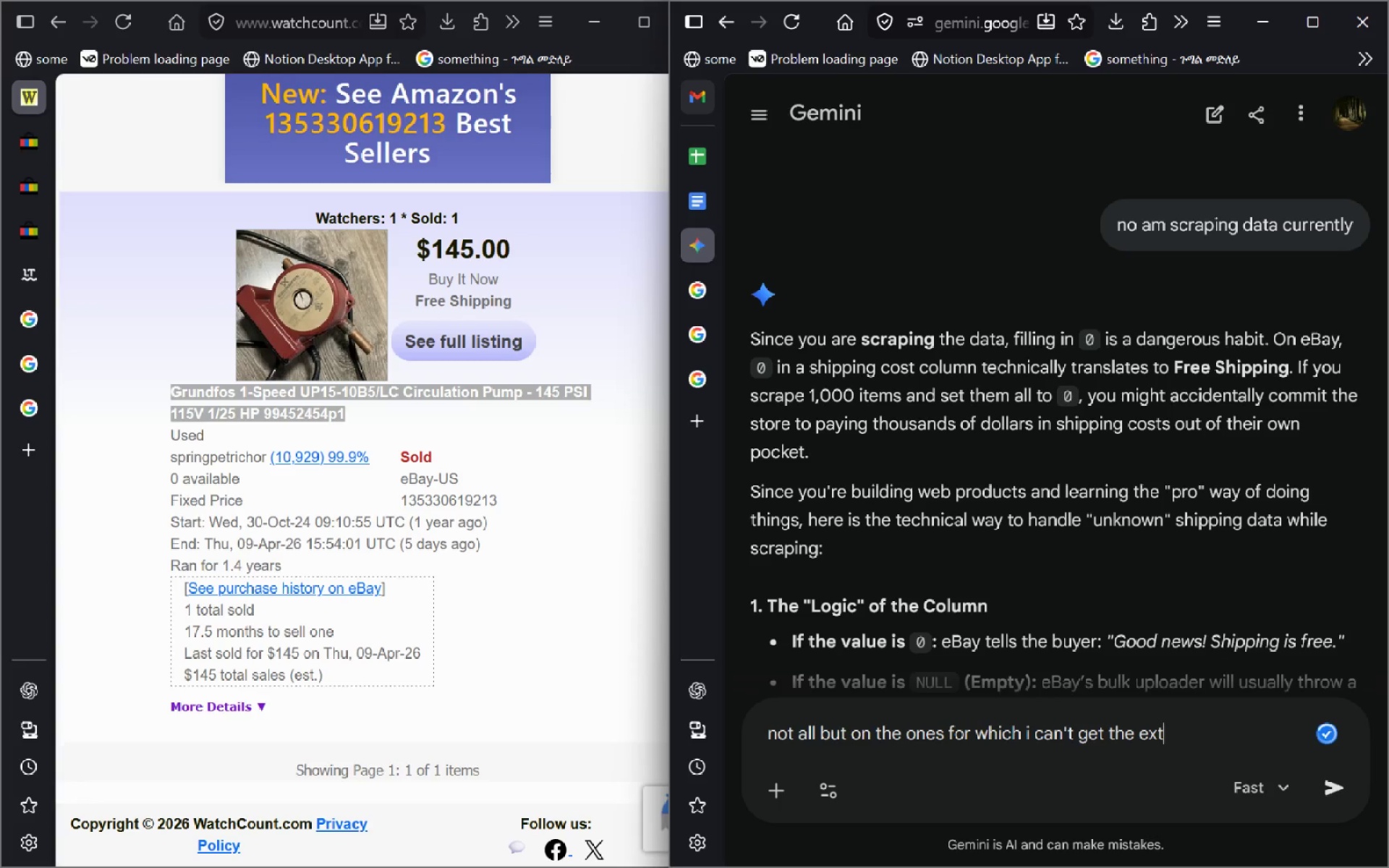 
key(Backspace)
type(act shipping cos)
key(Backspace)
type(pricin)
key(Backspace)
type(ce)
key(Backspace)
key(Backspace)
type(e)
key(Backspace)
key(Backspace)
type(e)
 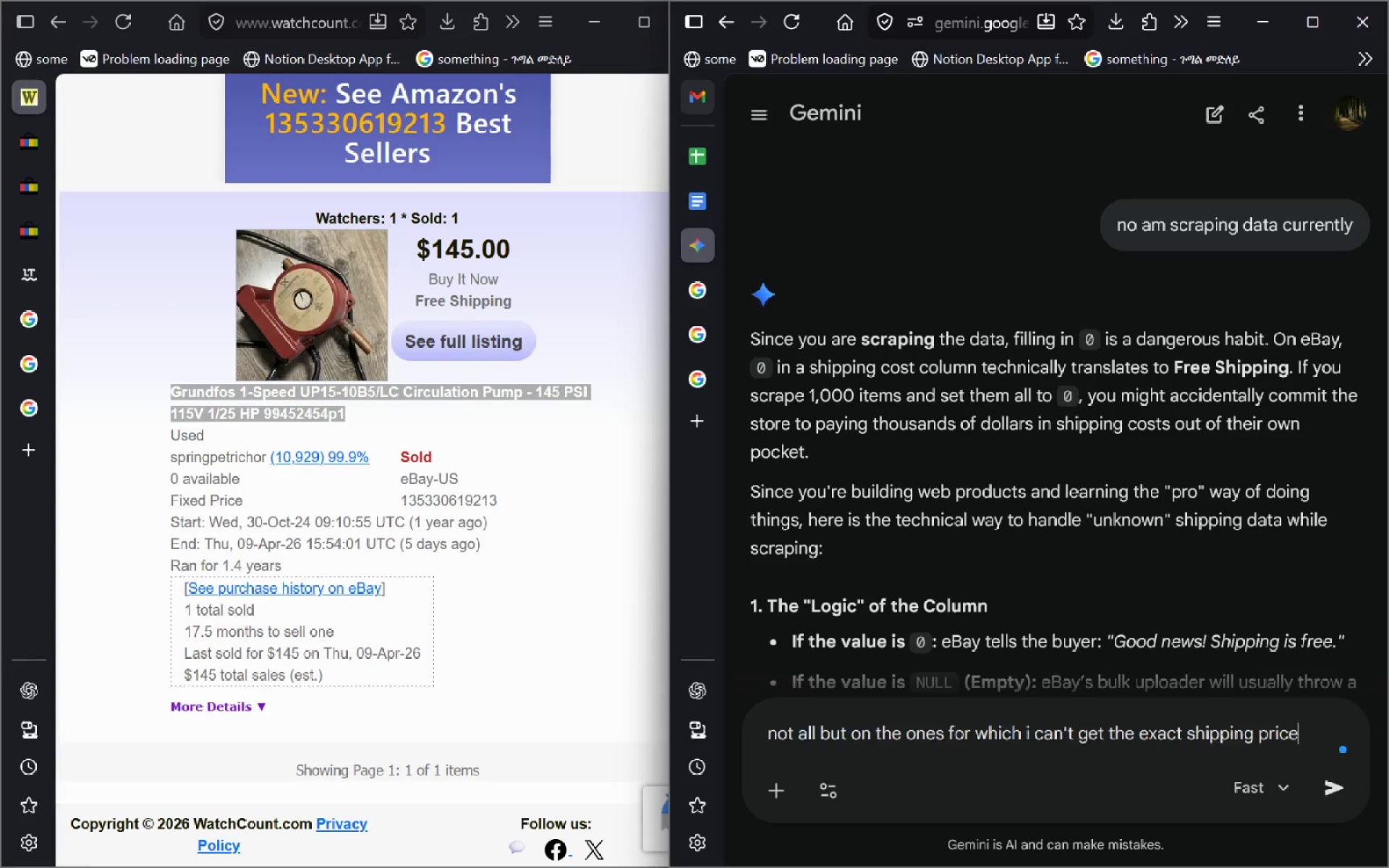 
hold_key(key=ControlLeft, duration=0.56)
 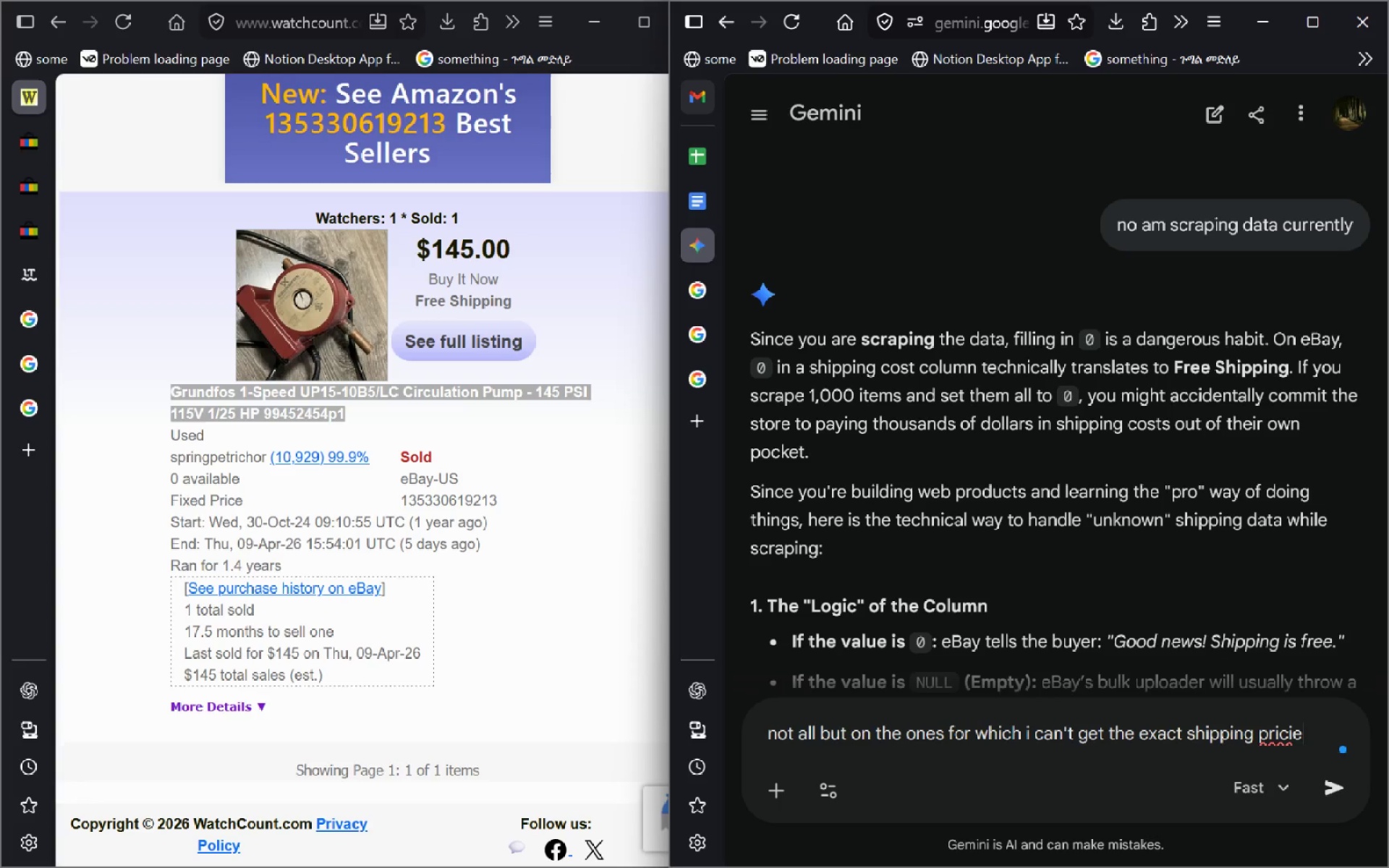 
key(Enter)
 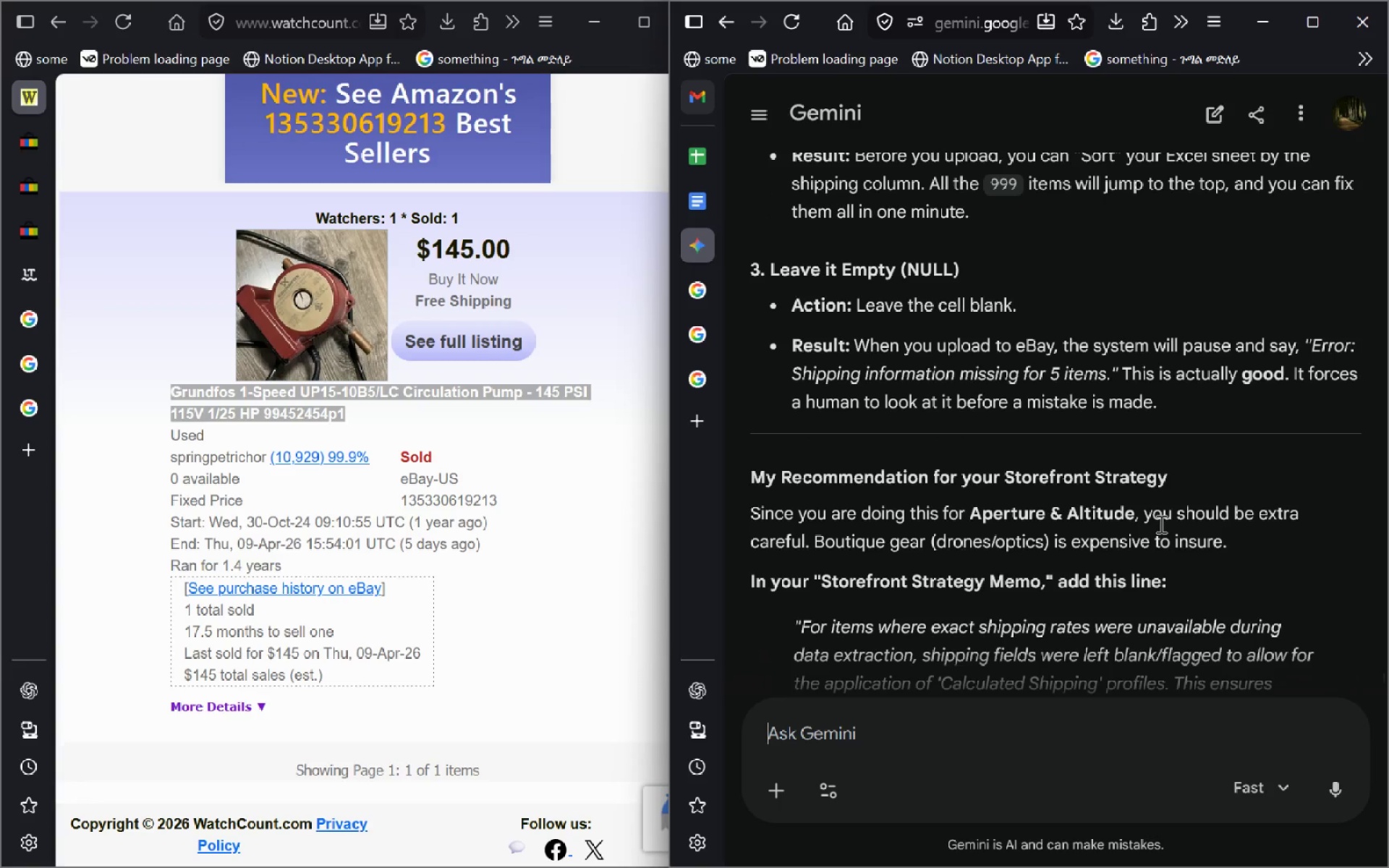 
wait(51.95)
 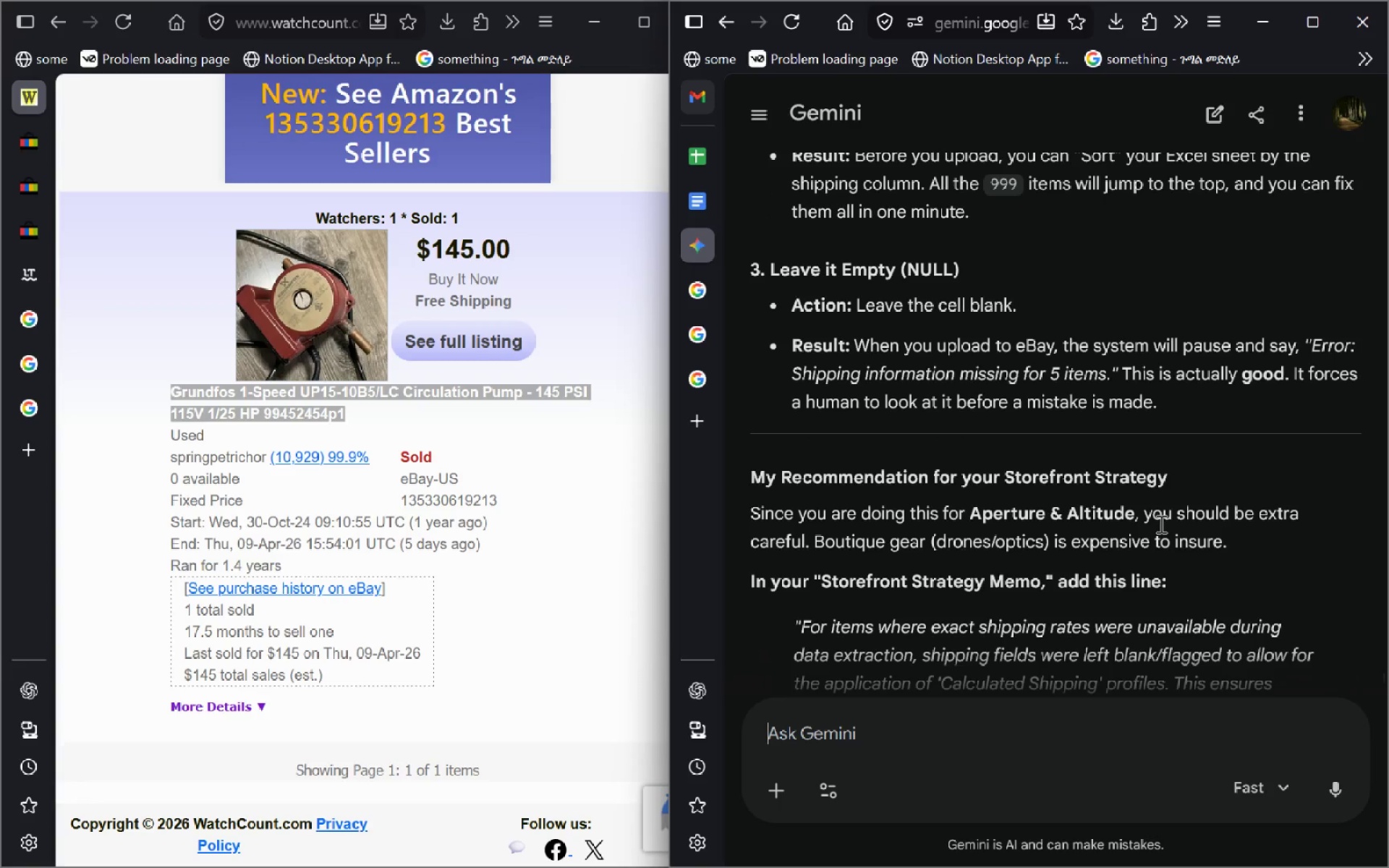 
type(I am just )
 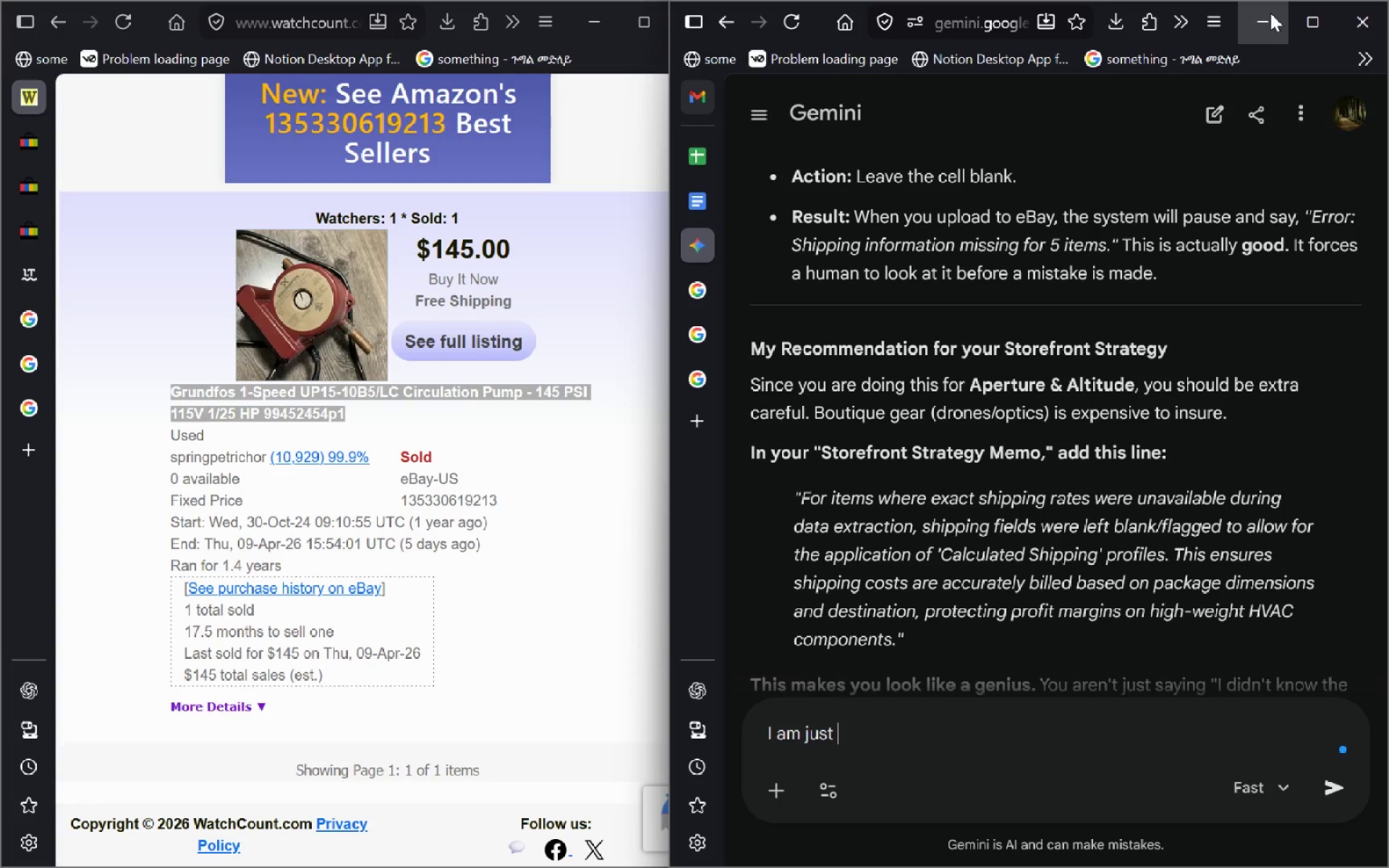 
wait(5.28)
 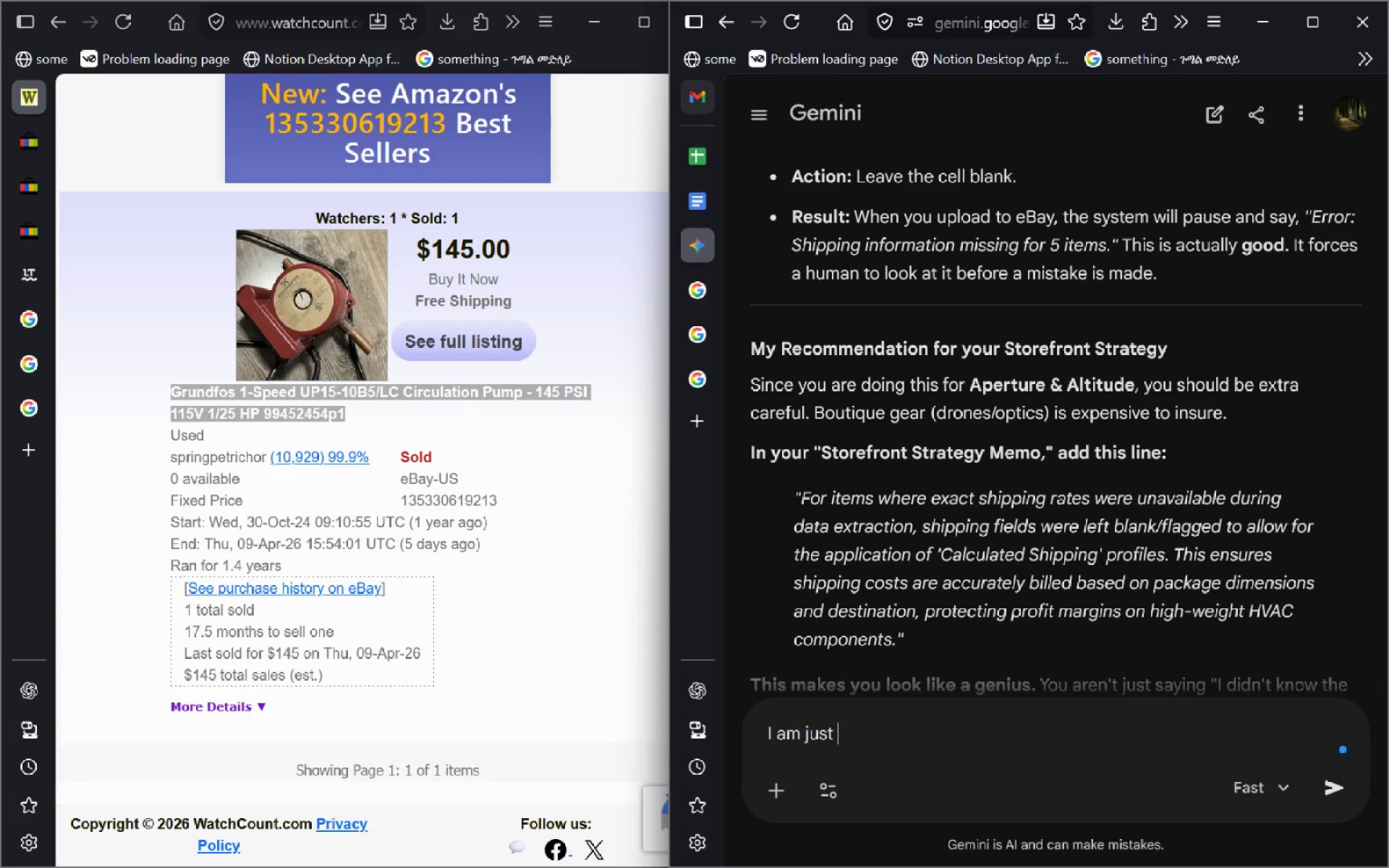 
left_click([709, 150])
 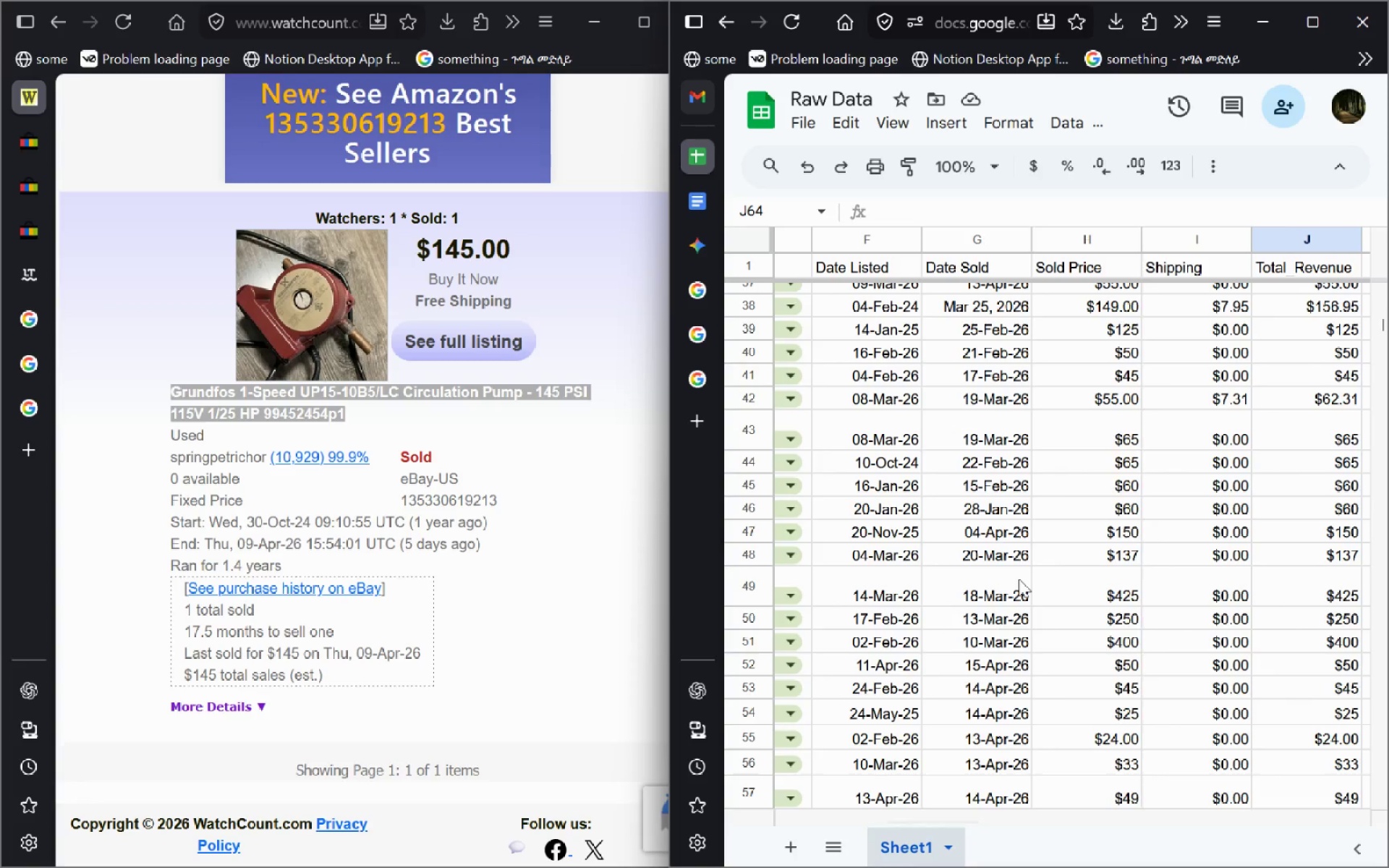 
wait(11.36)
 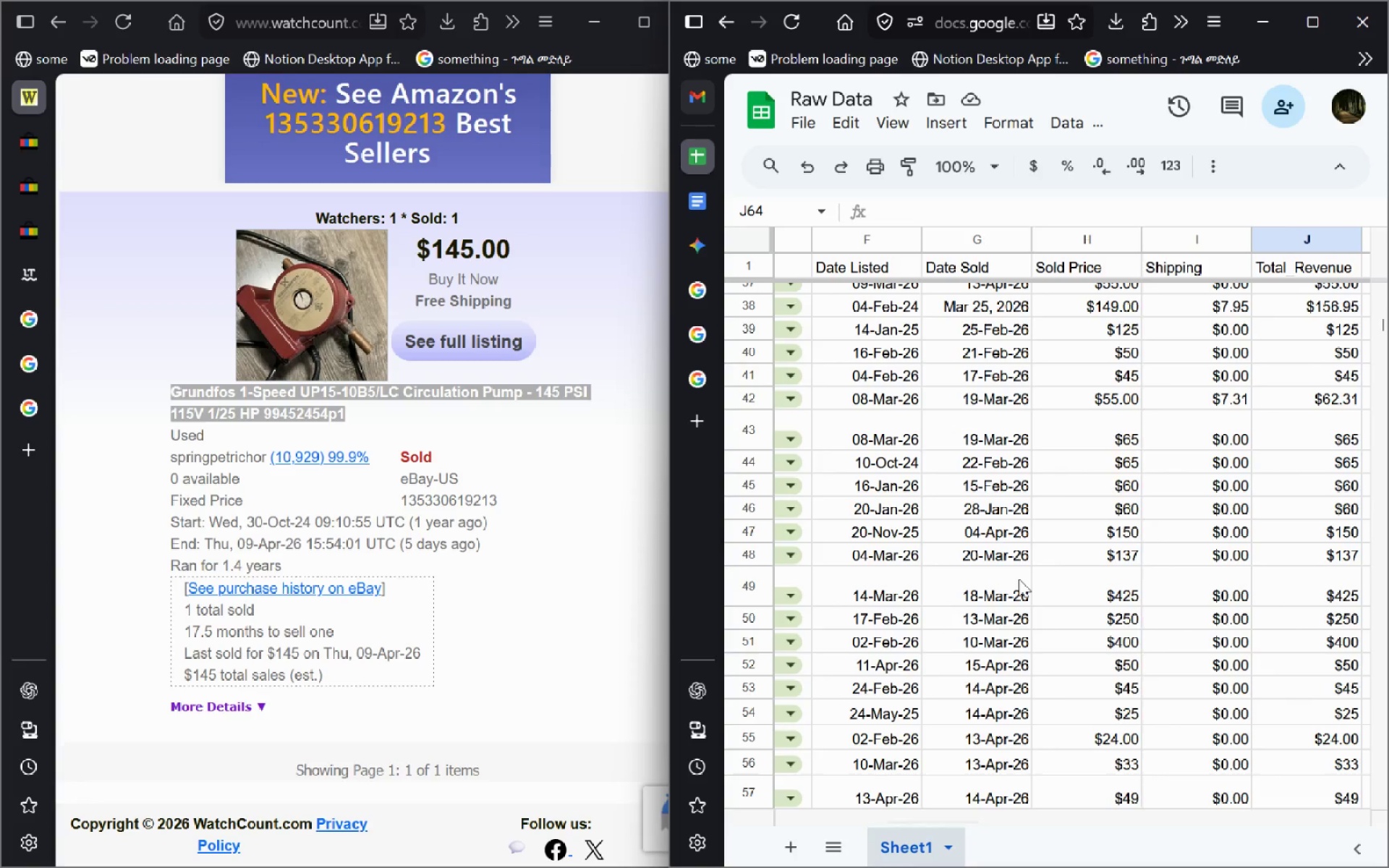 
mouse_move([927, 506])
 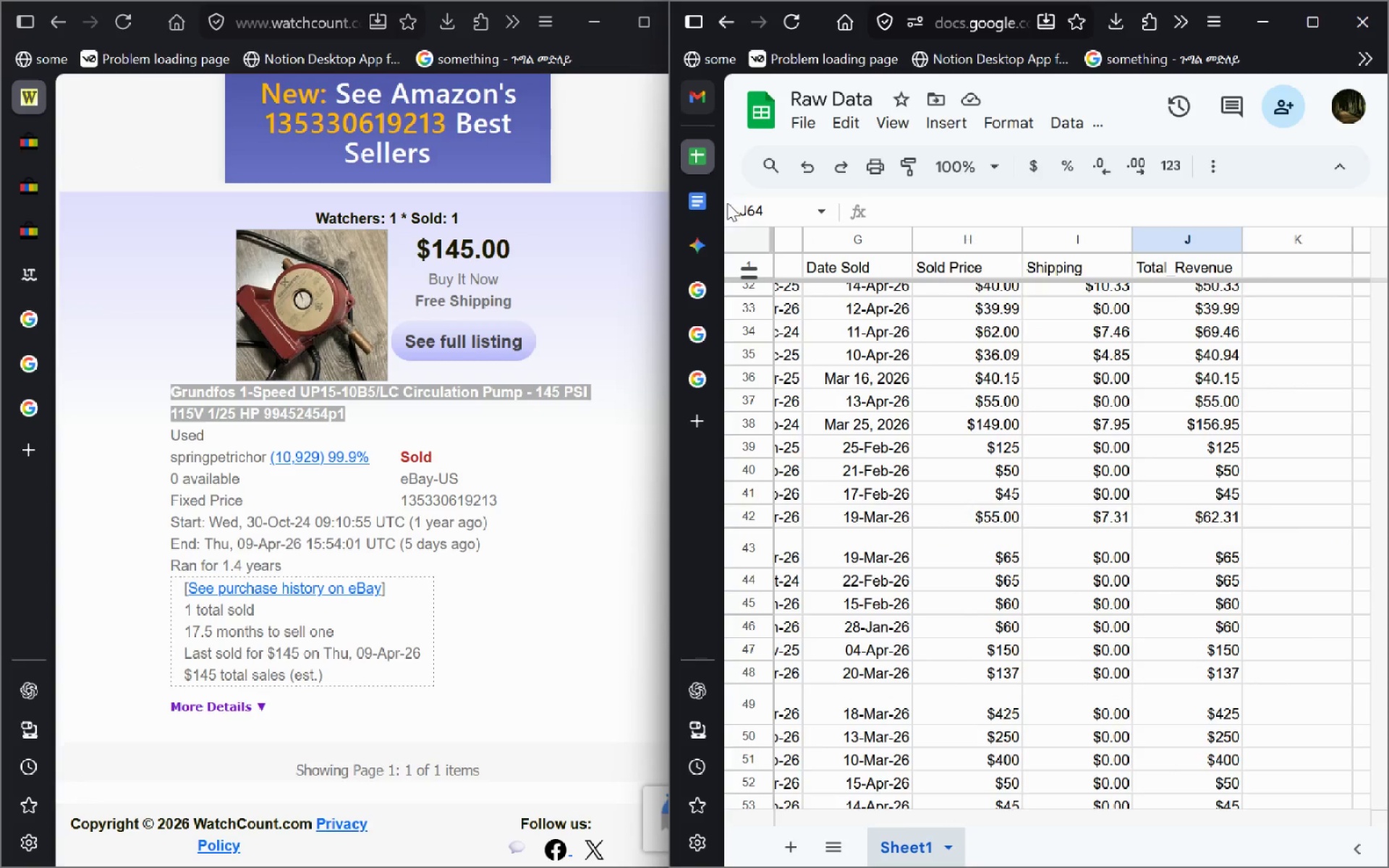 
left_click([704, 199])
 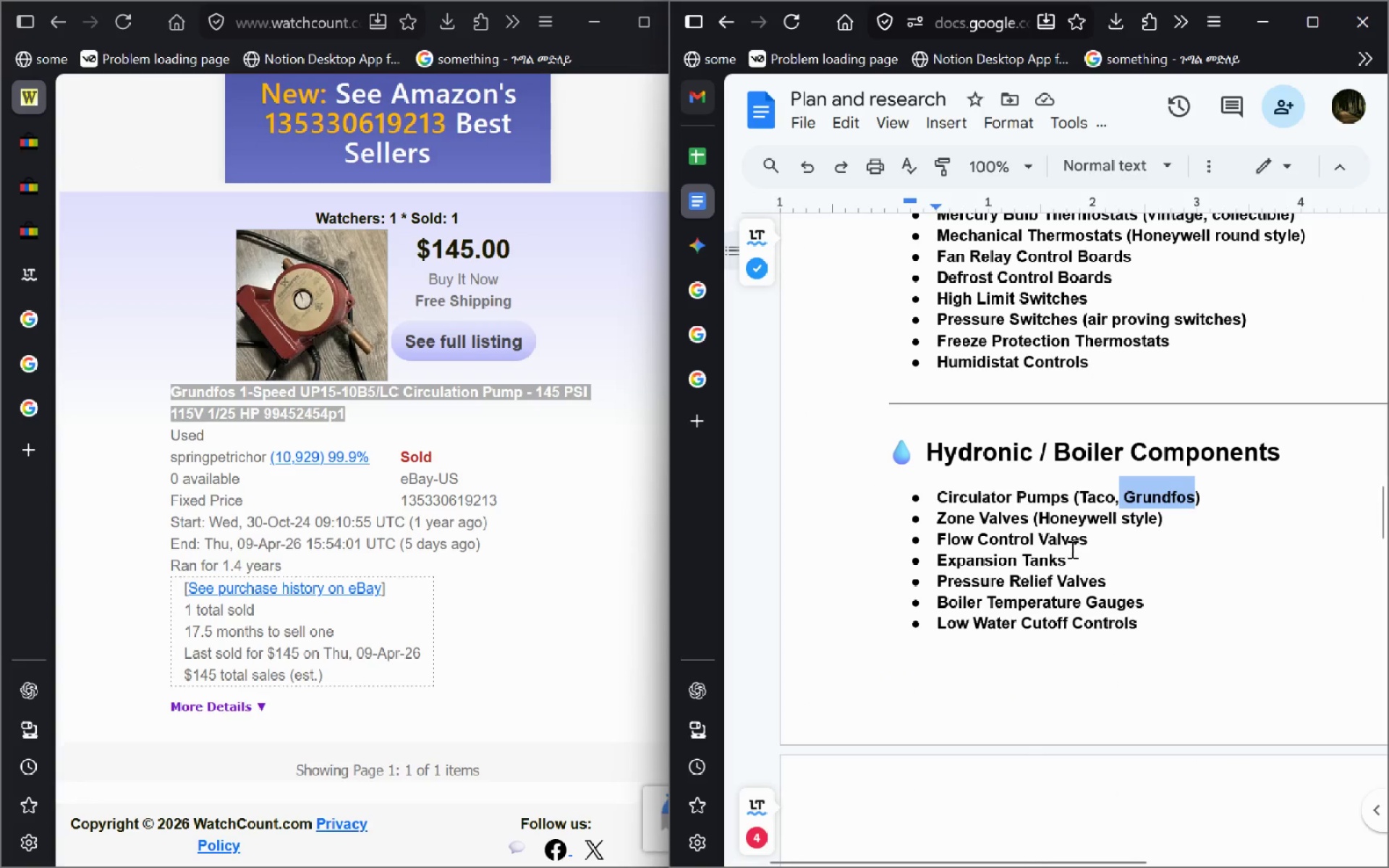 
left_click_drag(start_coordinate=[1064, 561], to_coordinate=[930, 557])
 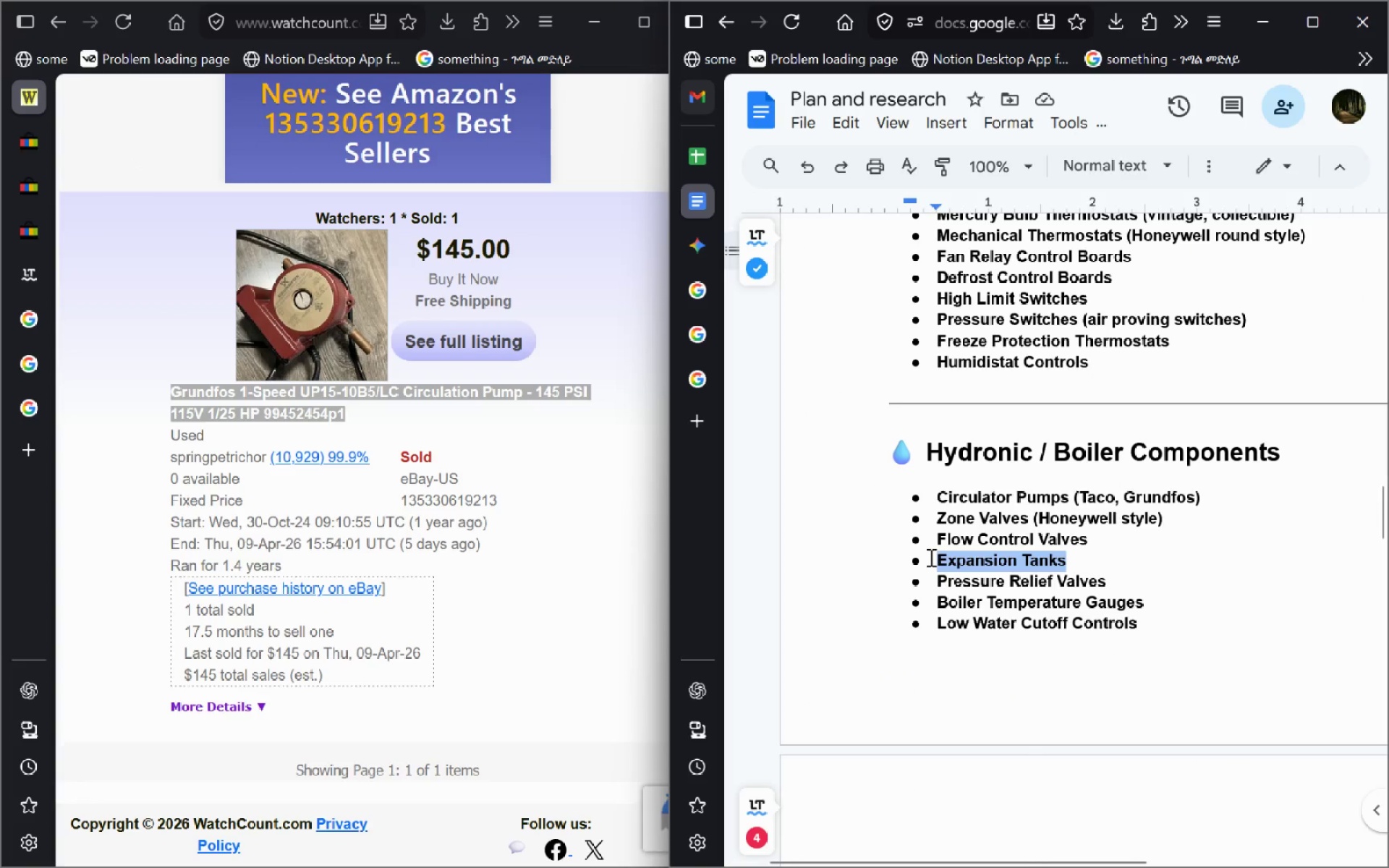 
key(Control+C)
 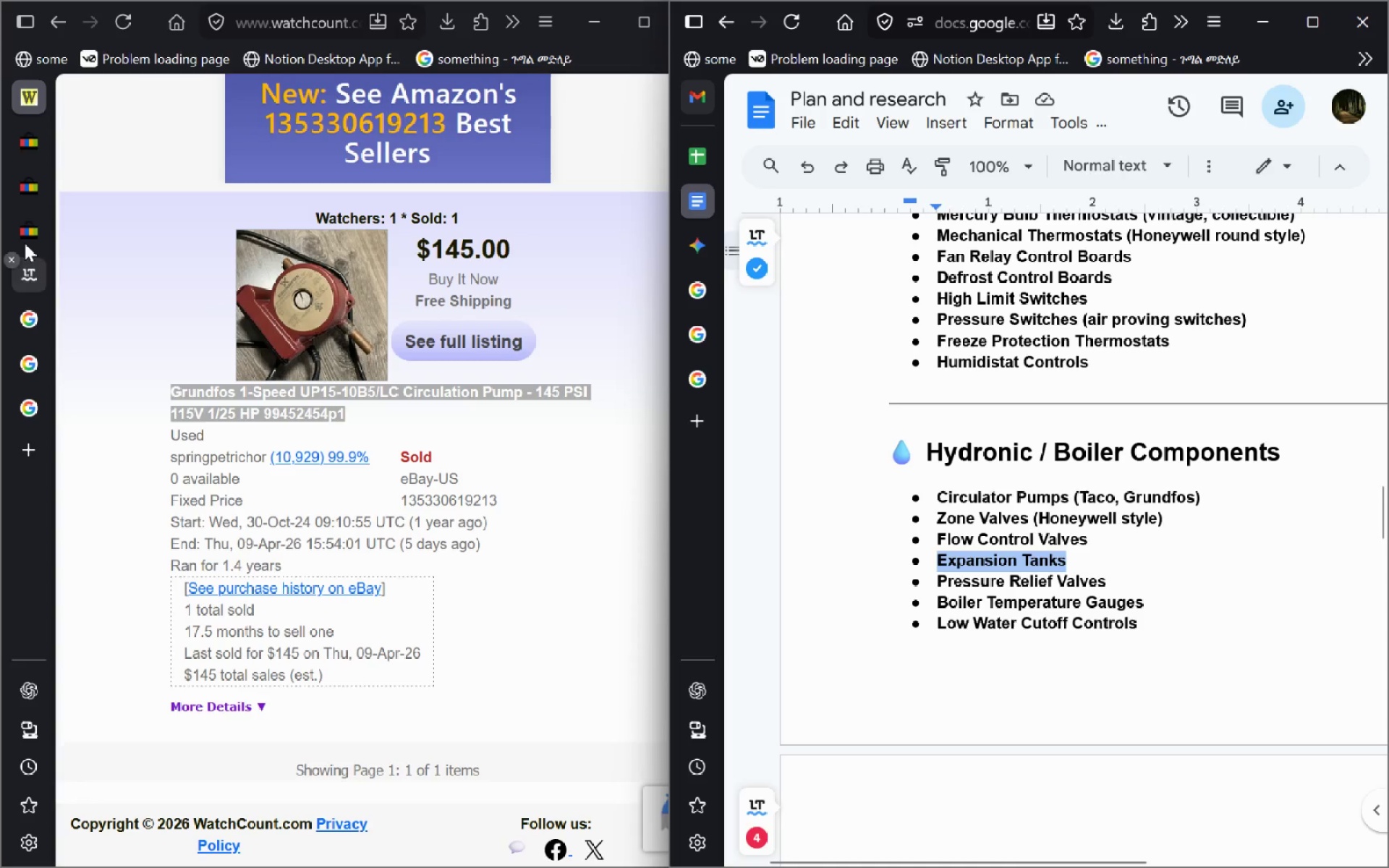 
left_click([24, 239])
 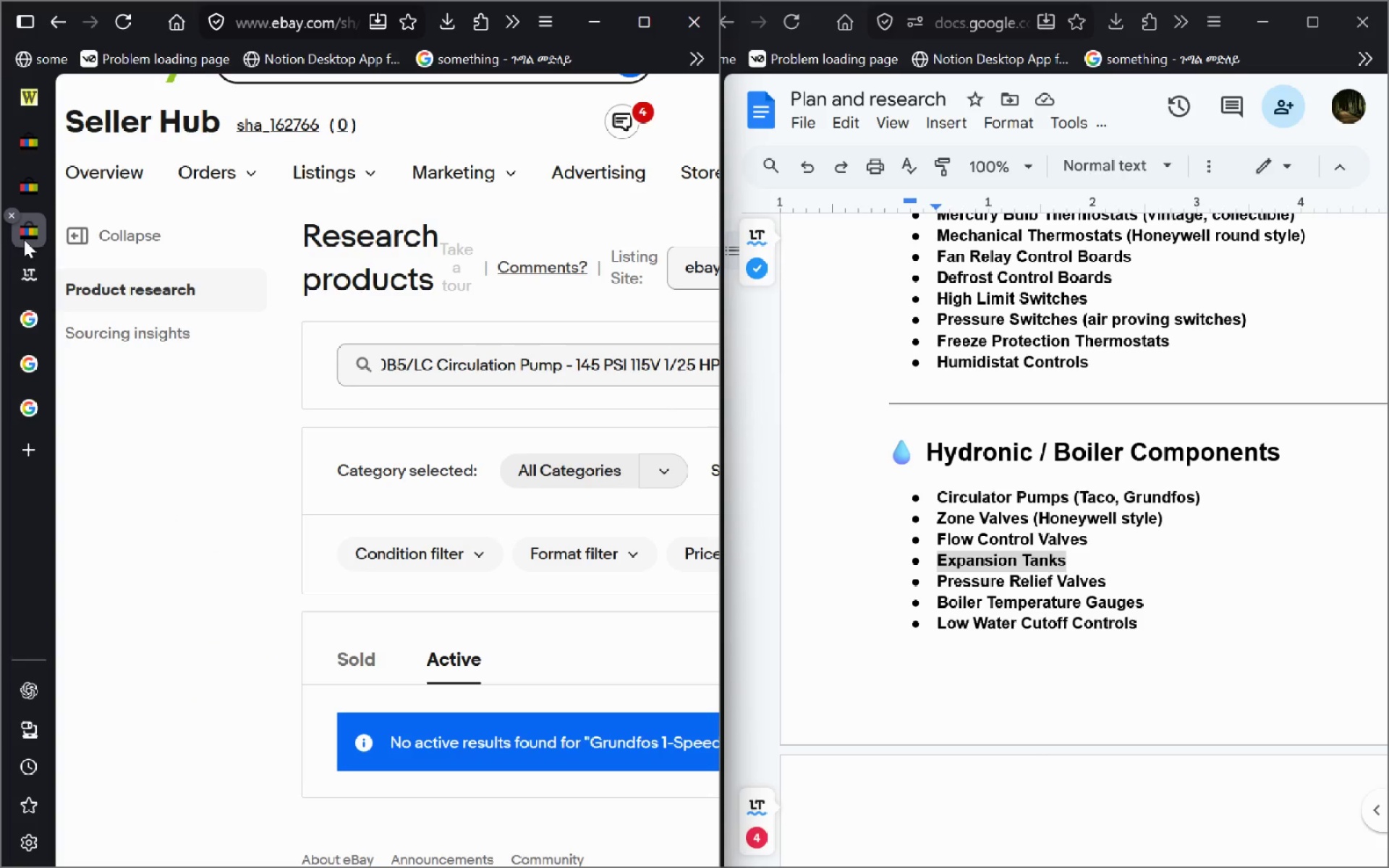 
wait(8.2)
 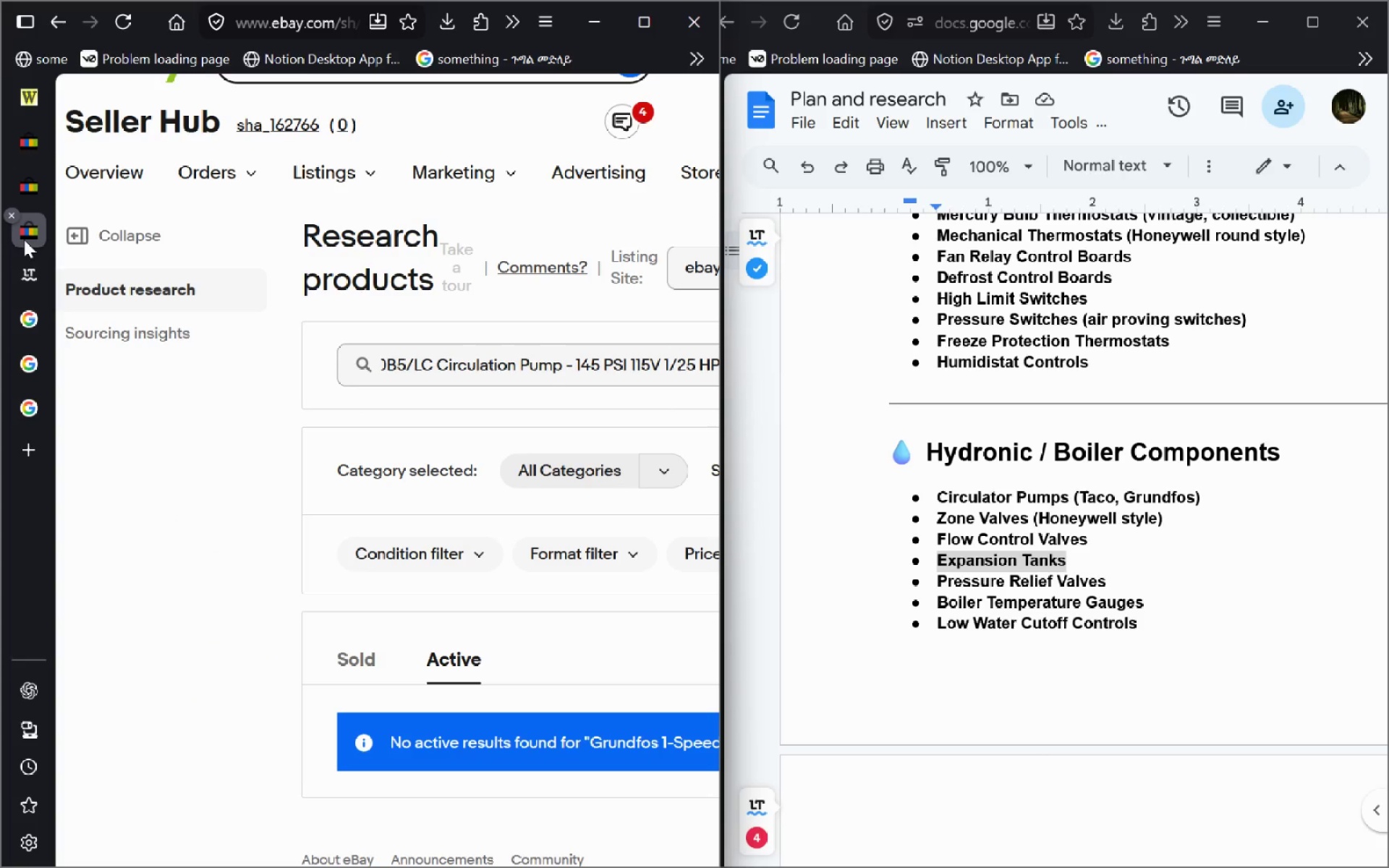 
left_click([828, 329])
 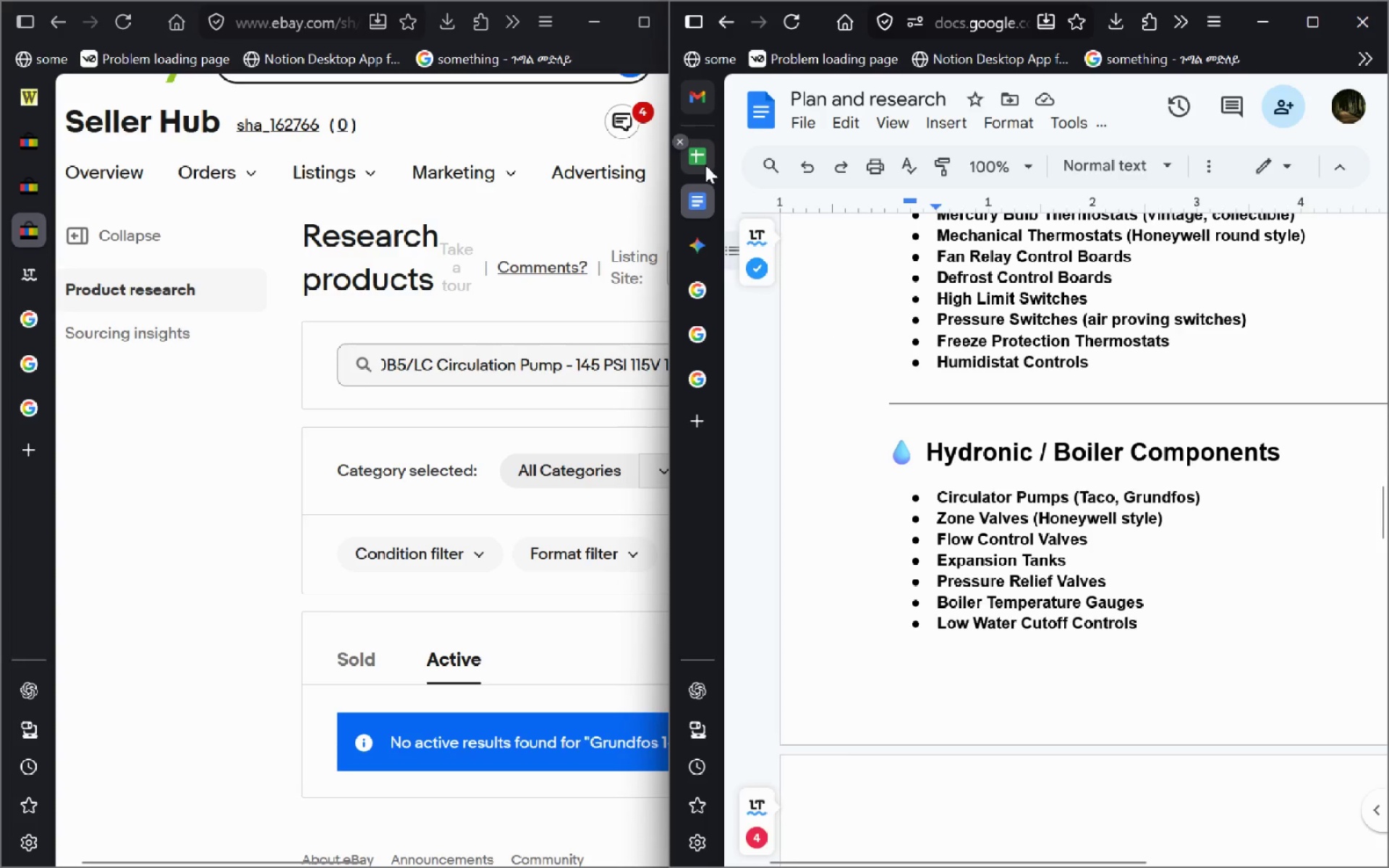 
left_click([705, 165])
 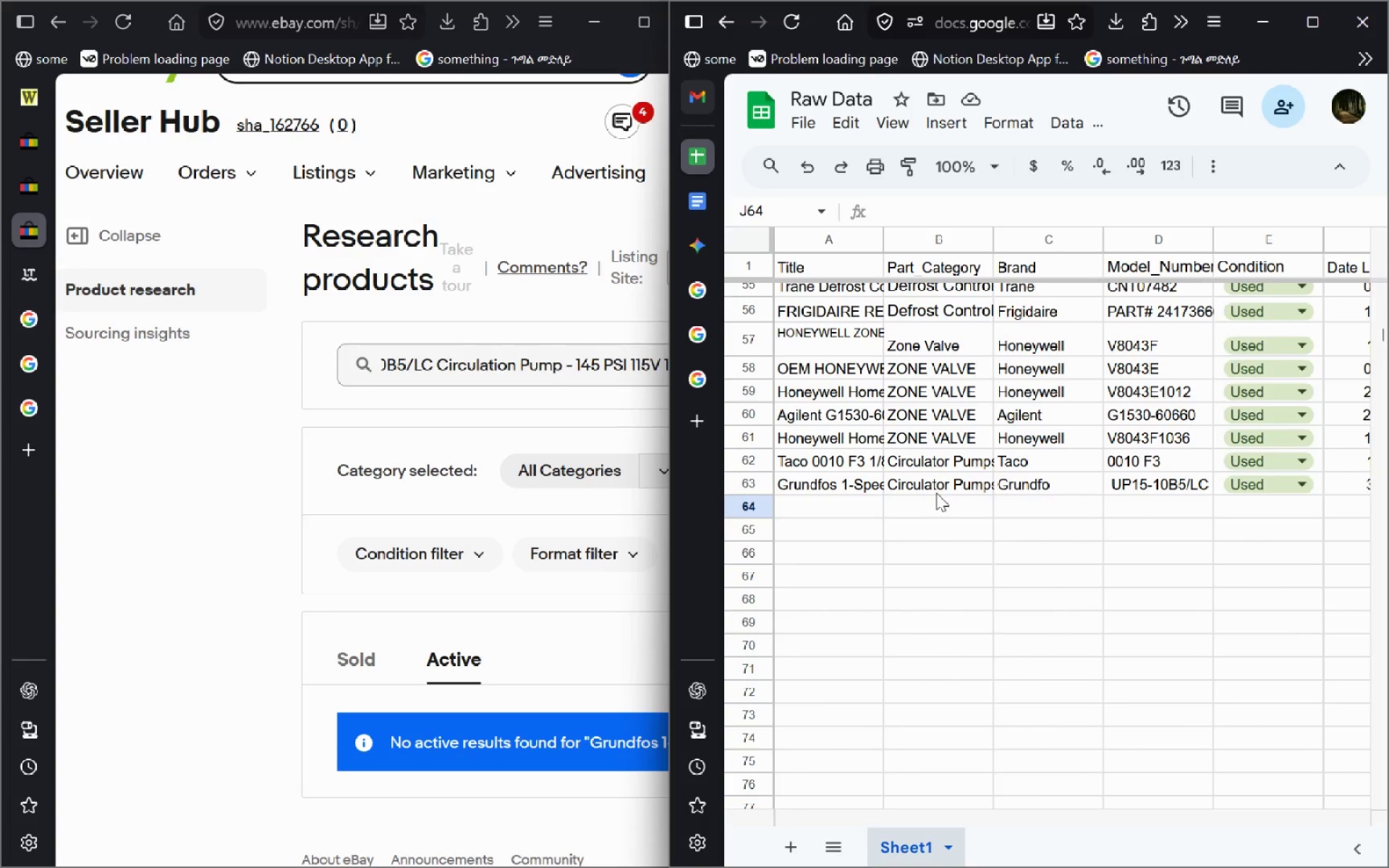 
wait(6.72)
 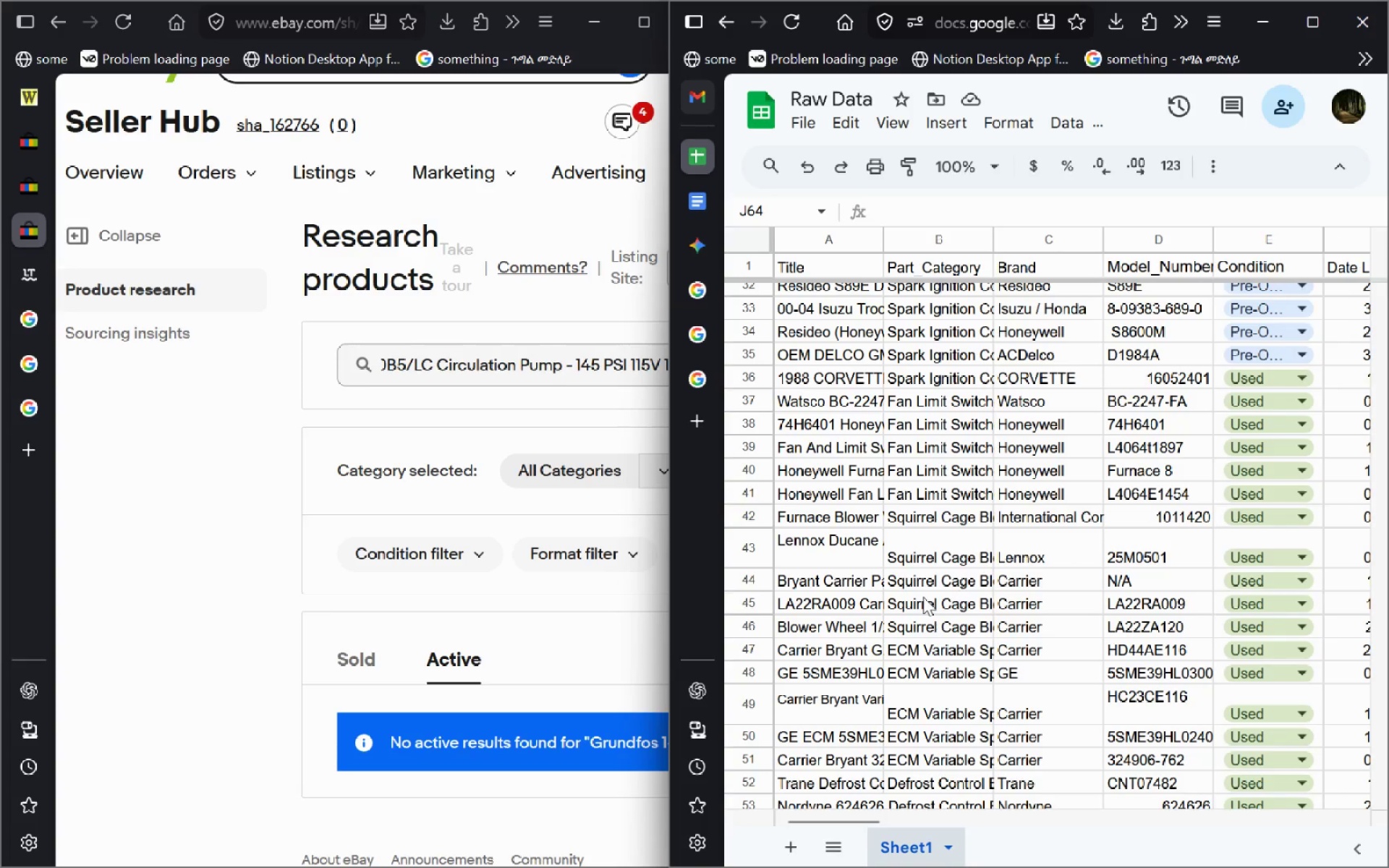 
left_click([36, 198])
 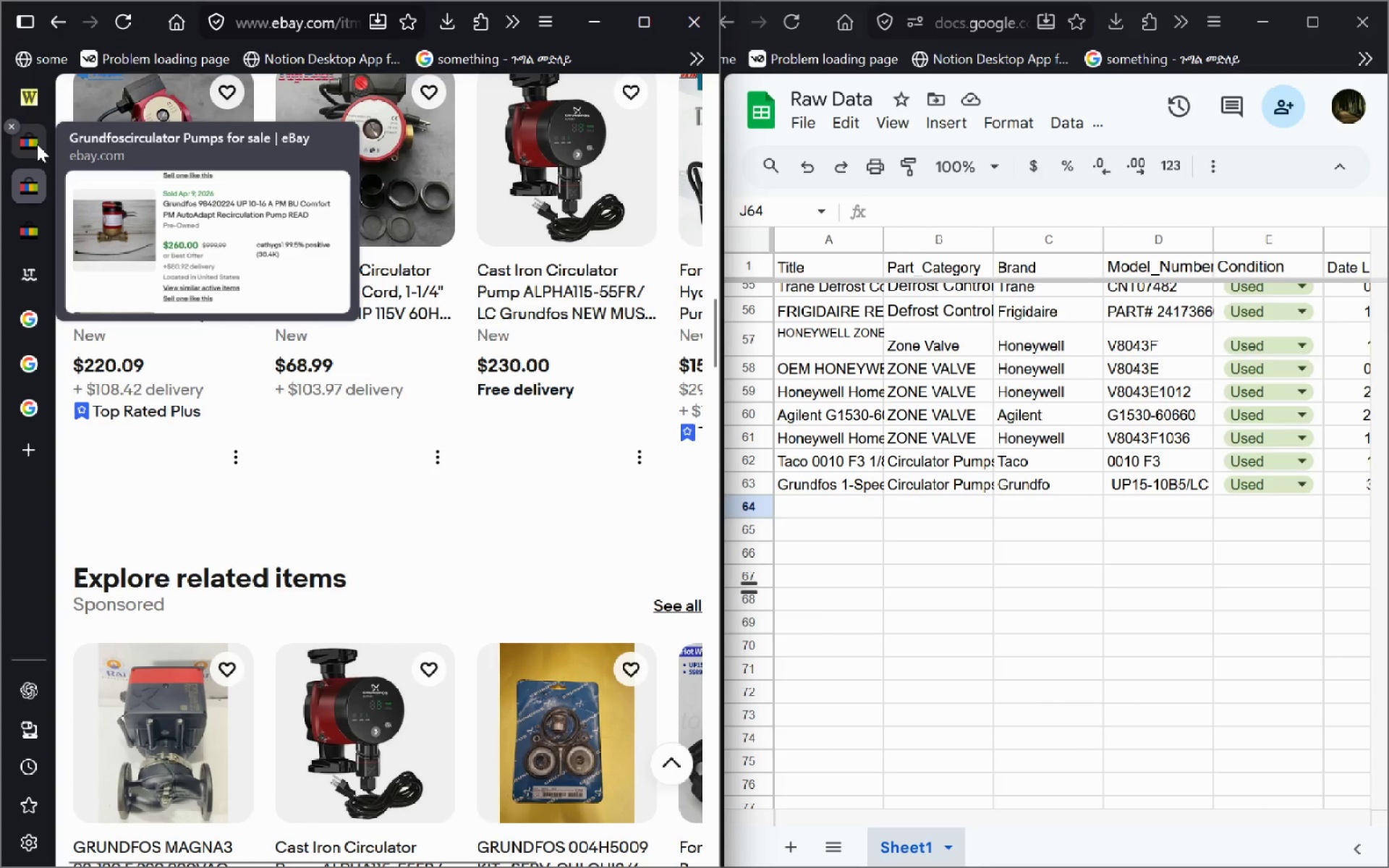 
left_click([37, 144])
 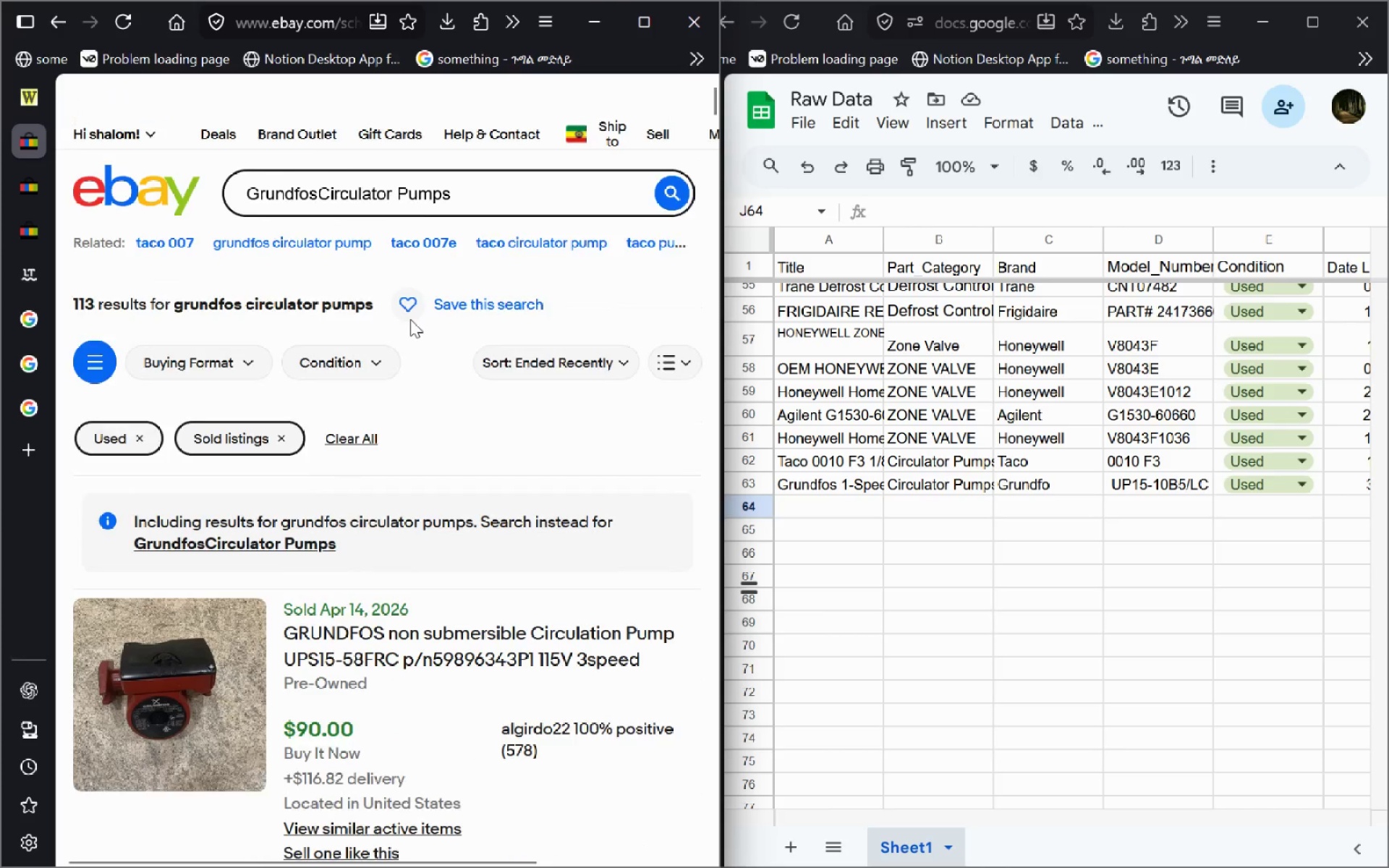 
left_click([668, 24])
 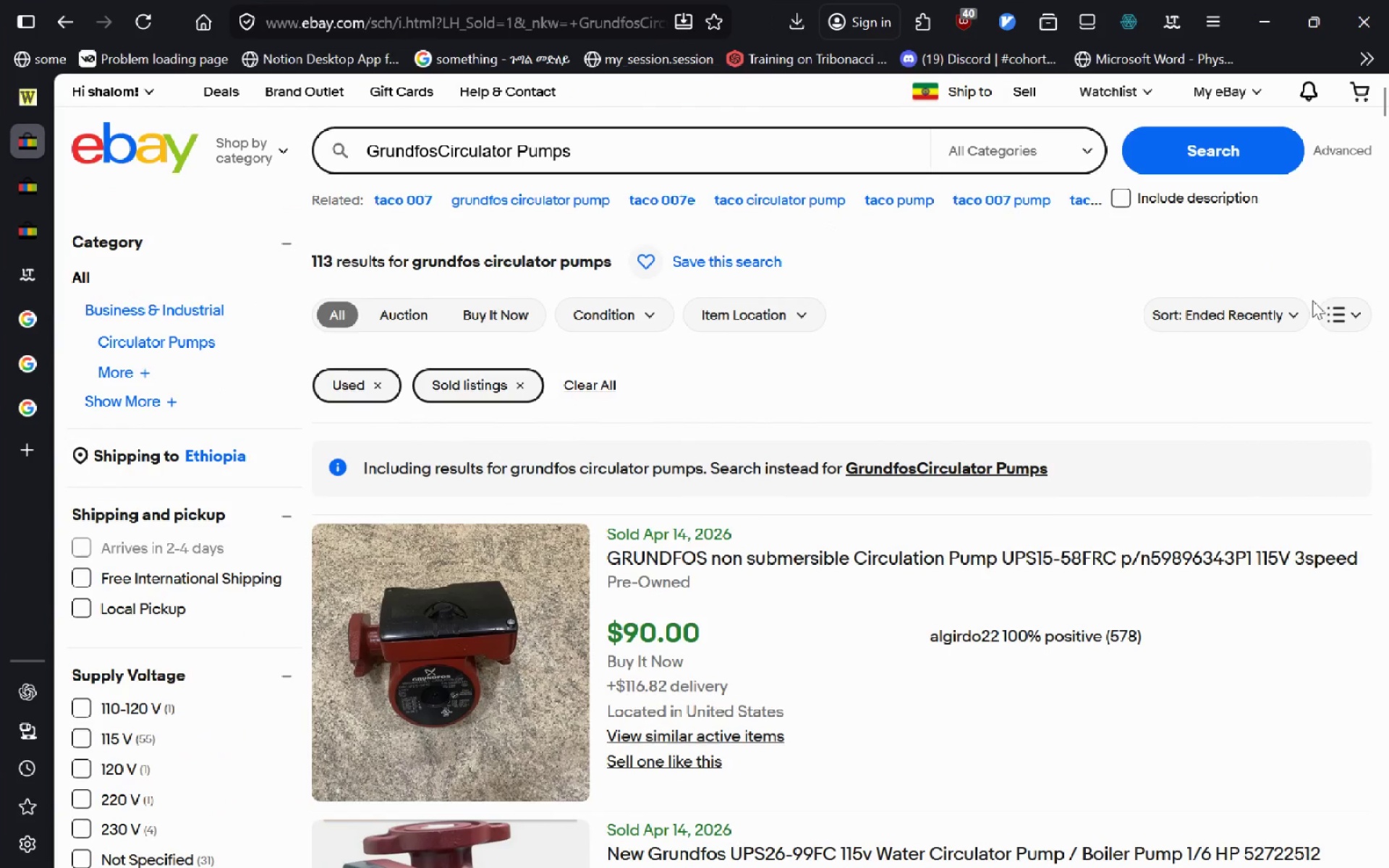 
left_click([1341, 326])
 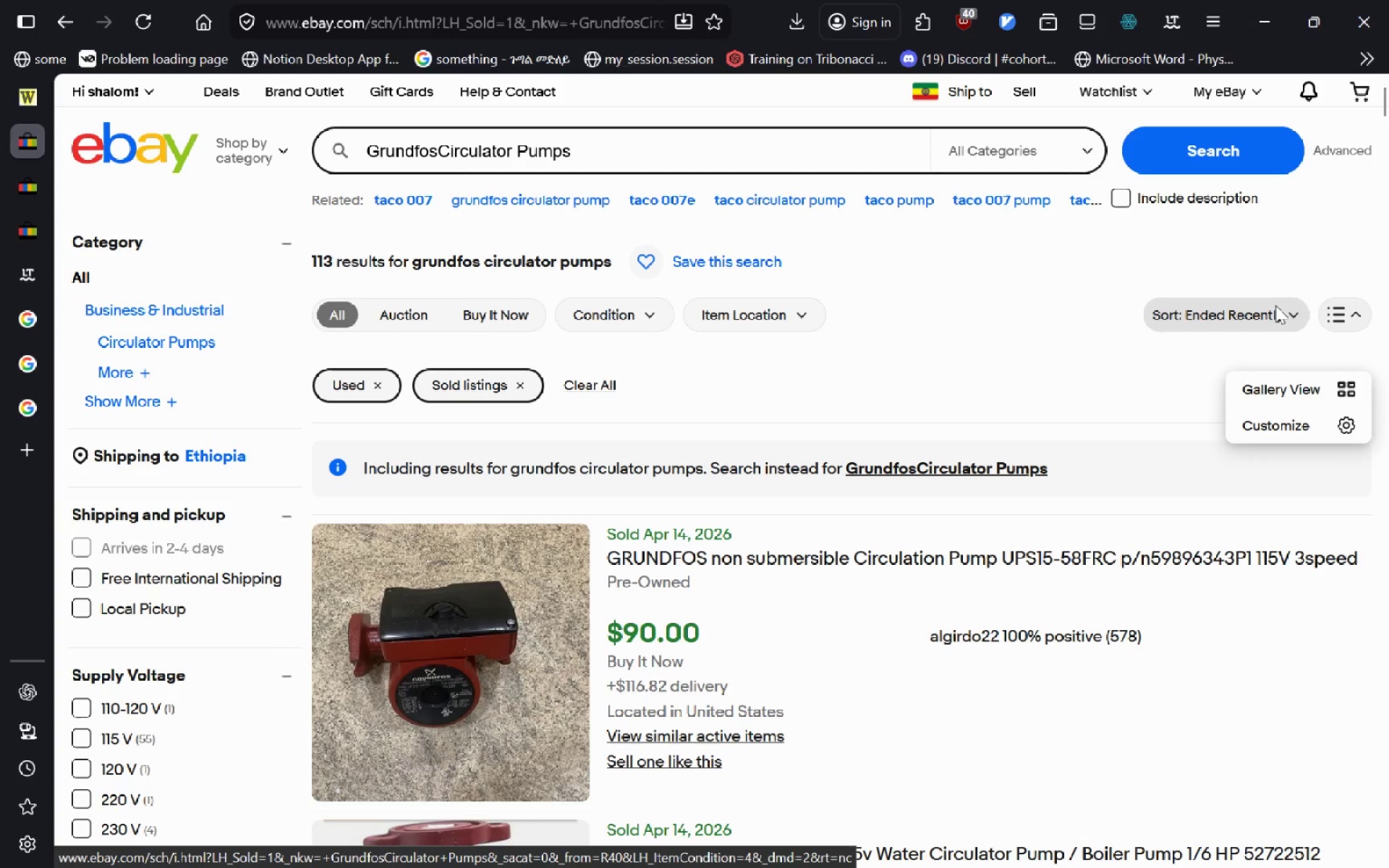 
left_click([1274, 305])
 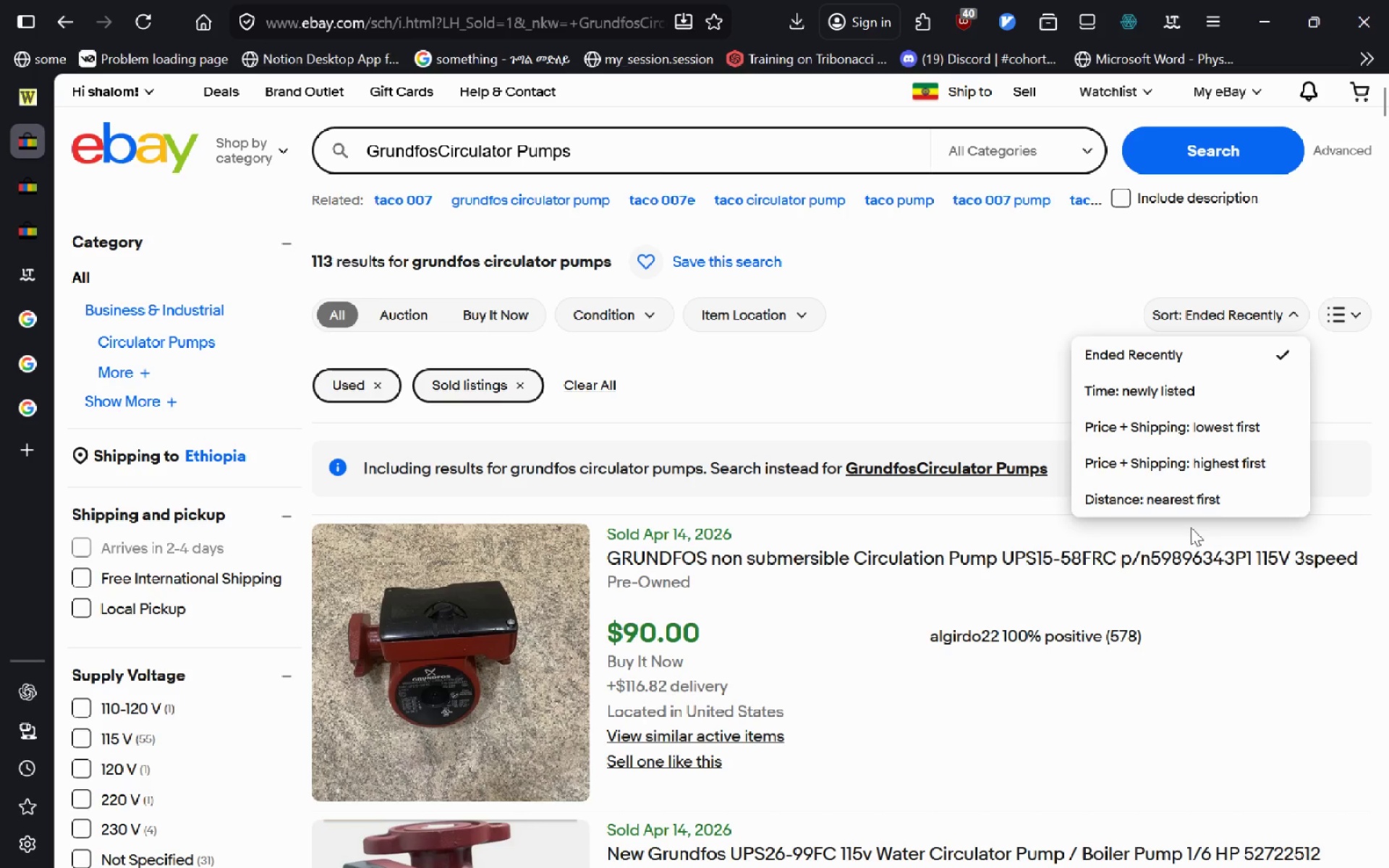 
wait(7.25)
 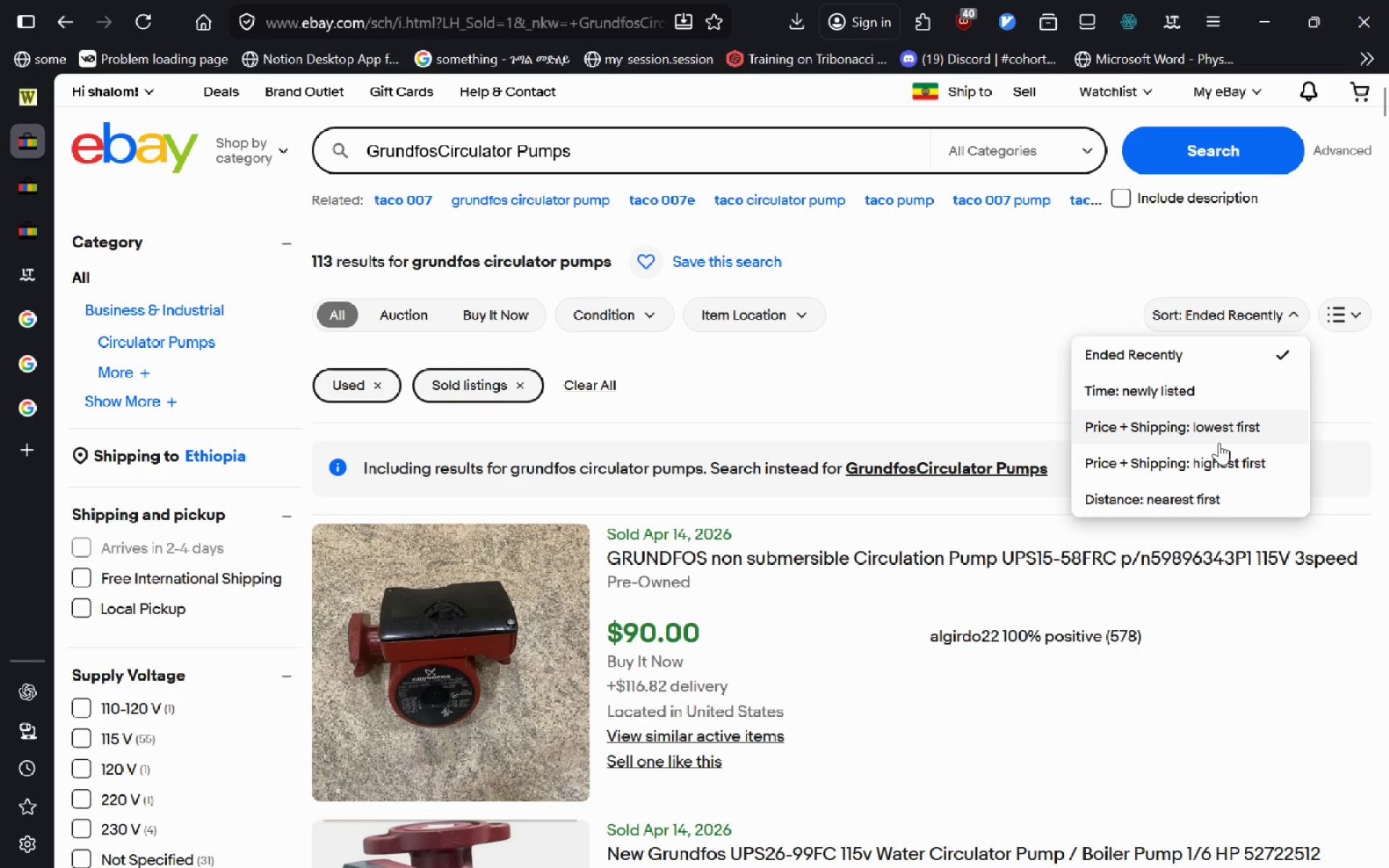 
left_click([1008, 383])
 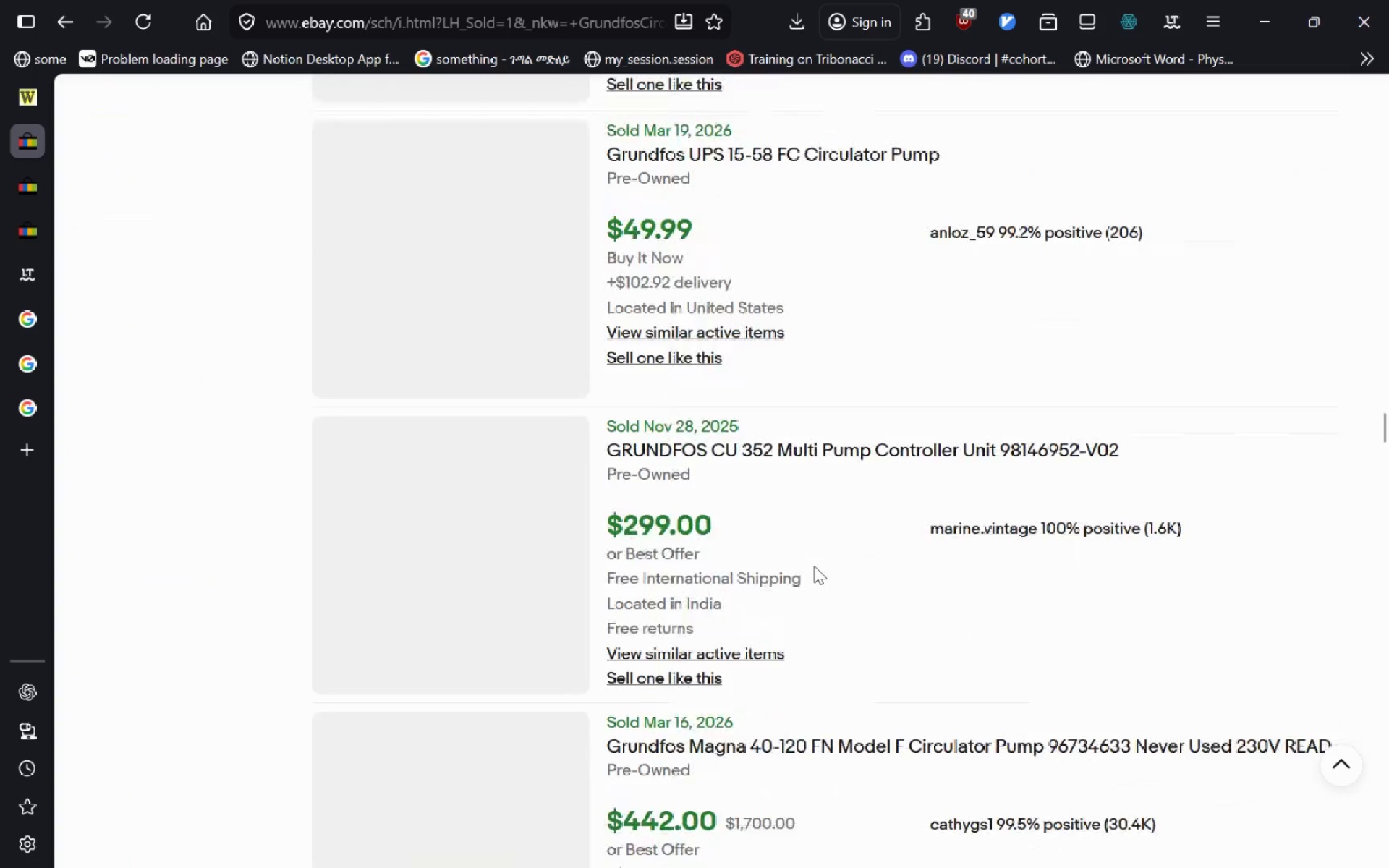 
wait(8.45)
 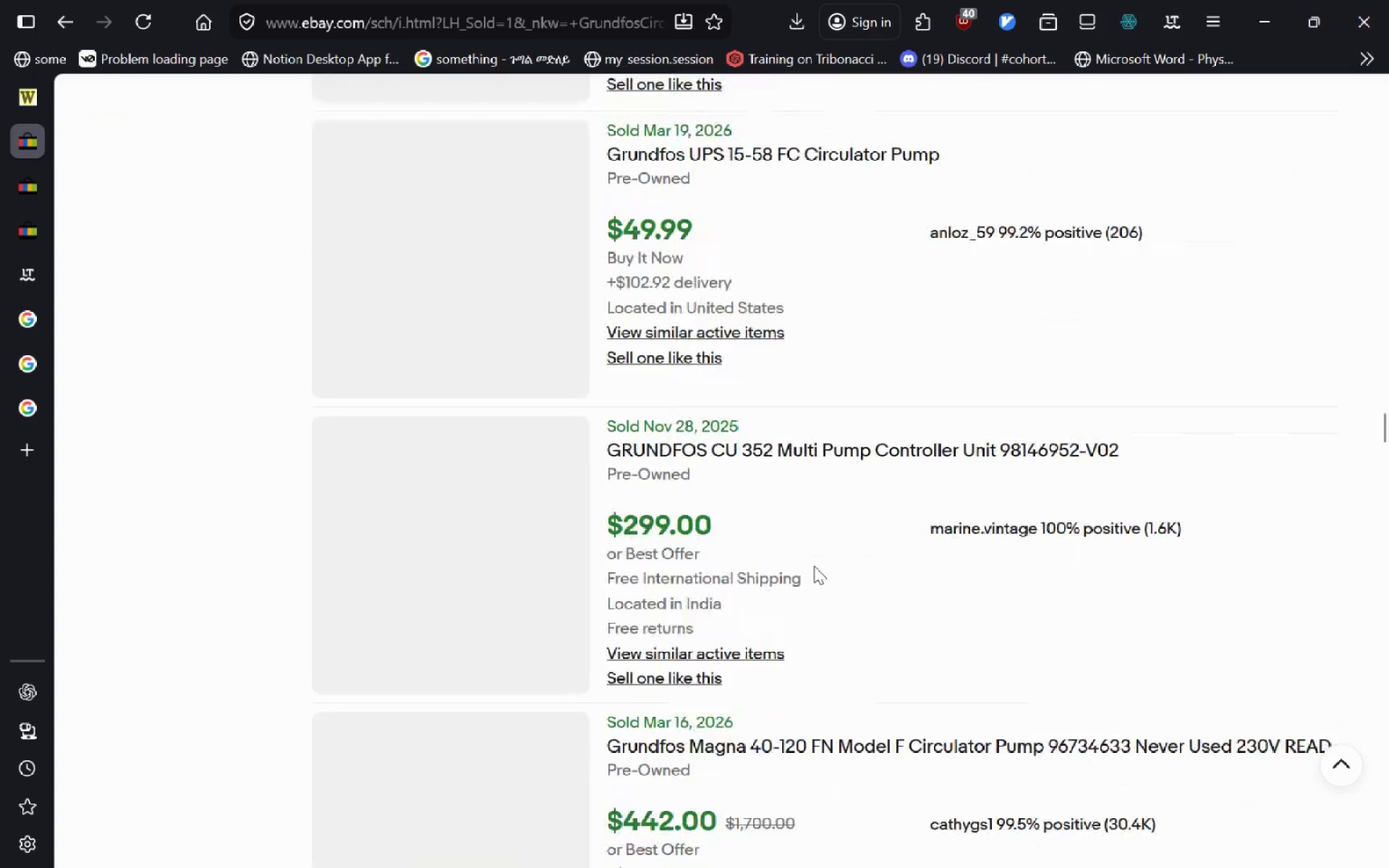 
left_click([697, 312])
 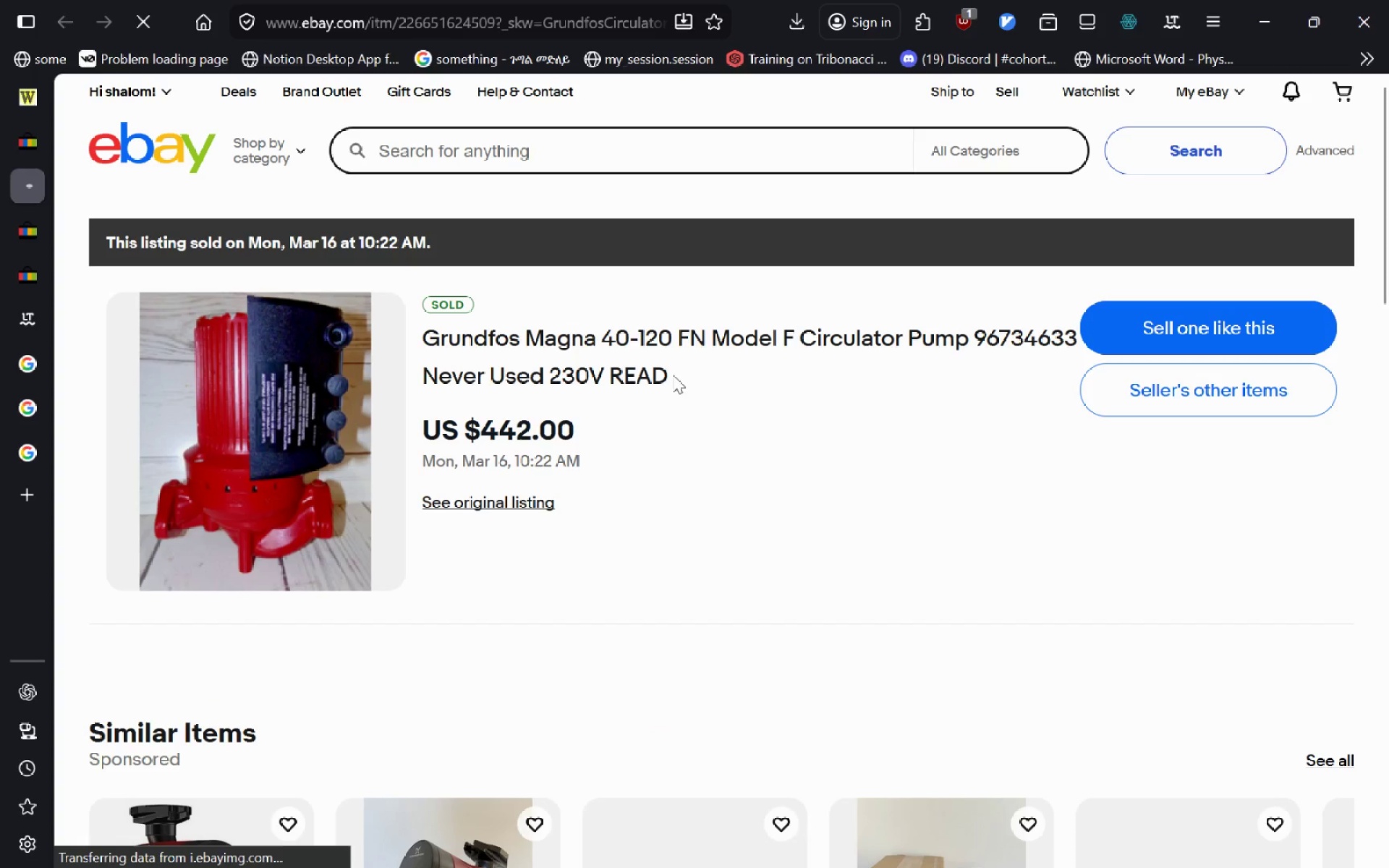 
left_click([673, 375])
 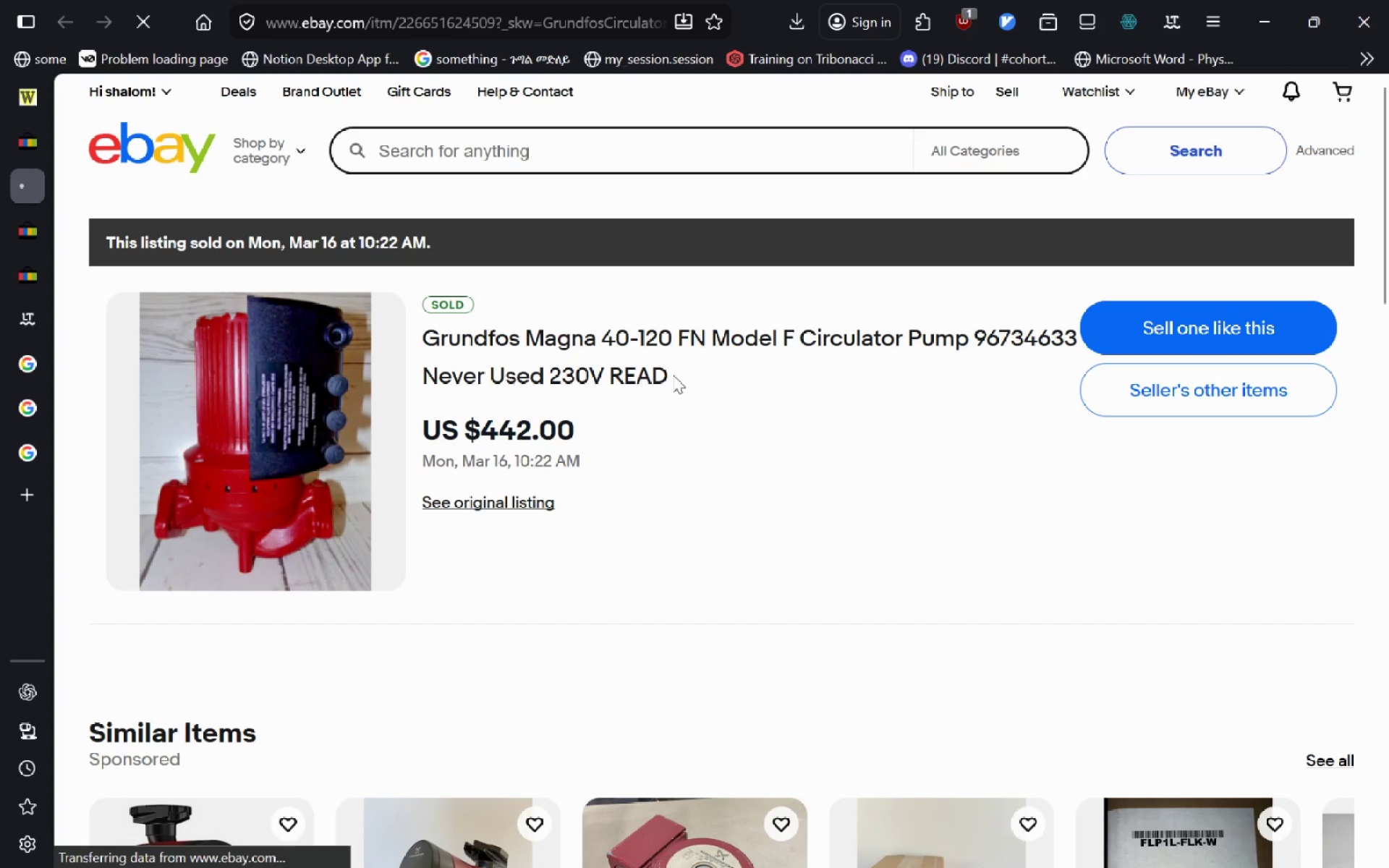 
hold_key(key=AltLeft, duration=0.66)
 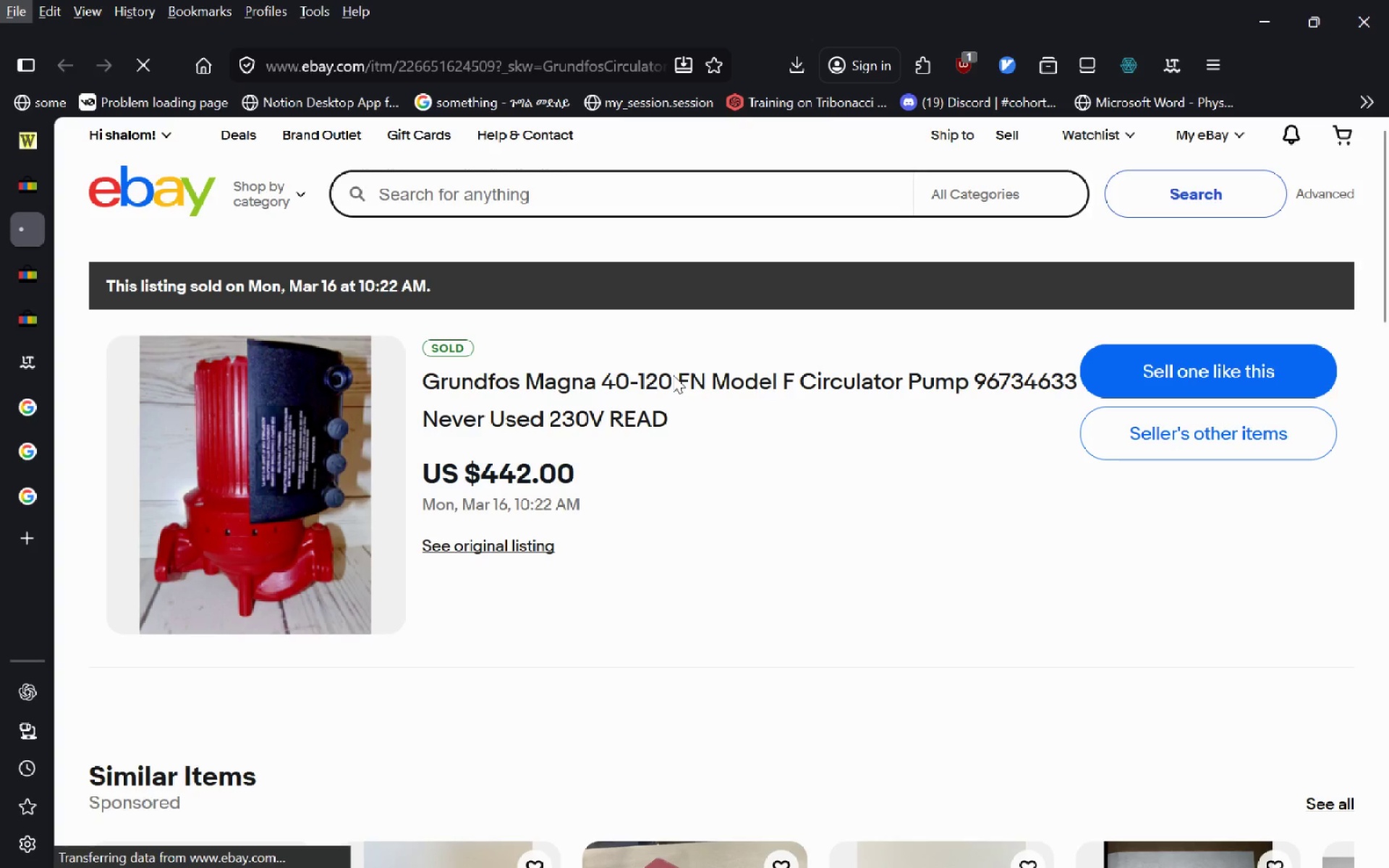 
key(Control+W)
 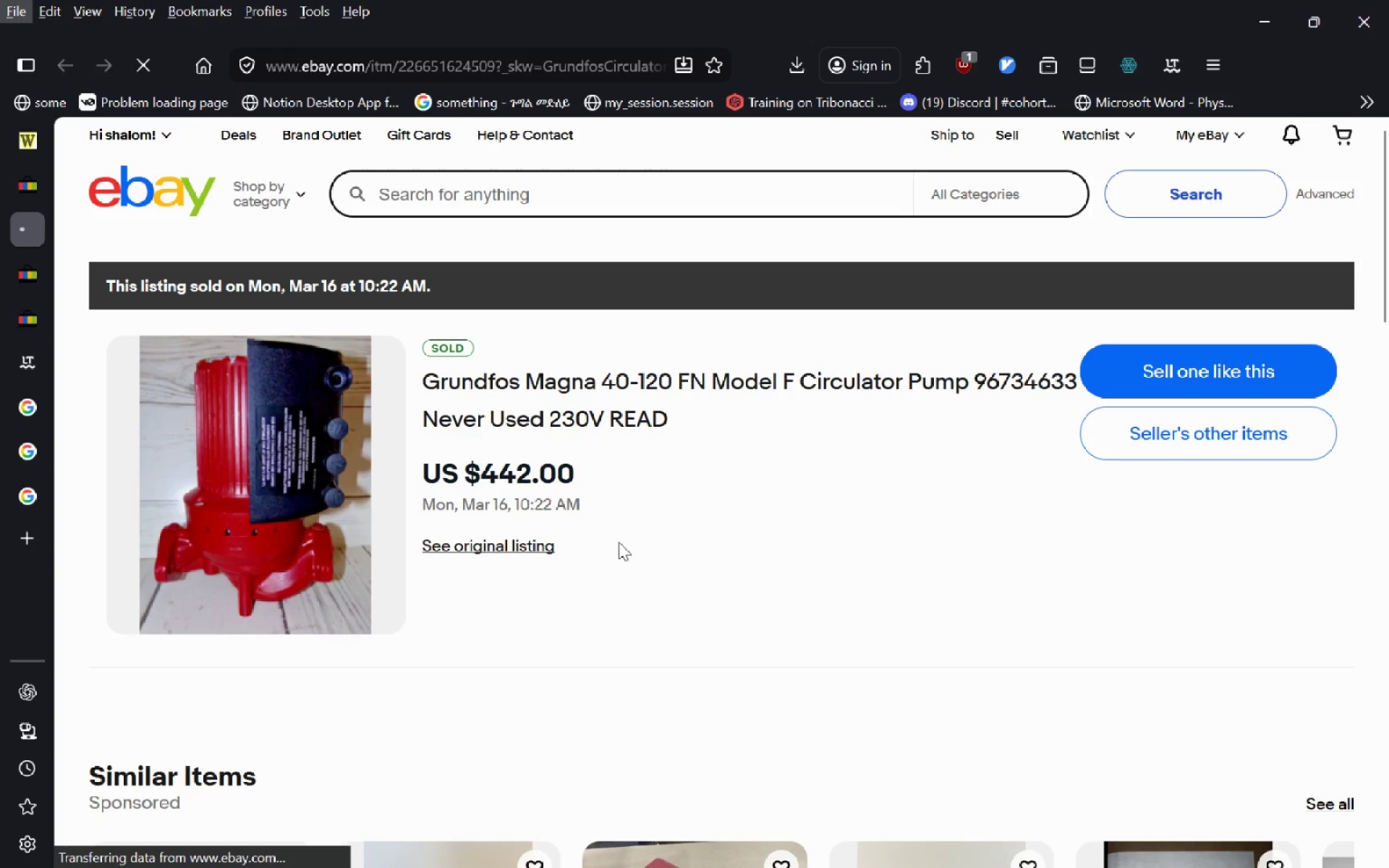 
left_click([619, 542])
 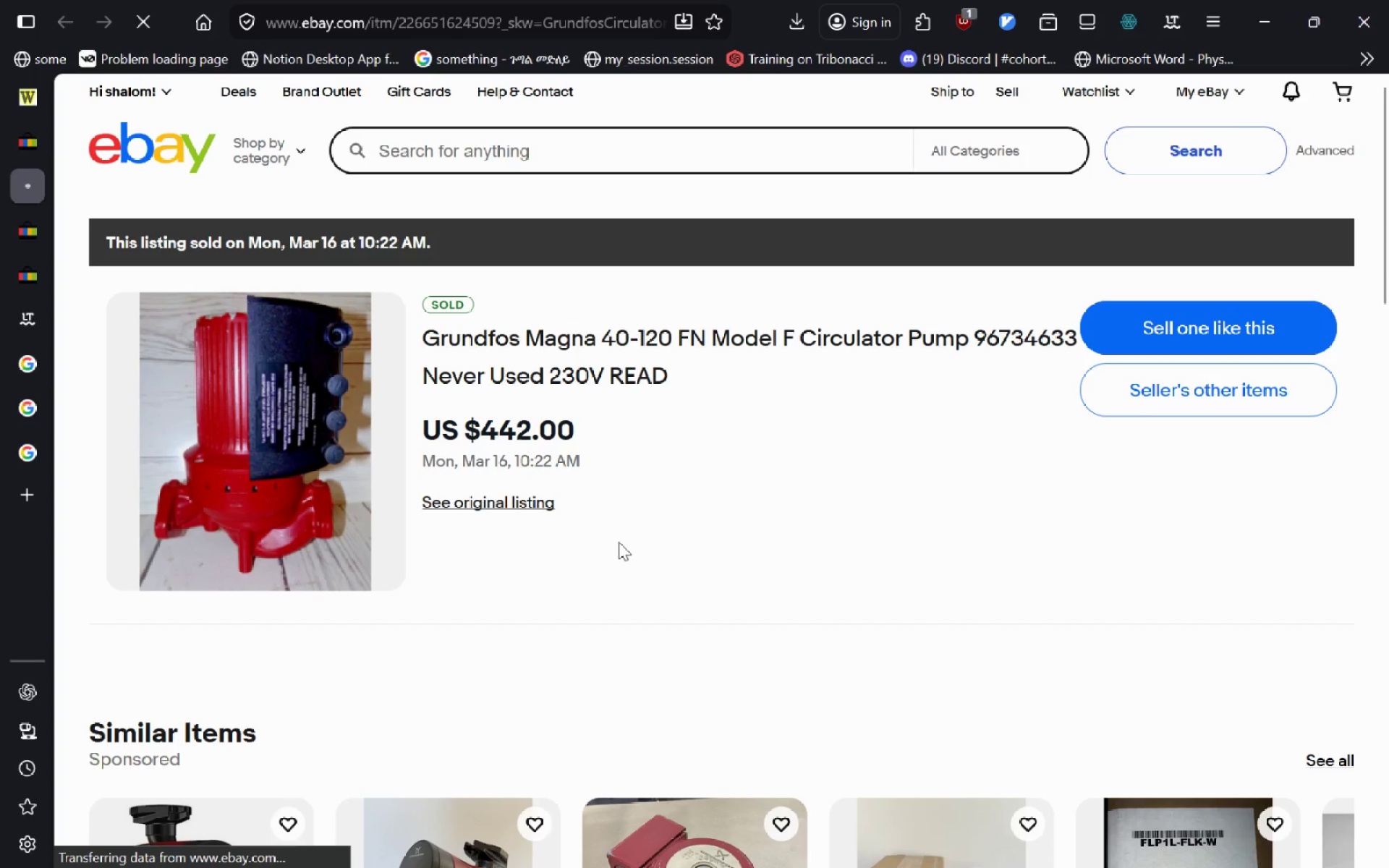 
key(Control+W)
 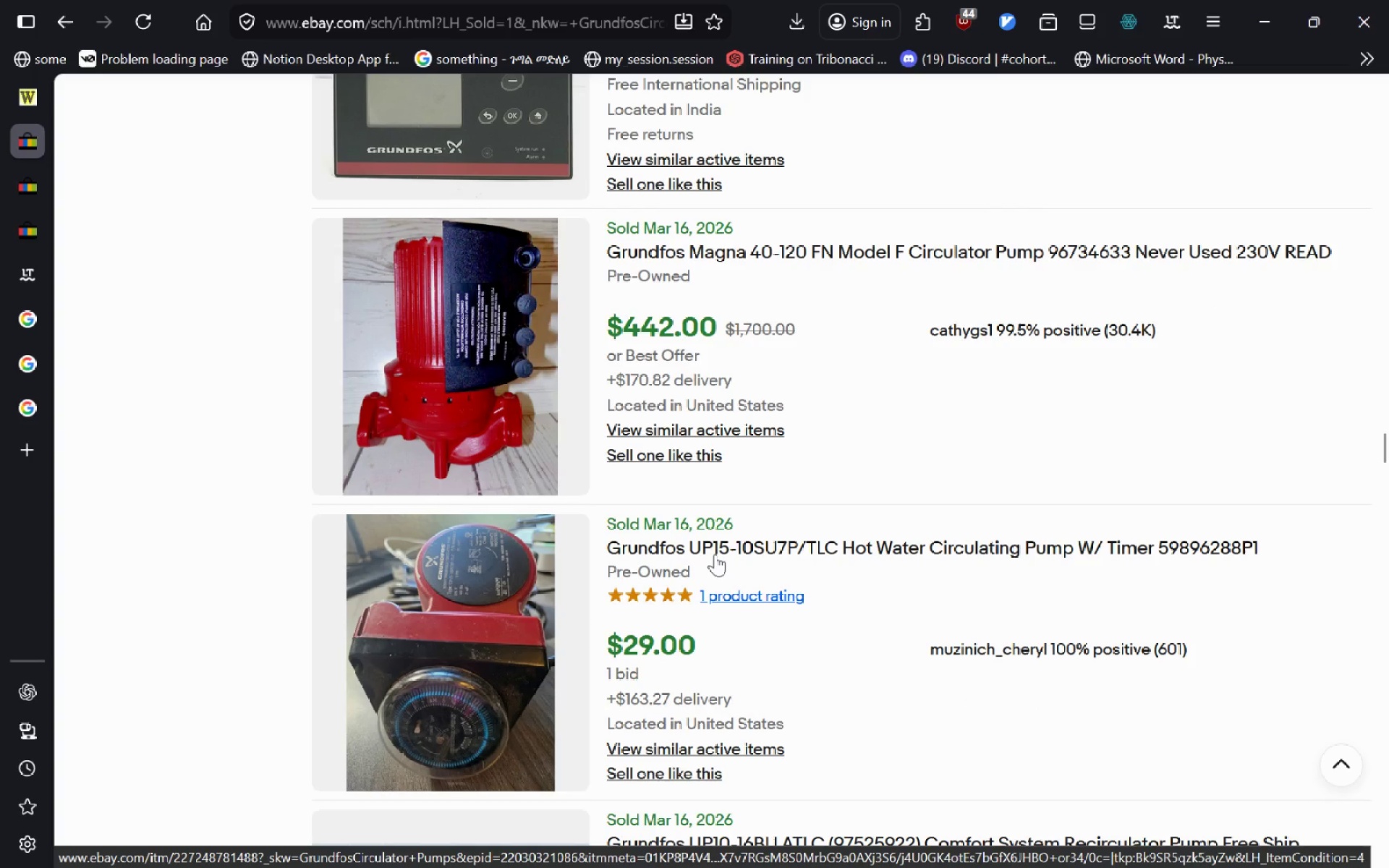 
left_click([715, 554])
 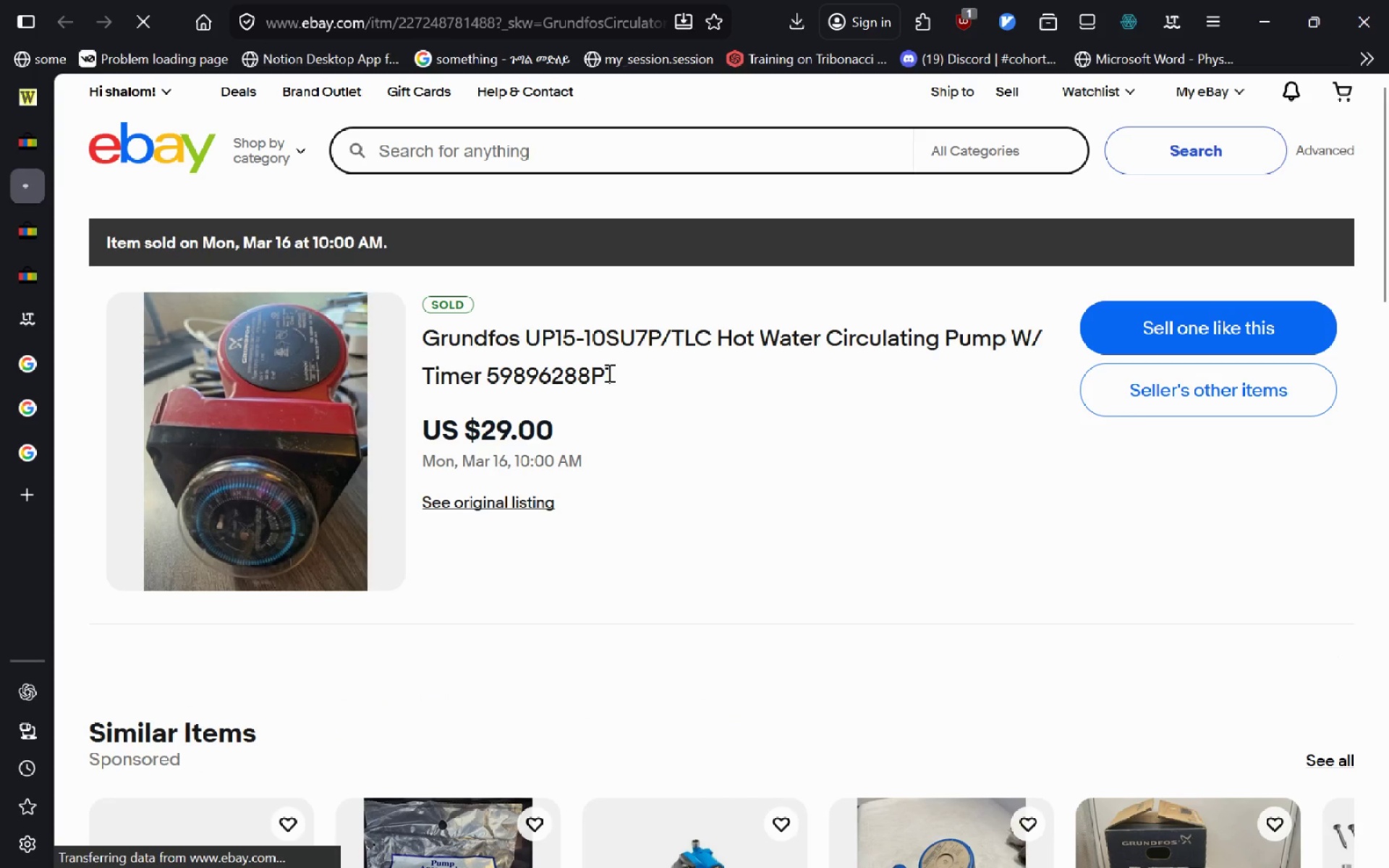 
wait(6.08)
 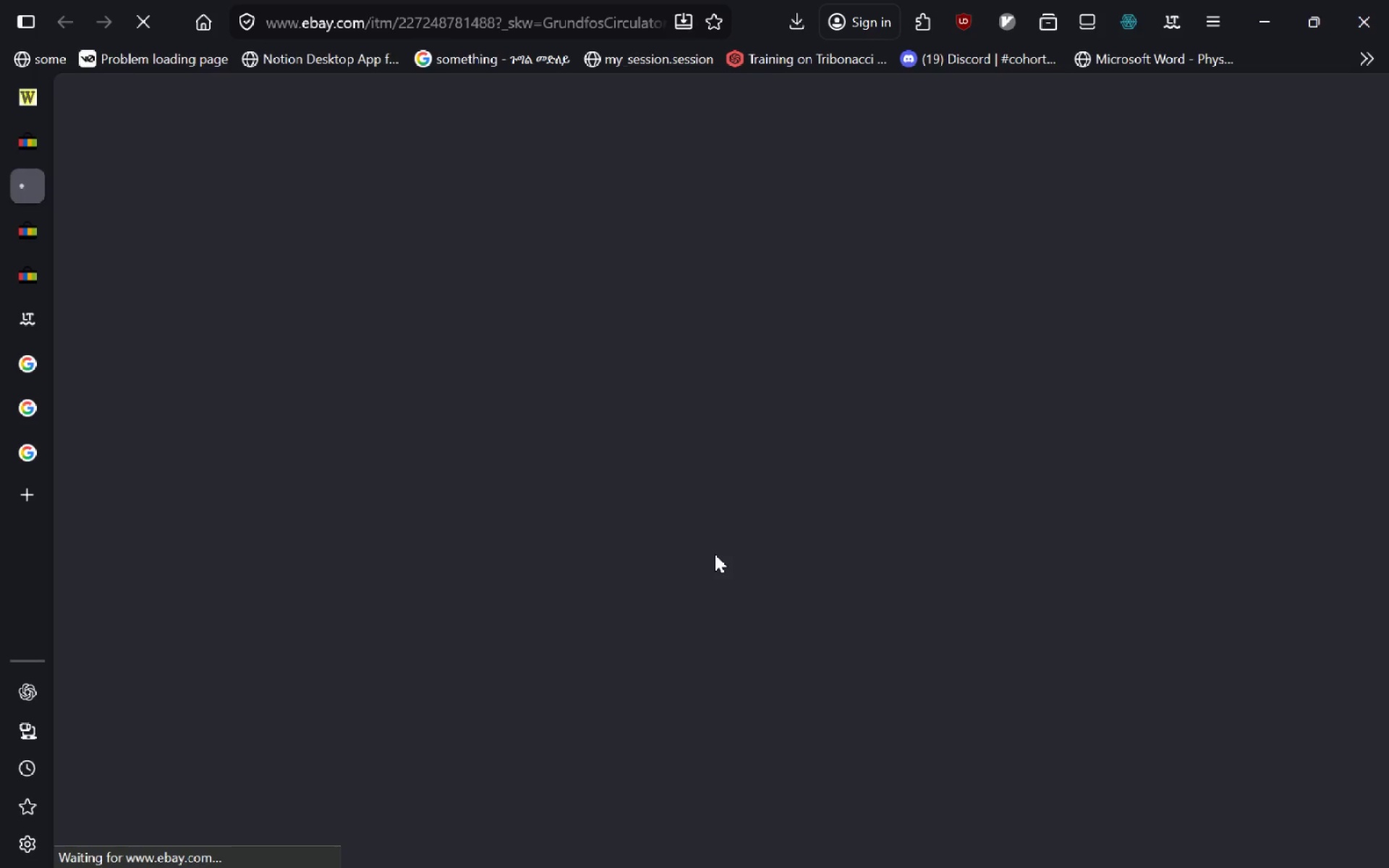 
left_click([608, 373])
 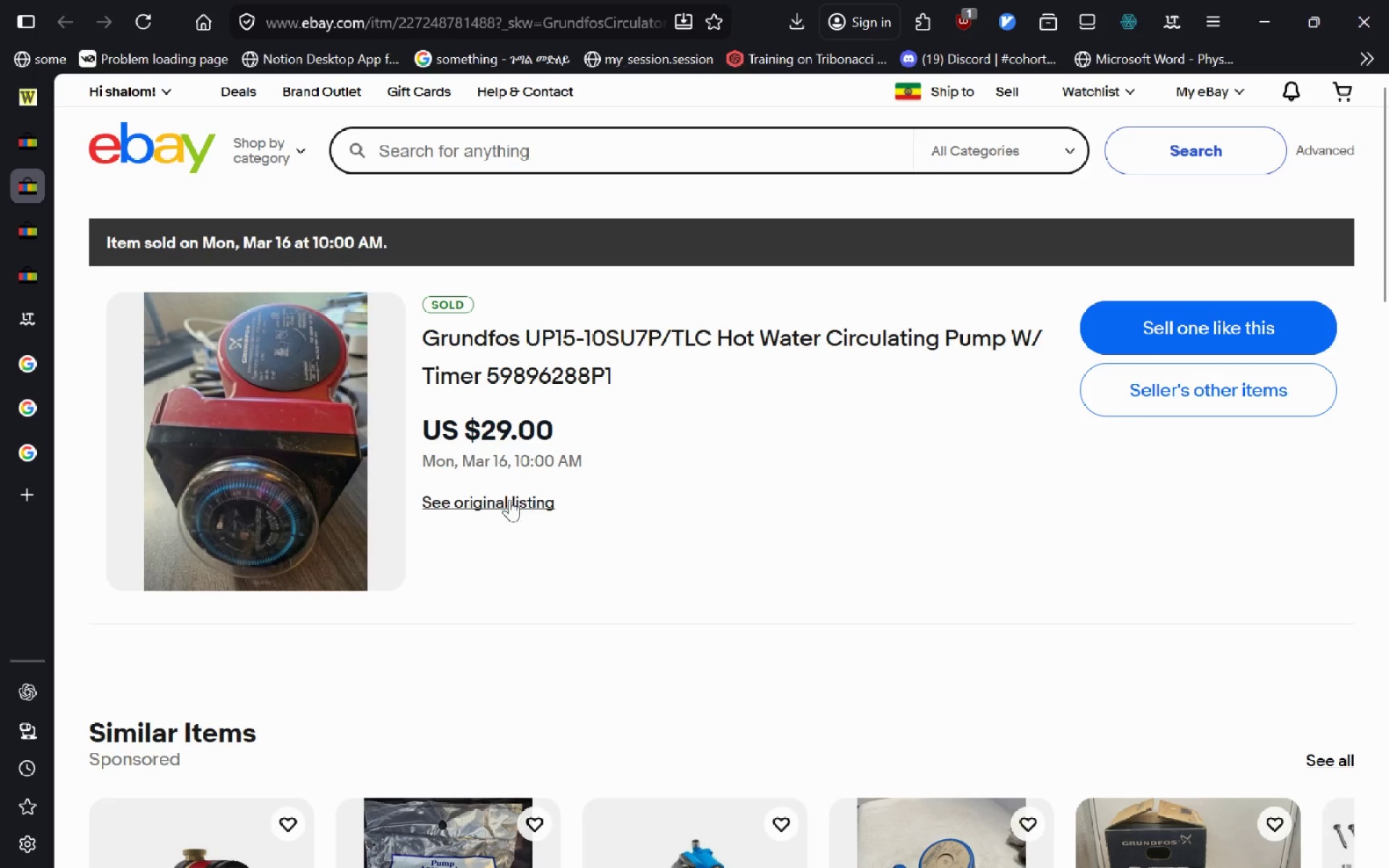 
left_click([509, 499])
 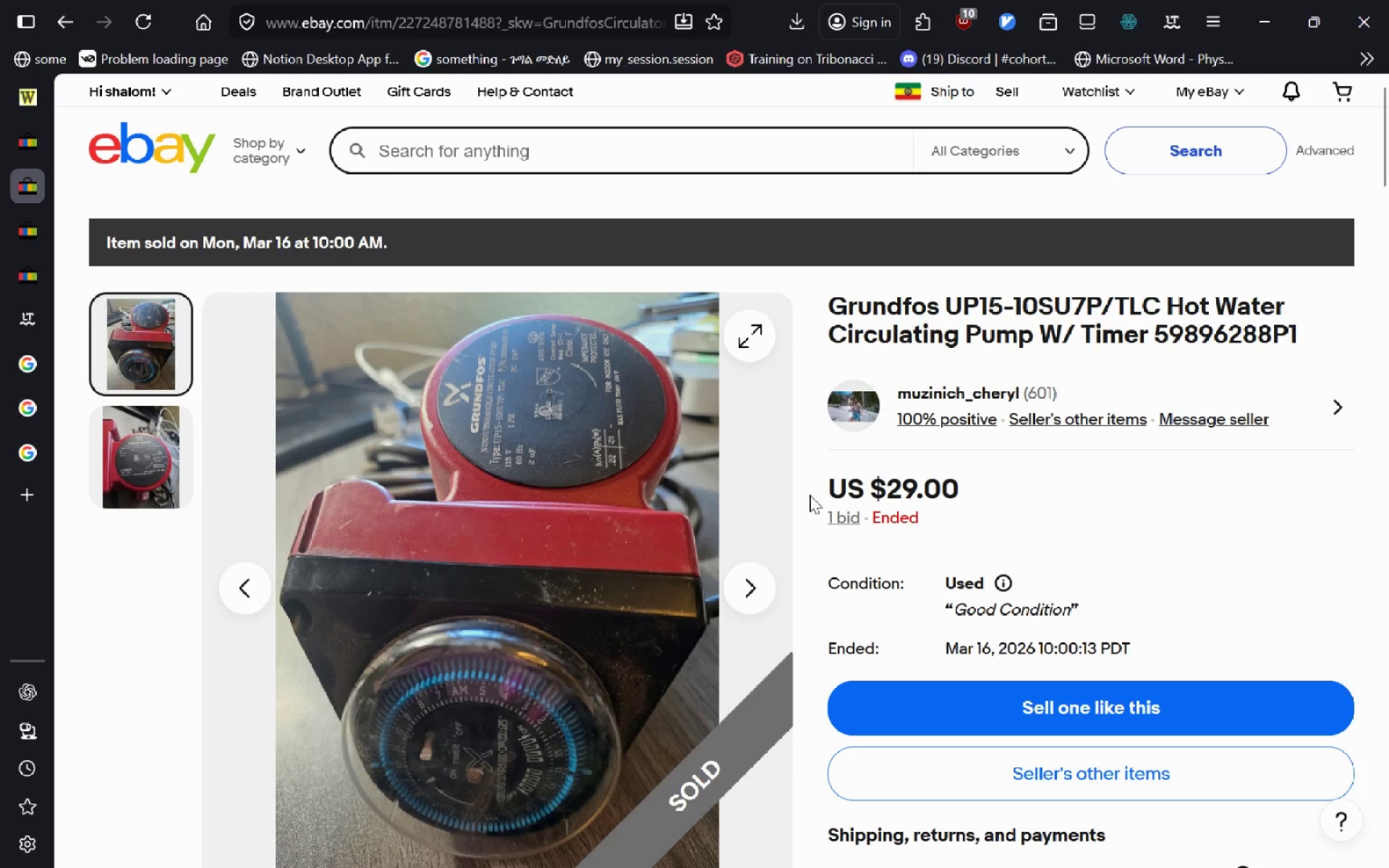 
key(Alt+AltLeft)
 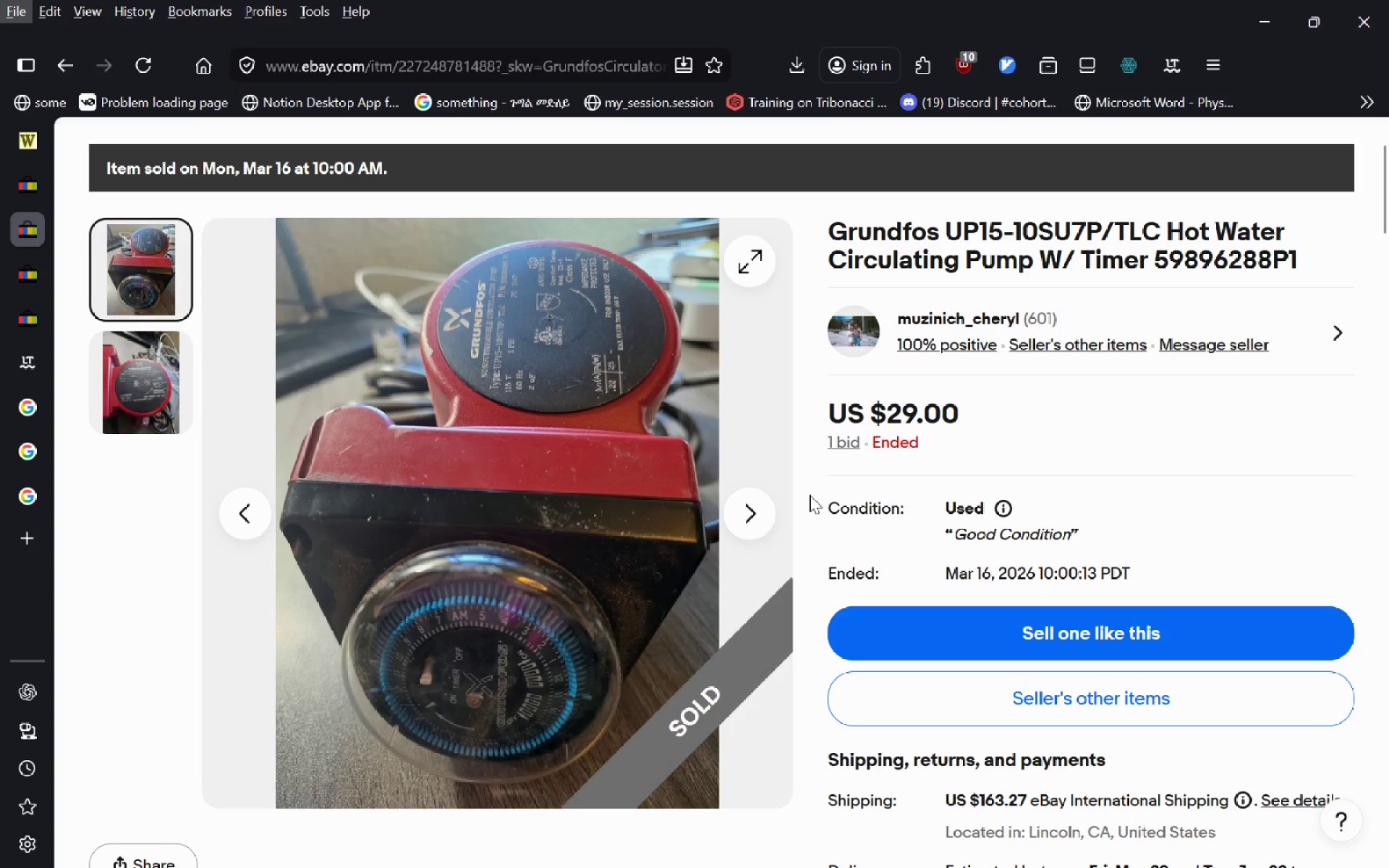 
key(Escape)
 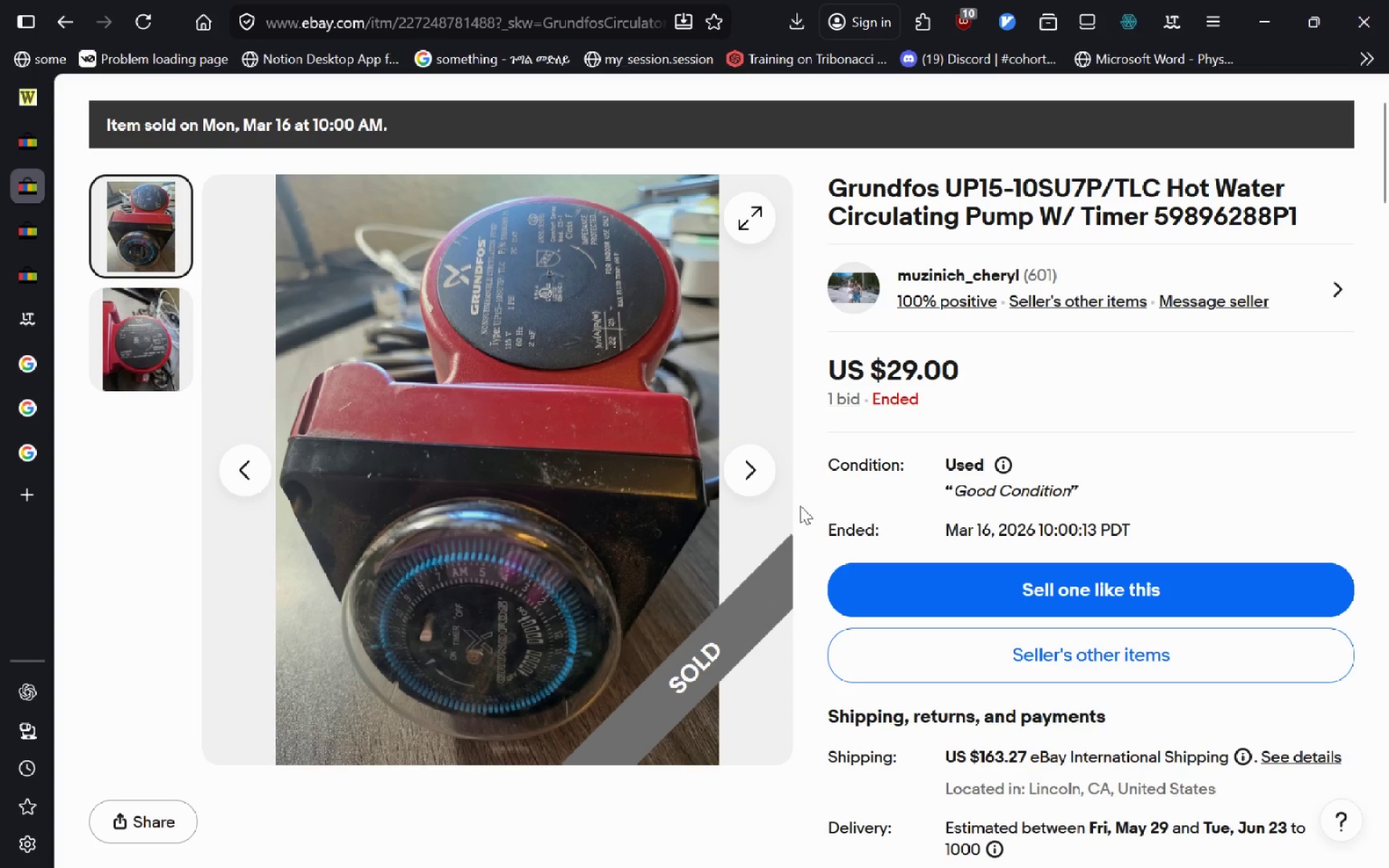 
key(Control+W)
 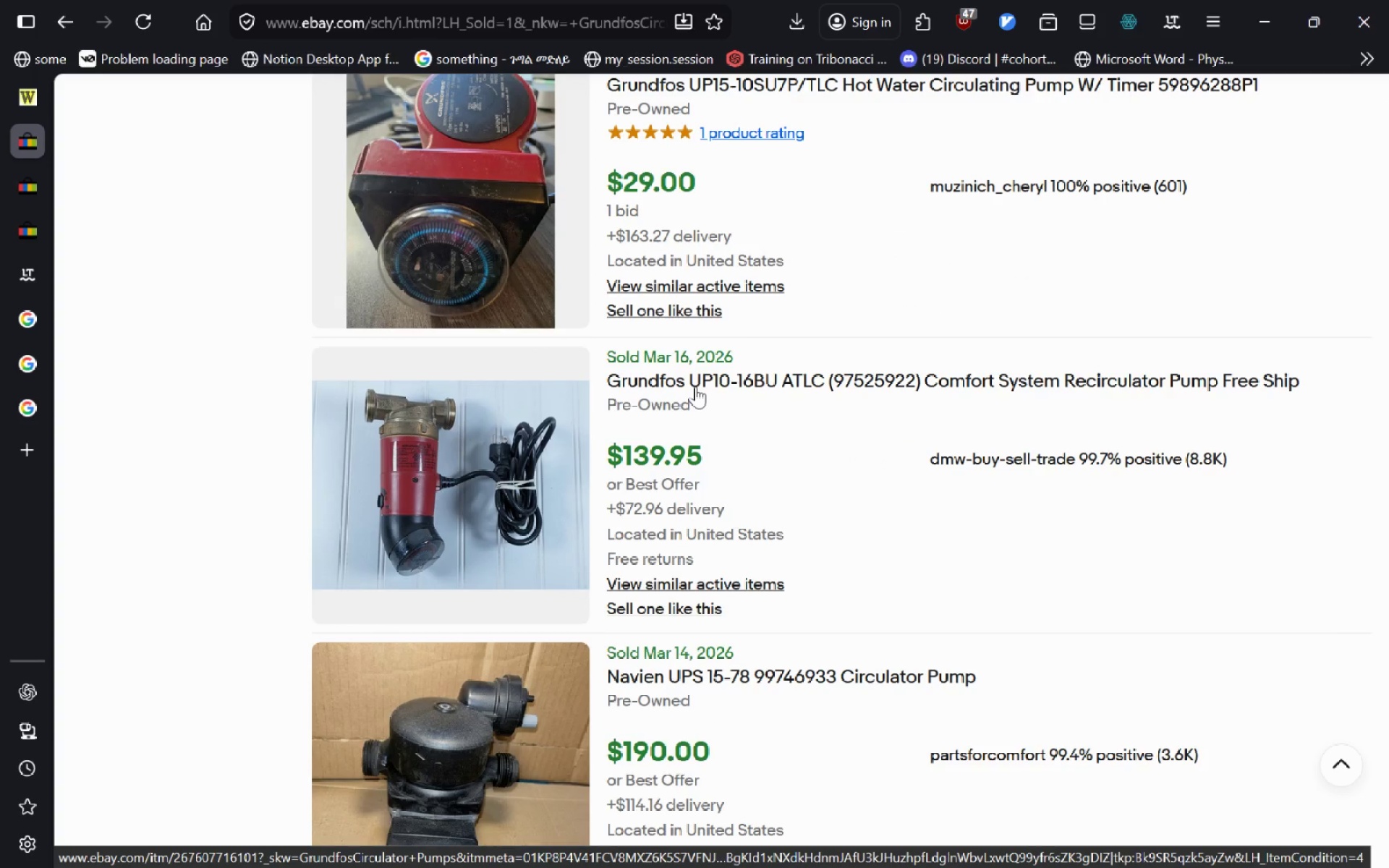 
wait(6.64)
 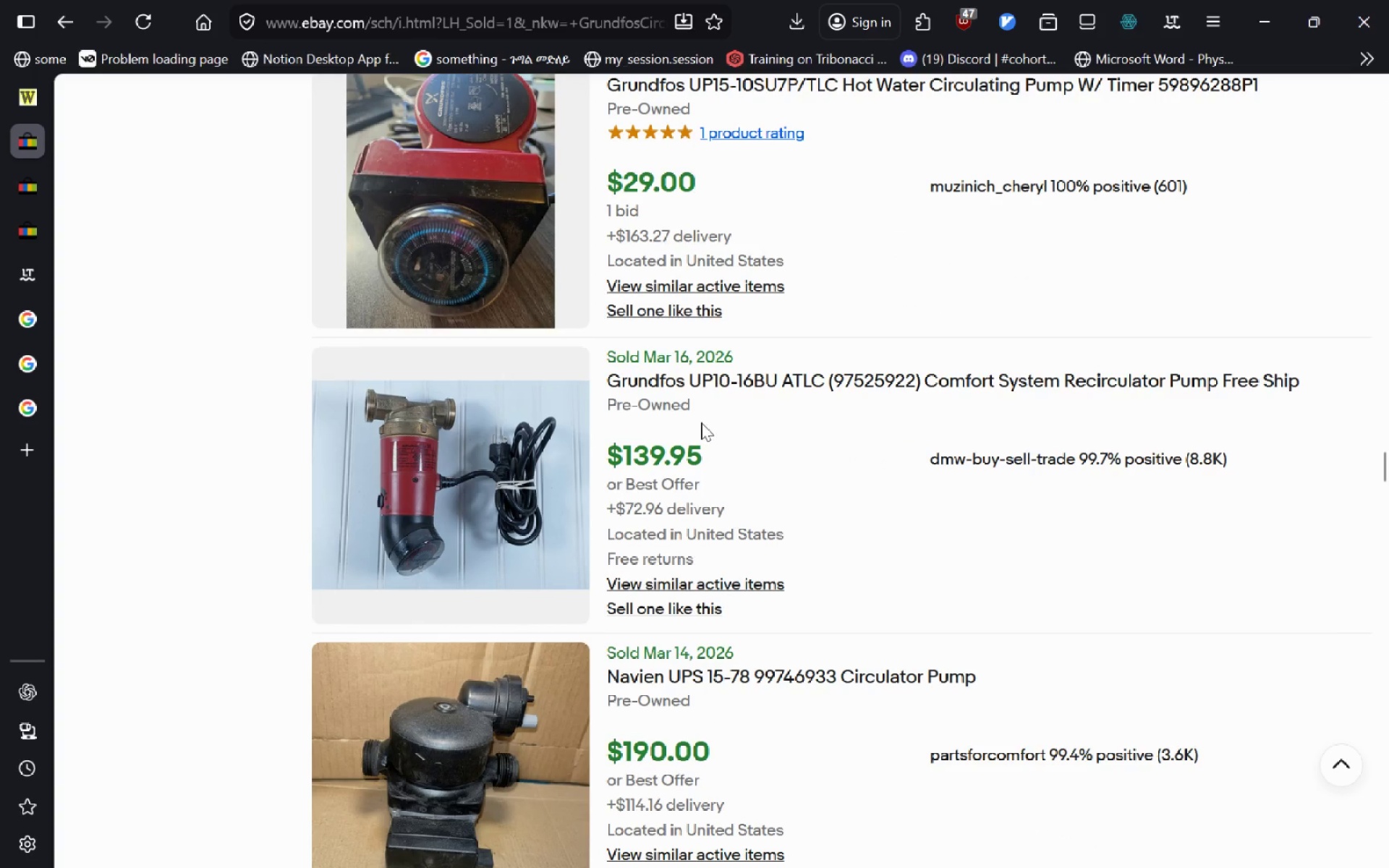 
left_click([695, 386])
 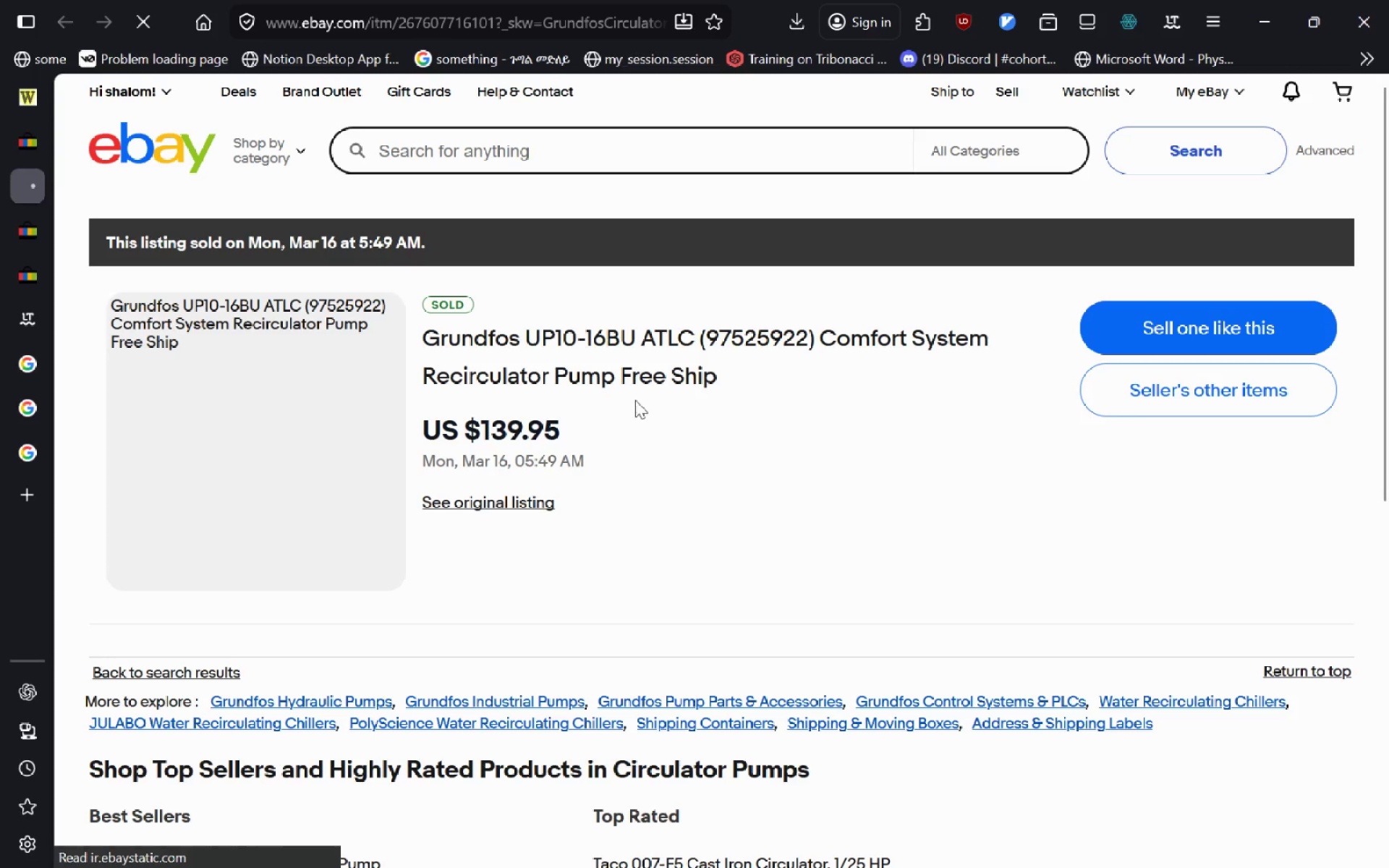 
left_click_drag(start_coordinate=[720, 380], to_coordinate=[418, 348])
 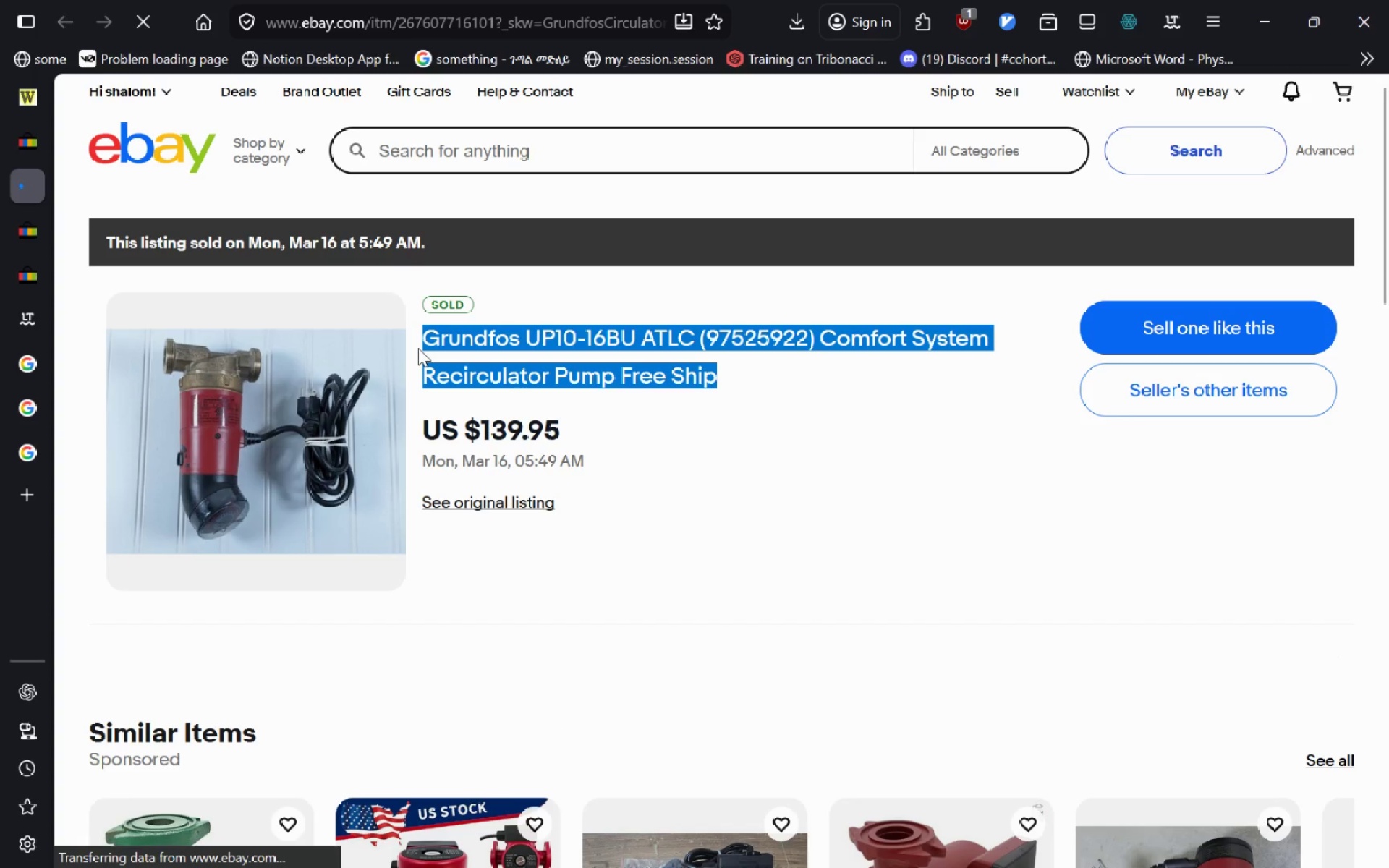 
hold_key(key=ControlLeft, duration=0.33)
 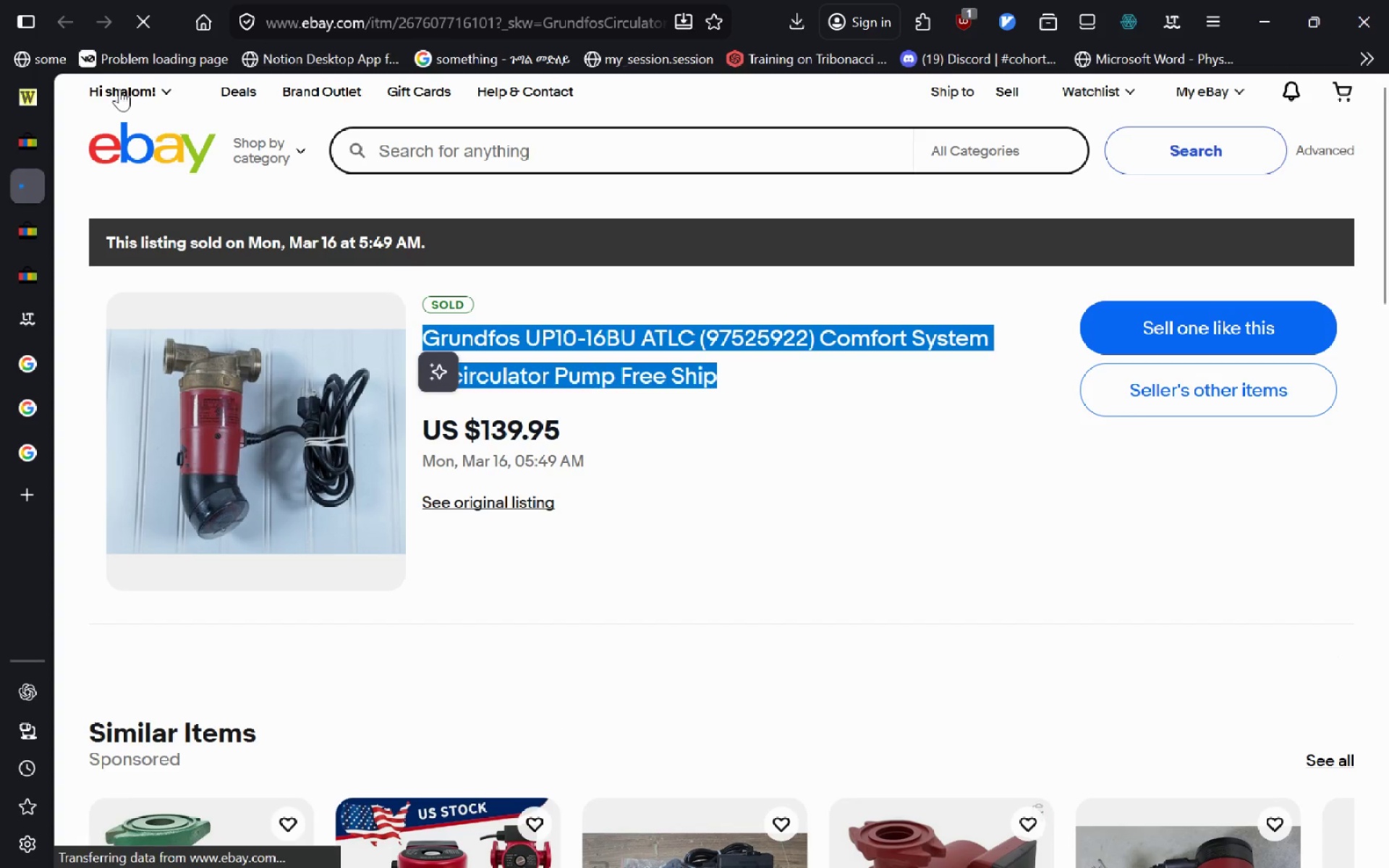 
key(C)
 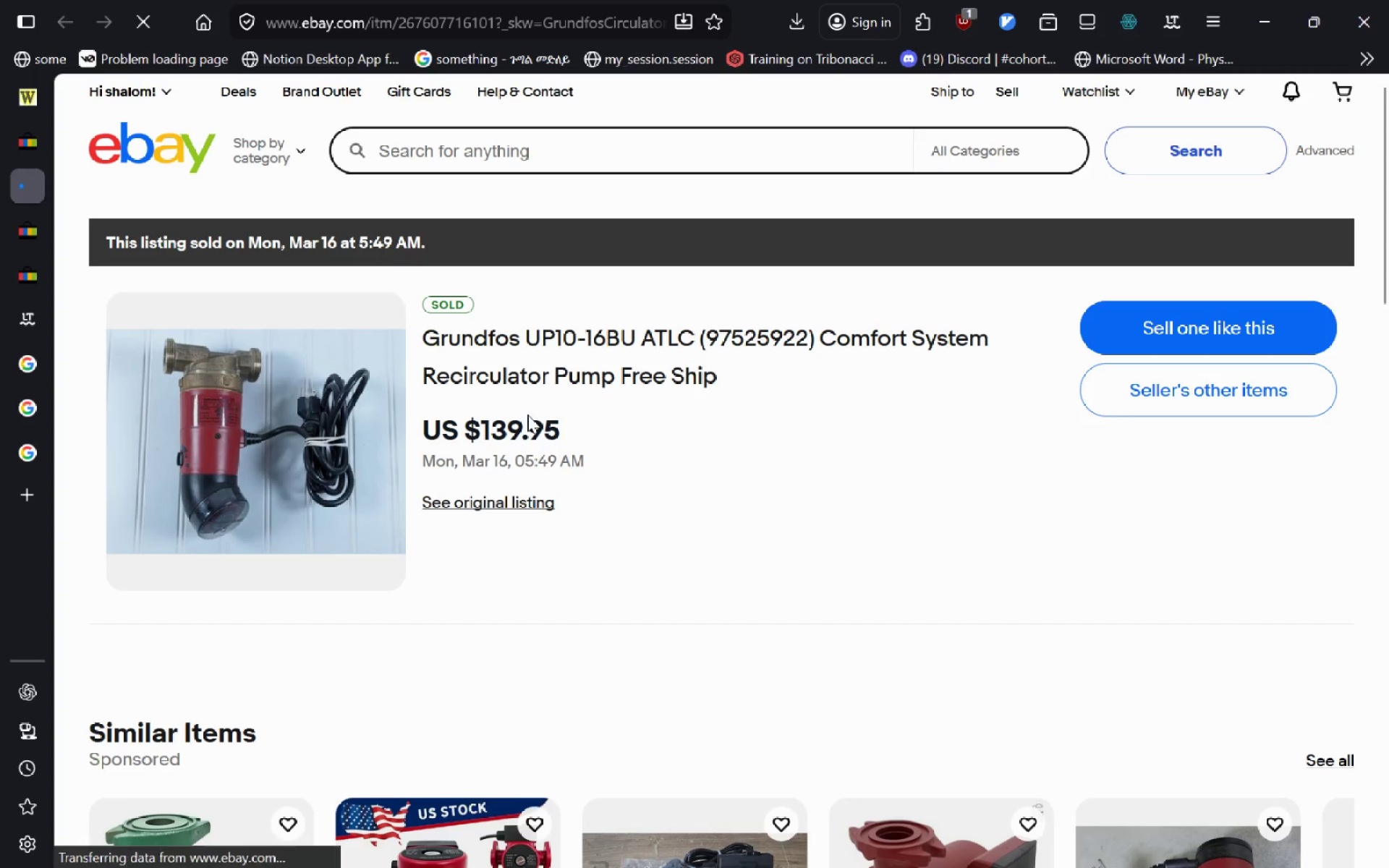 
left_click([483, 496])
 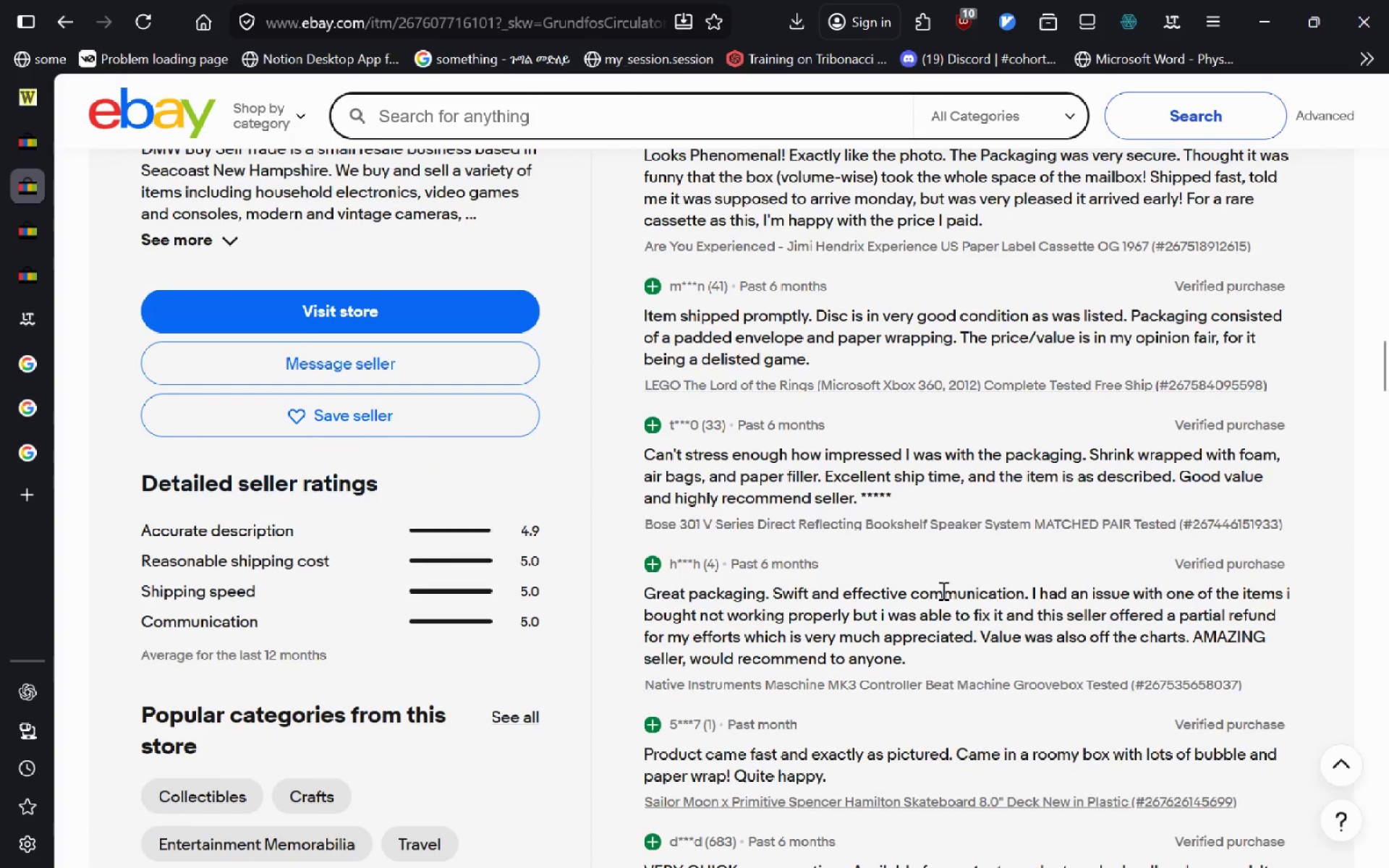 
wait(16.88)
 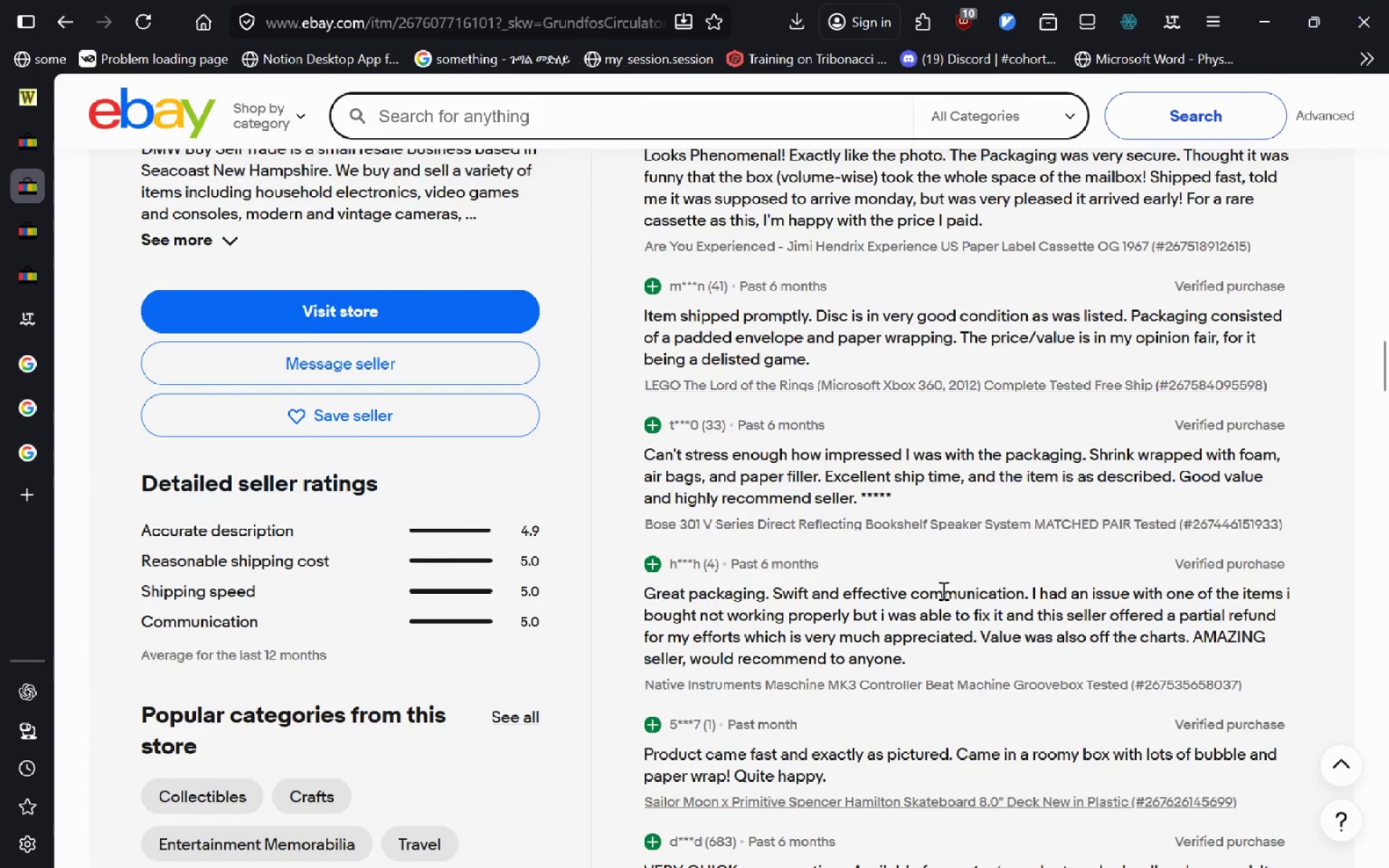 
left_click_drag(start_coordinate=[1230, 398], to_coordinate=[1329, 397])
 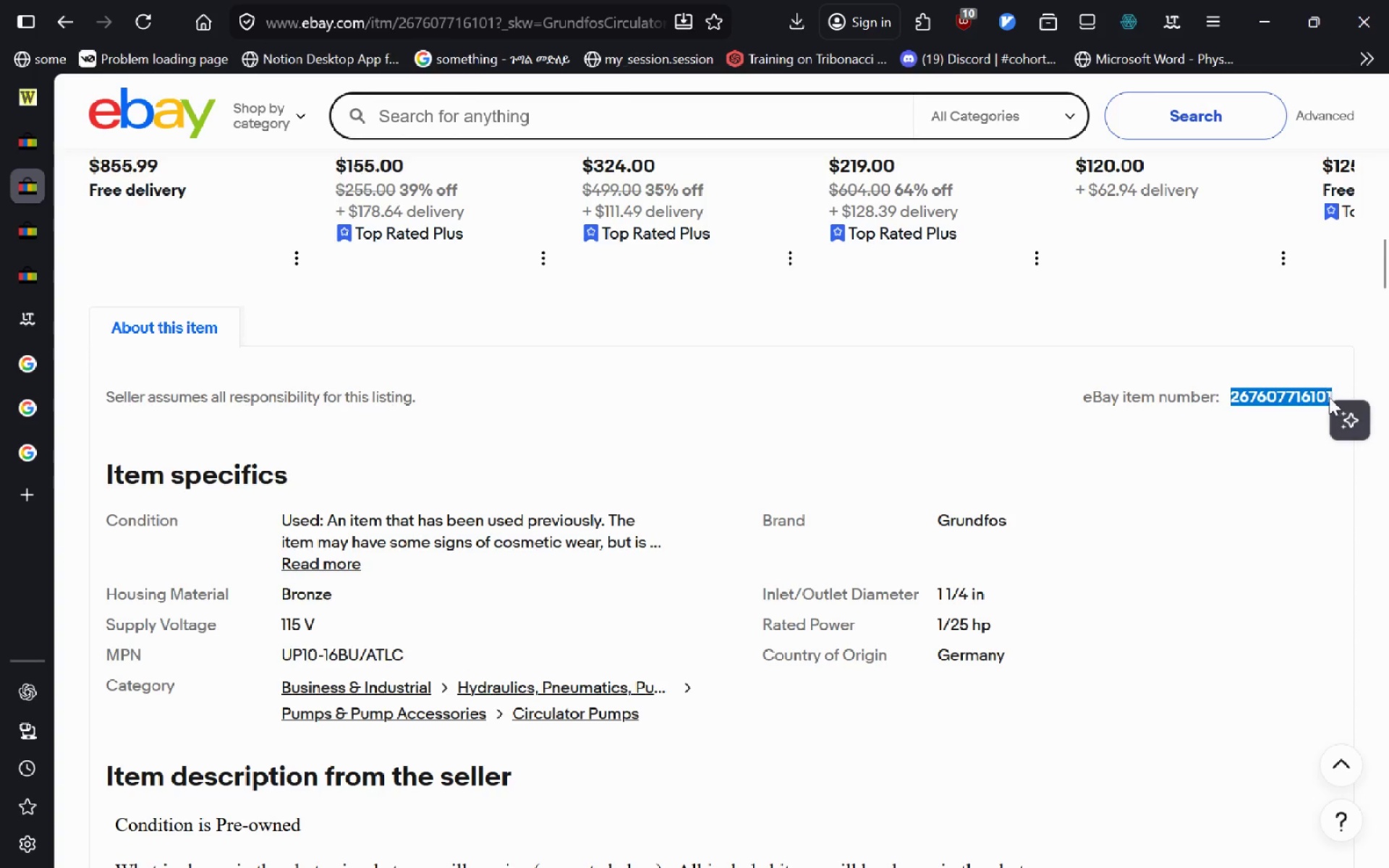 
key(Control+C)
 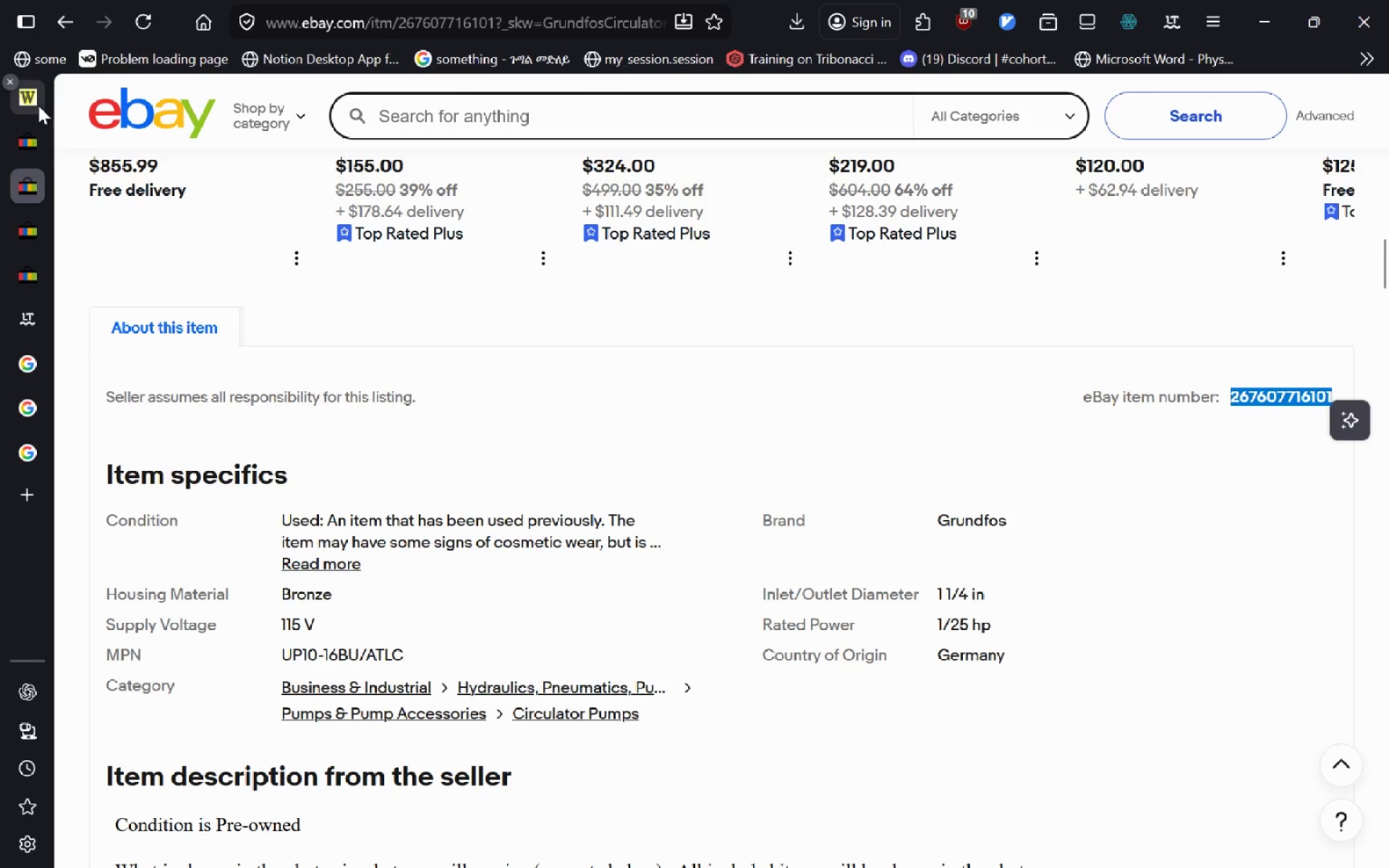 
left_click([38, 106])
 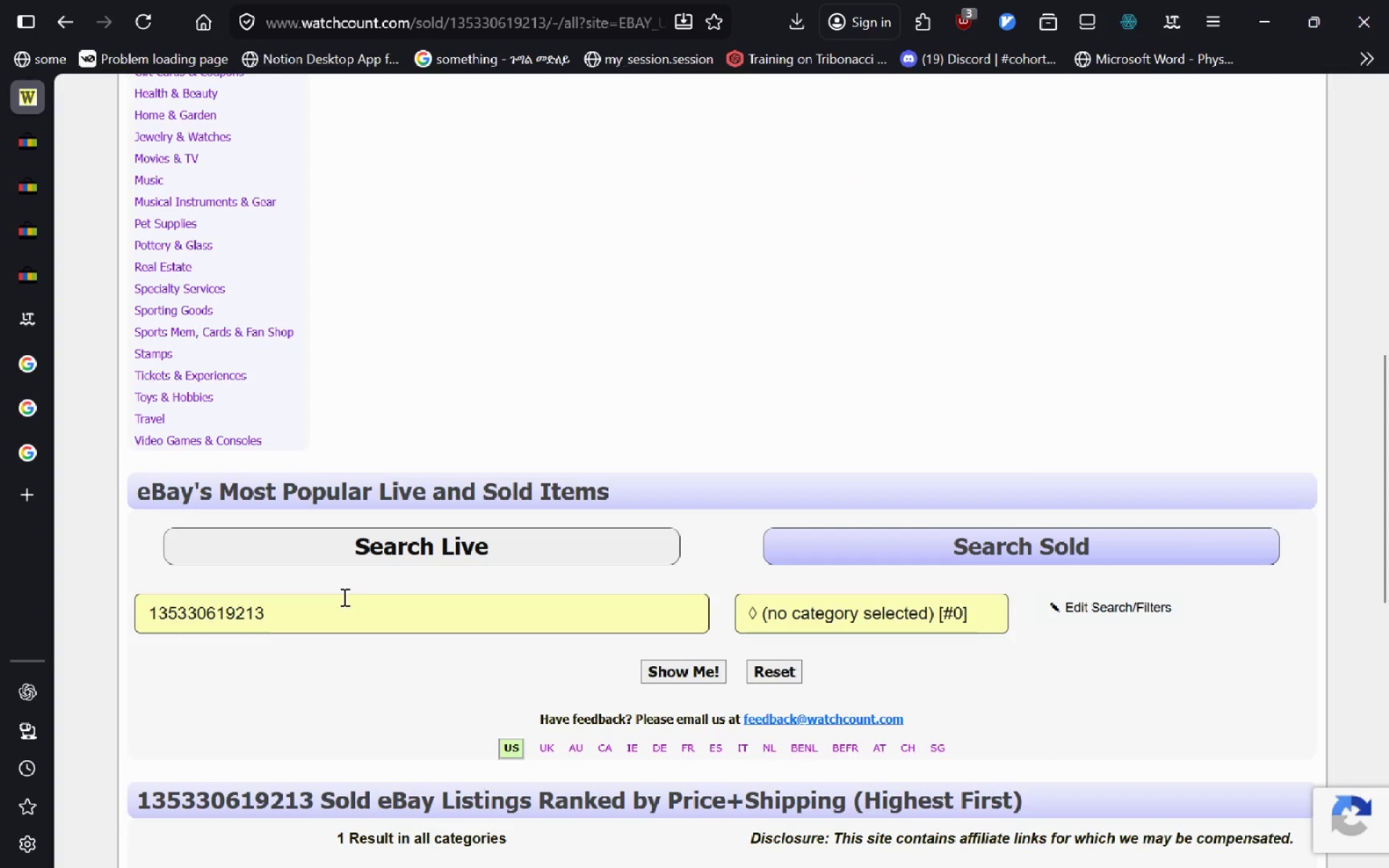 
left_click([341, 599])
 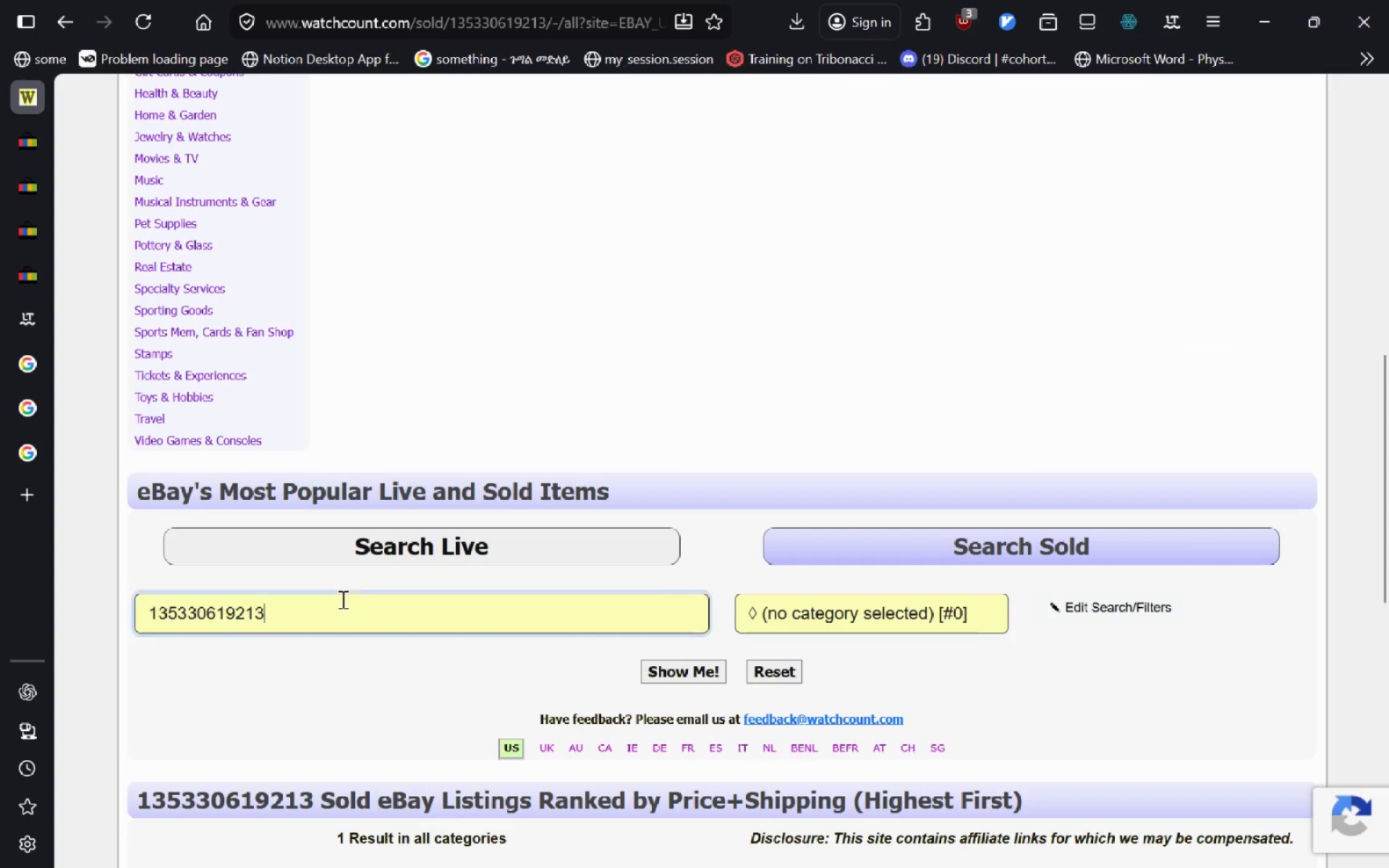 
key(Control+A)
 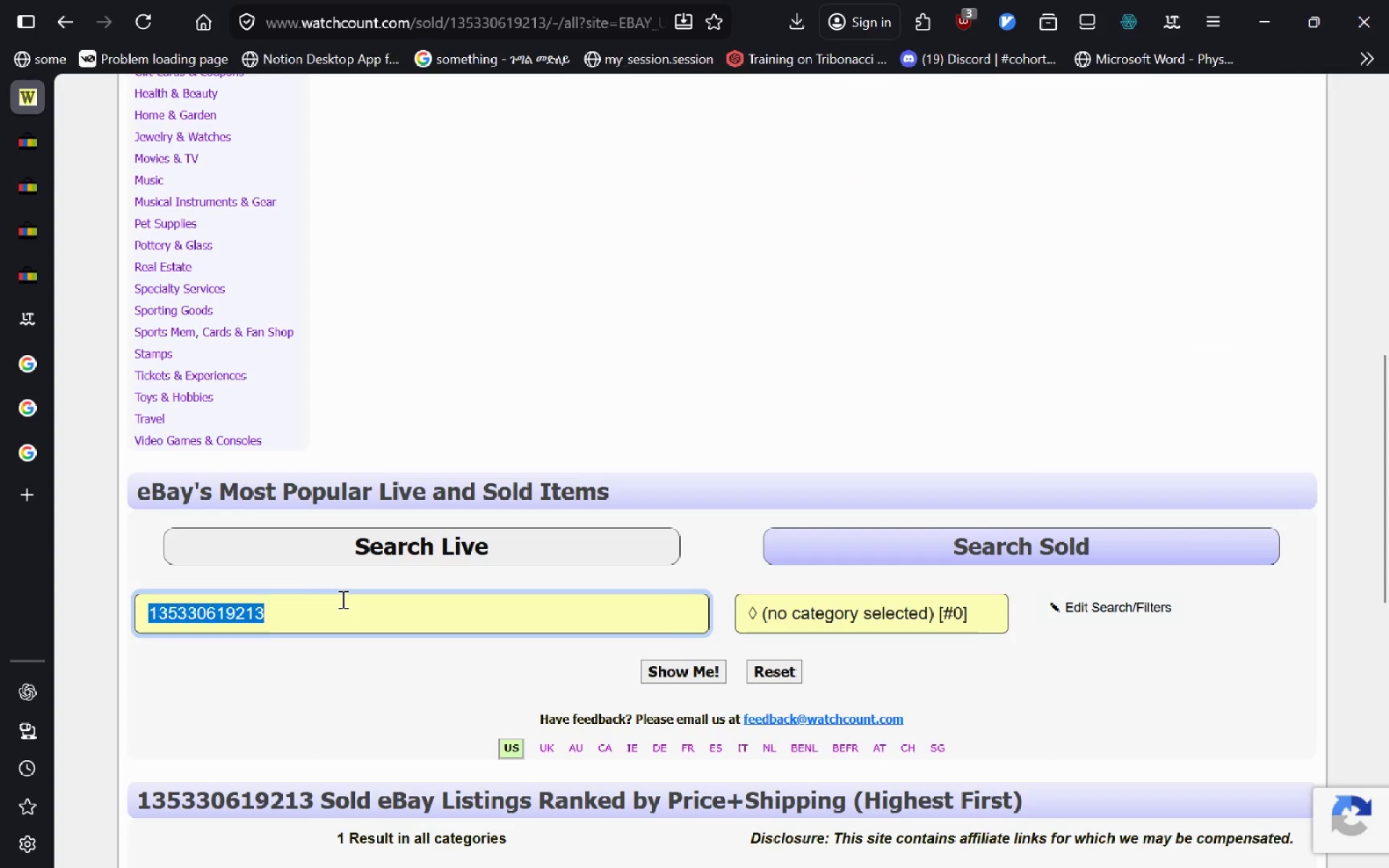 
key(Control+V)
 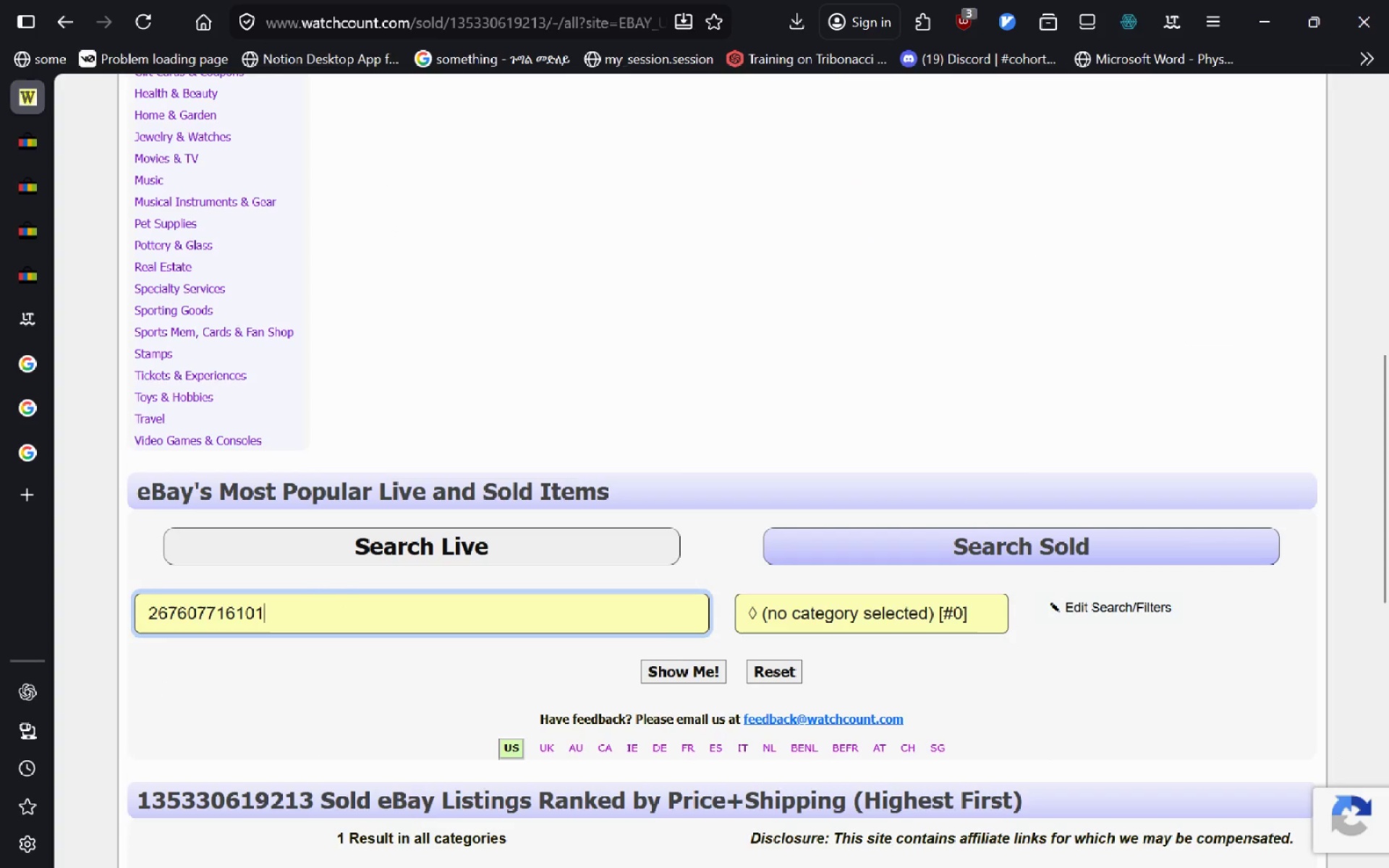 
key(Enter)
 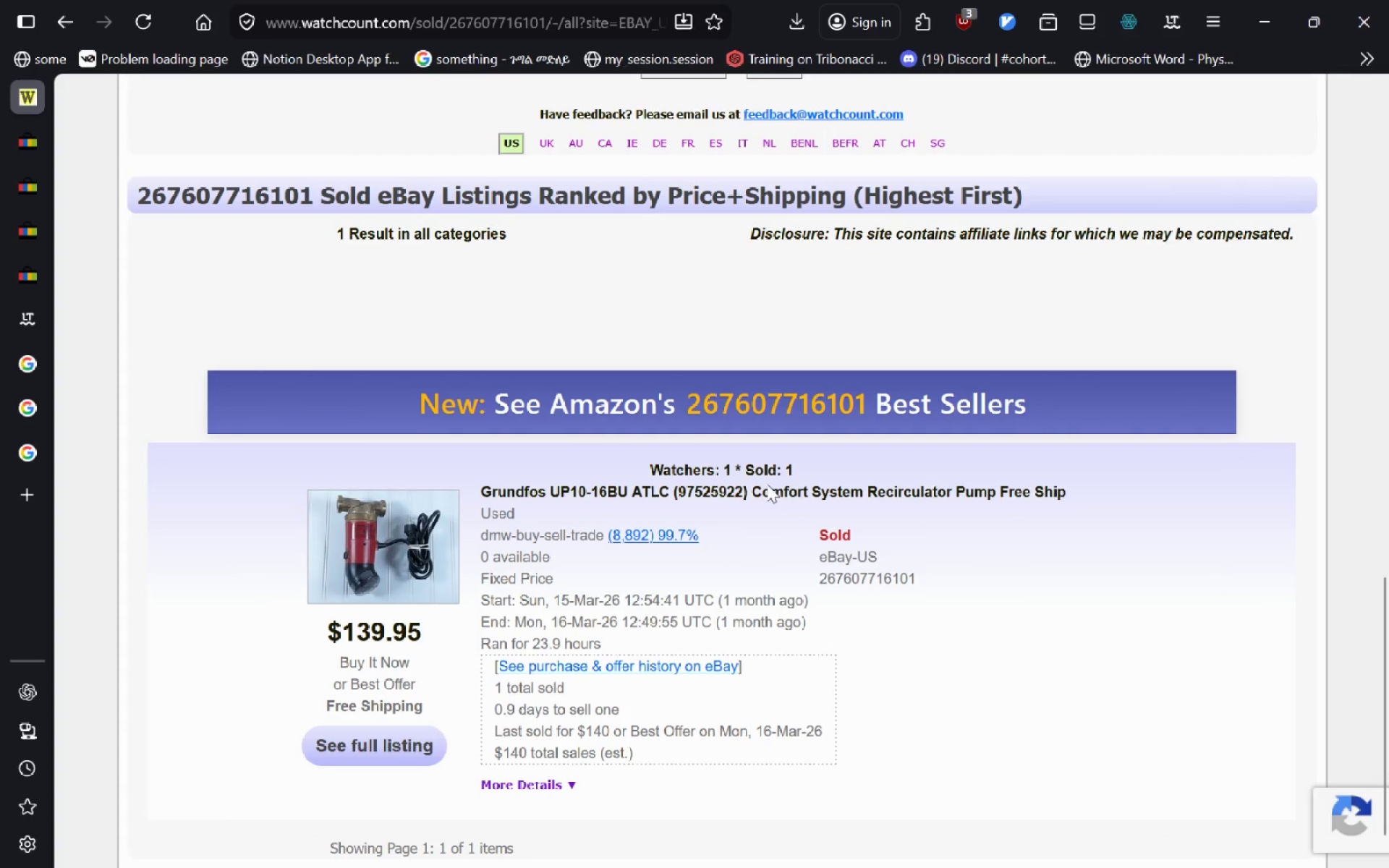 
wait(14.44)
 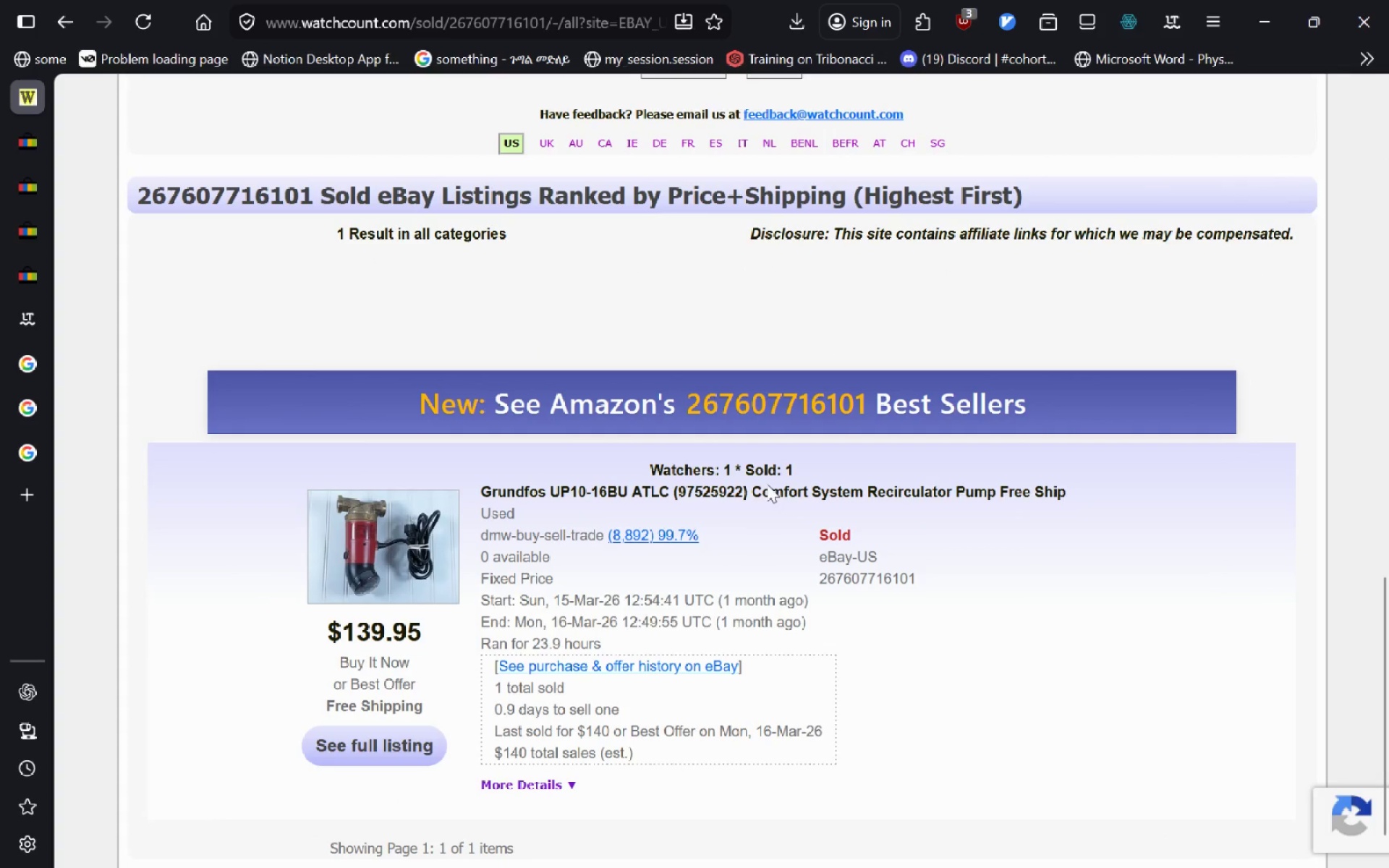 
left_click_drag(start_coordinate=[1071, 496], to_coordinate=[466, 493])
 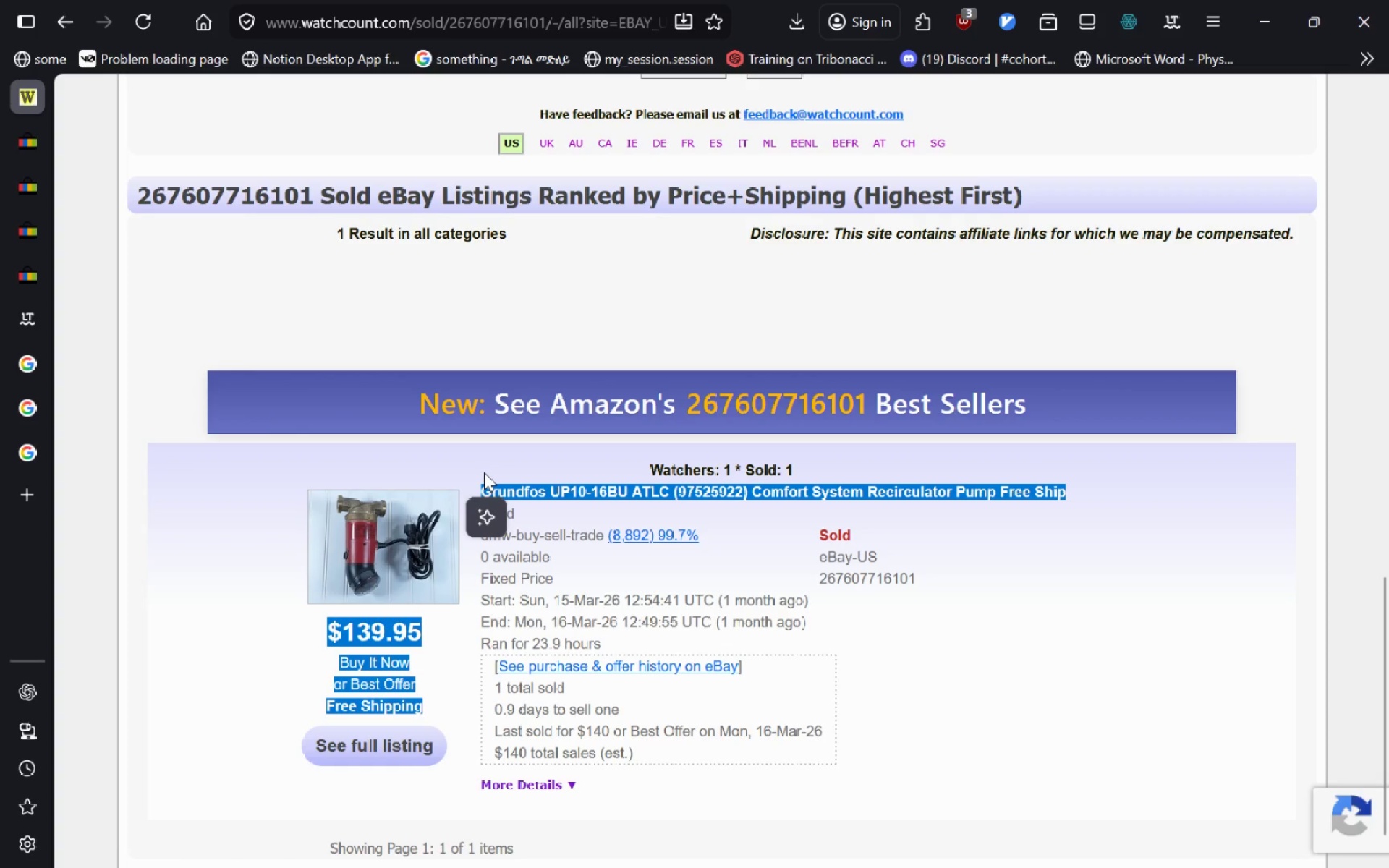 
left_click([484, 472])
 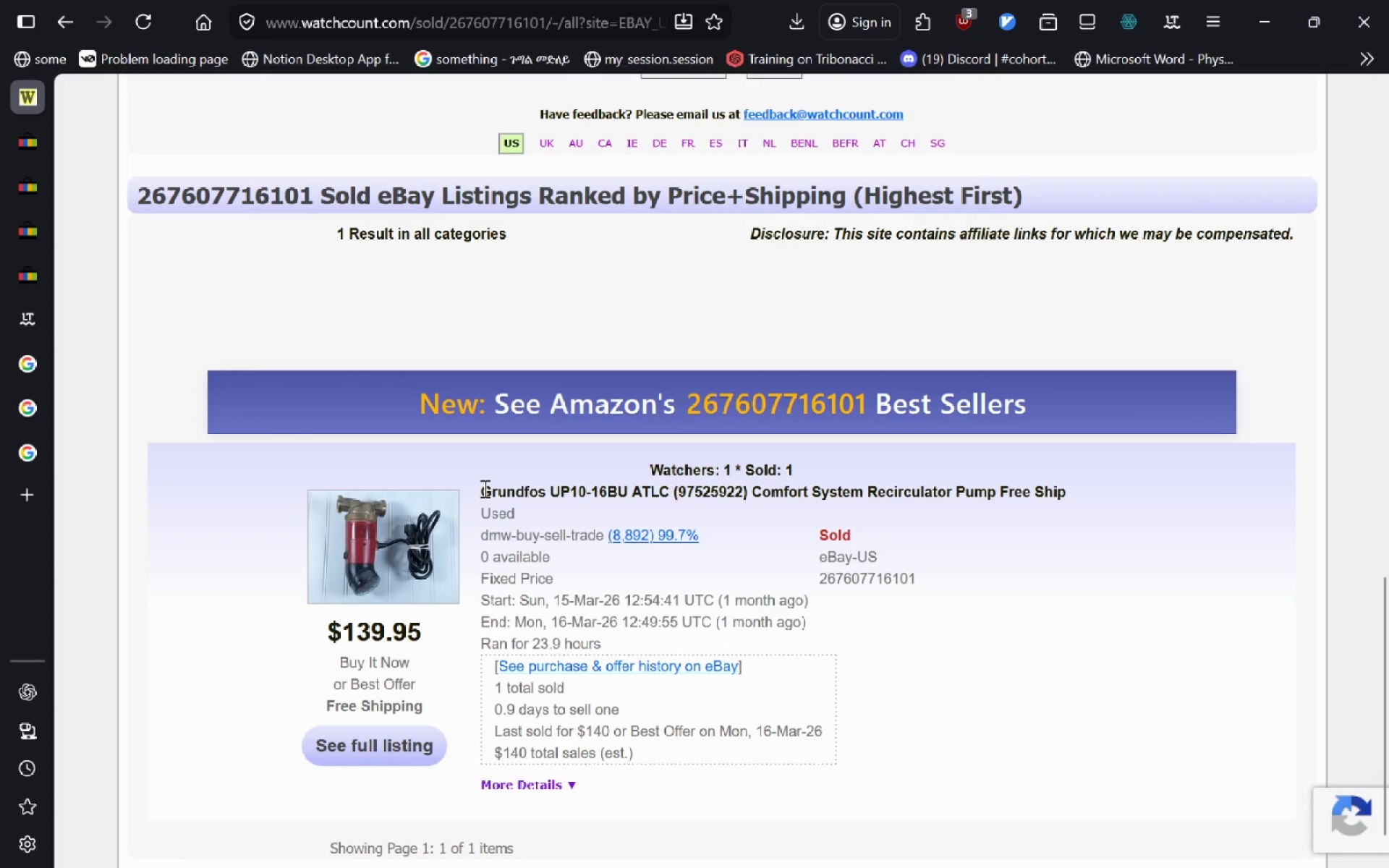 
left_click_drag(start_coordinate=[483, 489], to_coordinate=[1068, 488])
 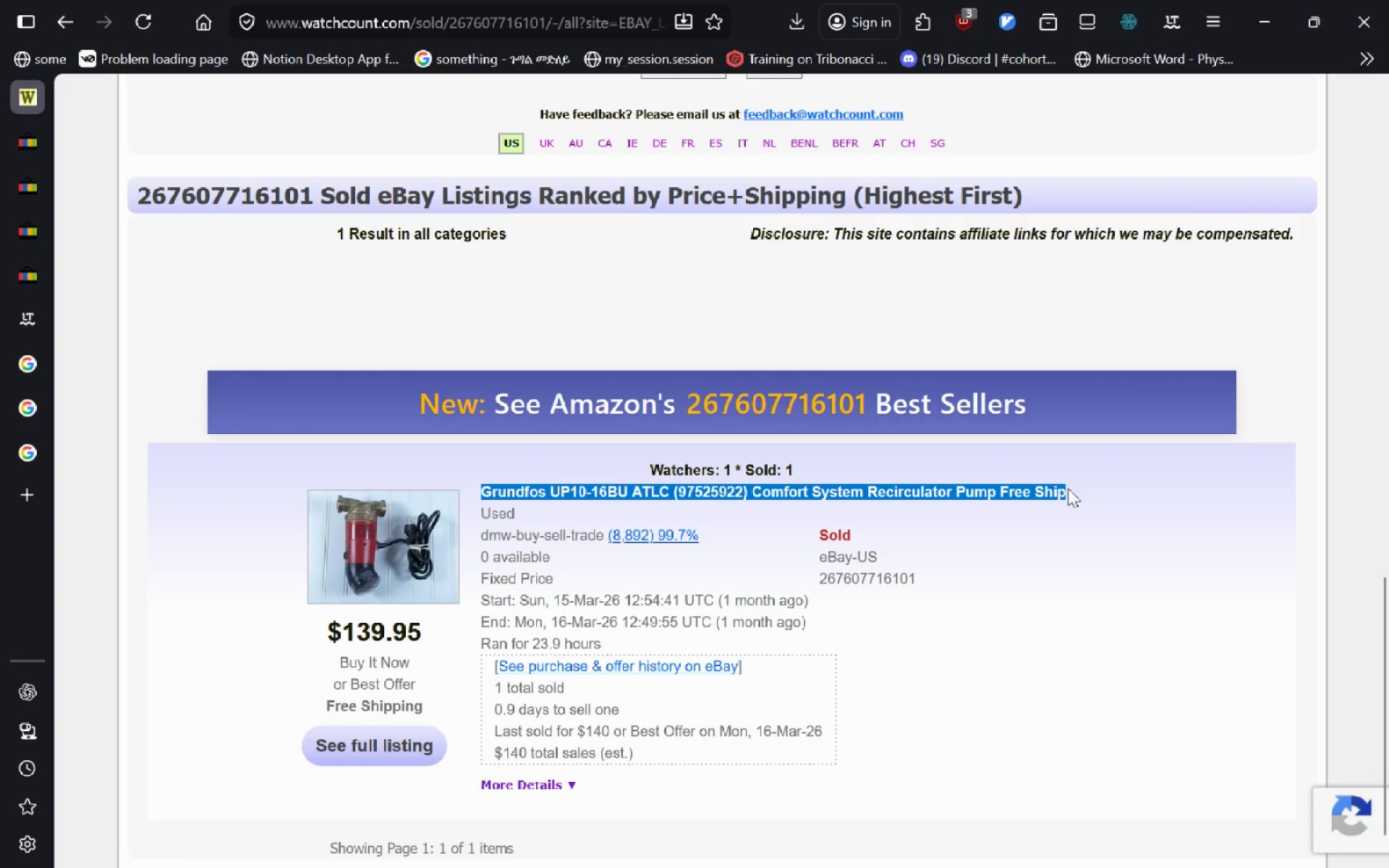 
key(Control+C)
 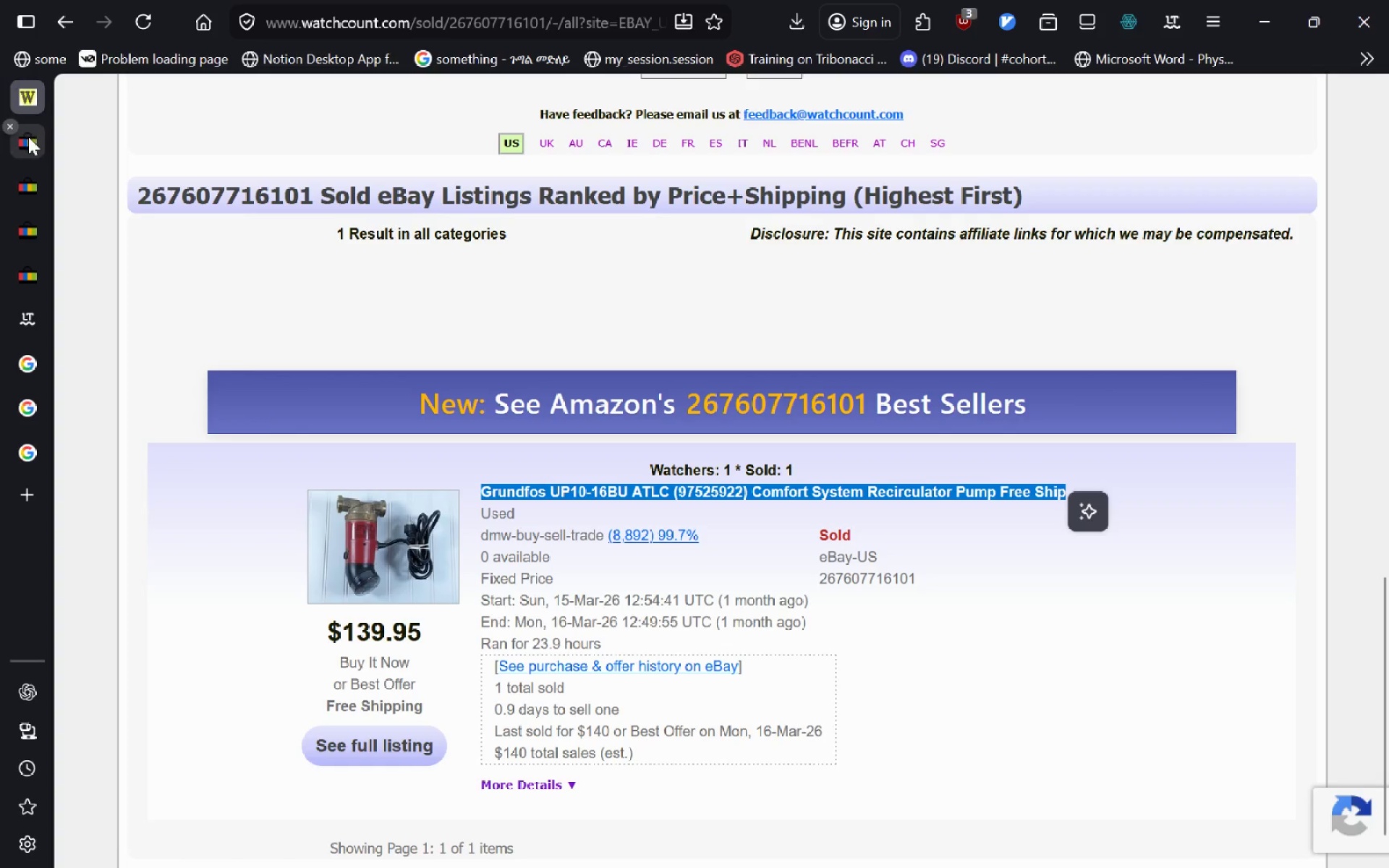 
left_click([28, 137])
 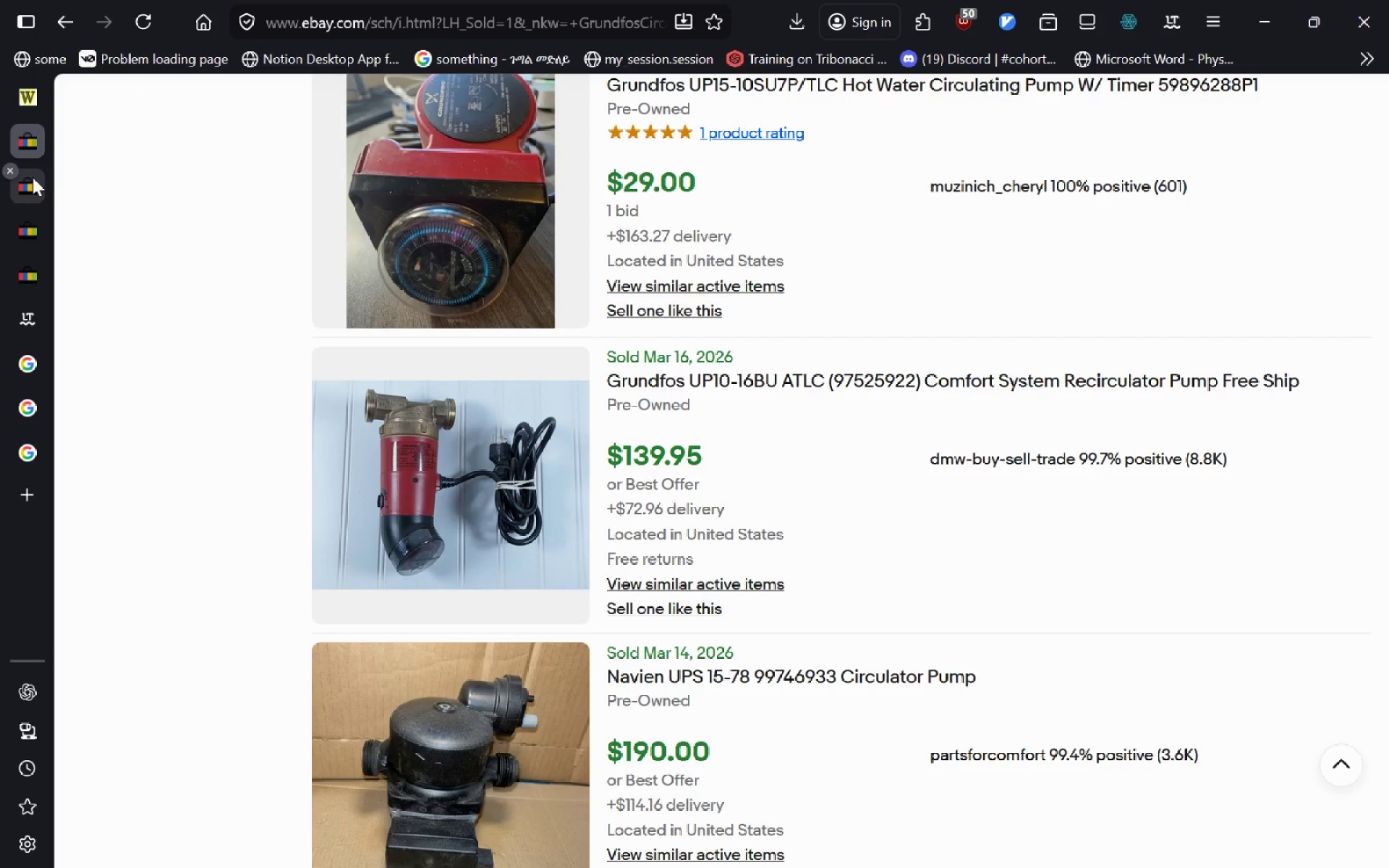 
left_click([33, 179])
 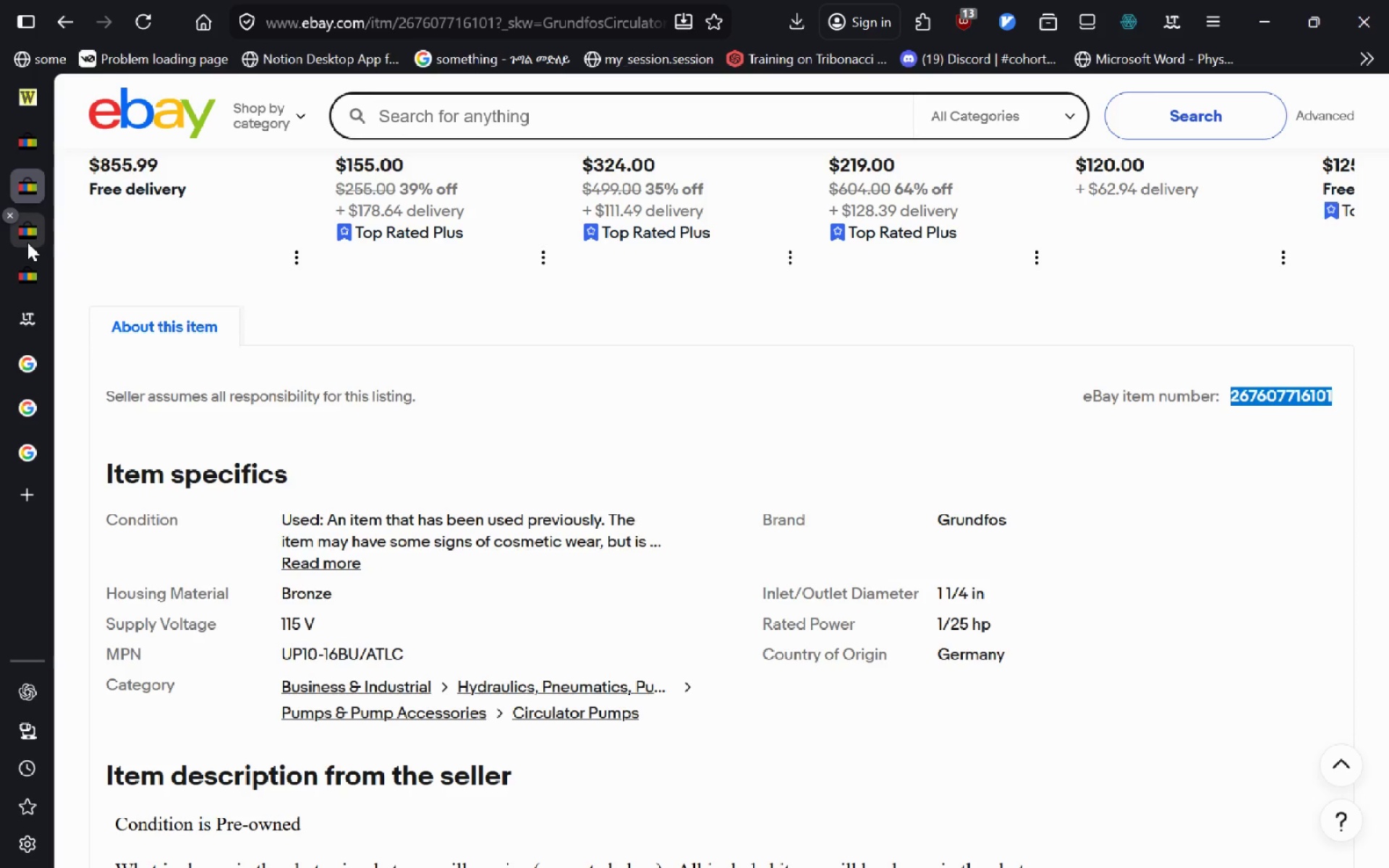 
left_click([27, 242])
 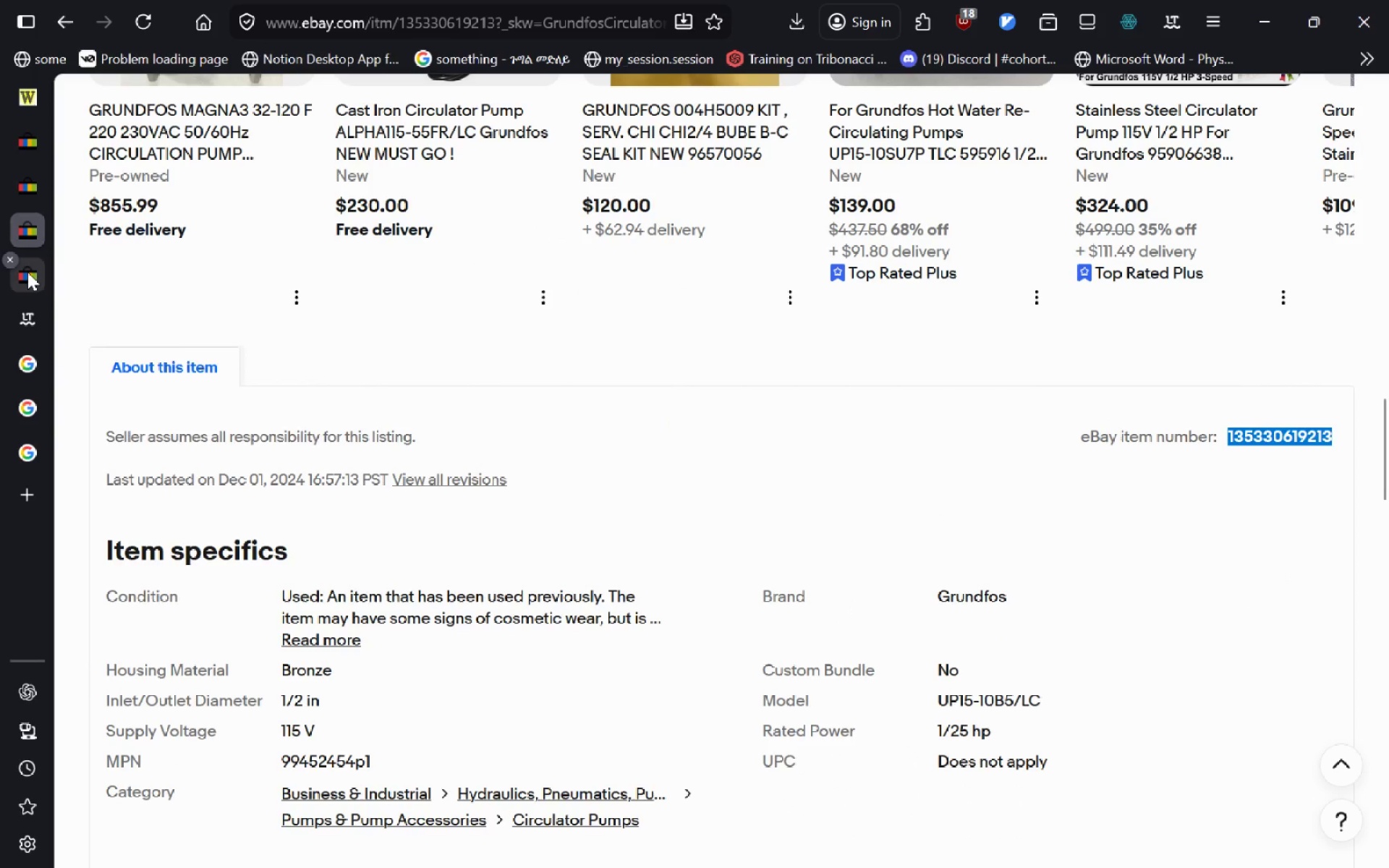 
left_click([27, 272])
 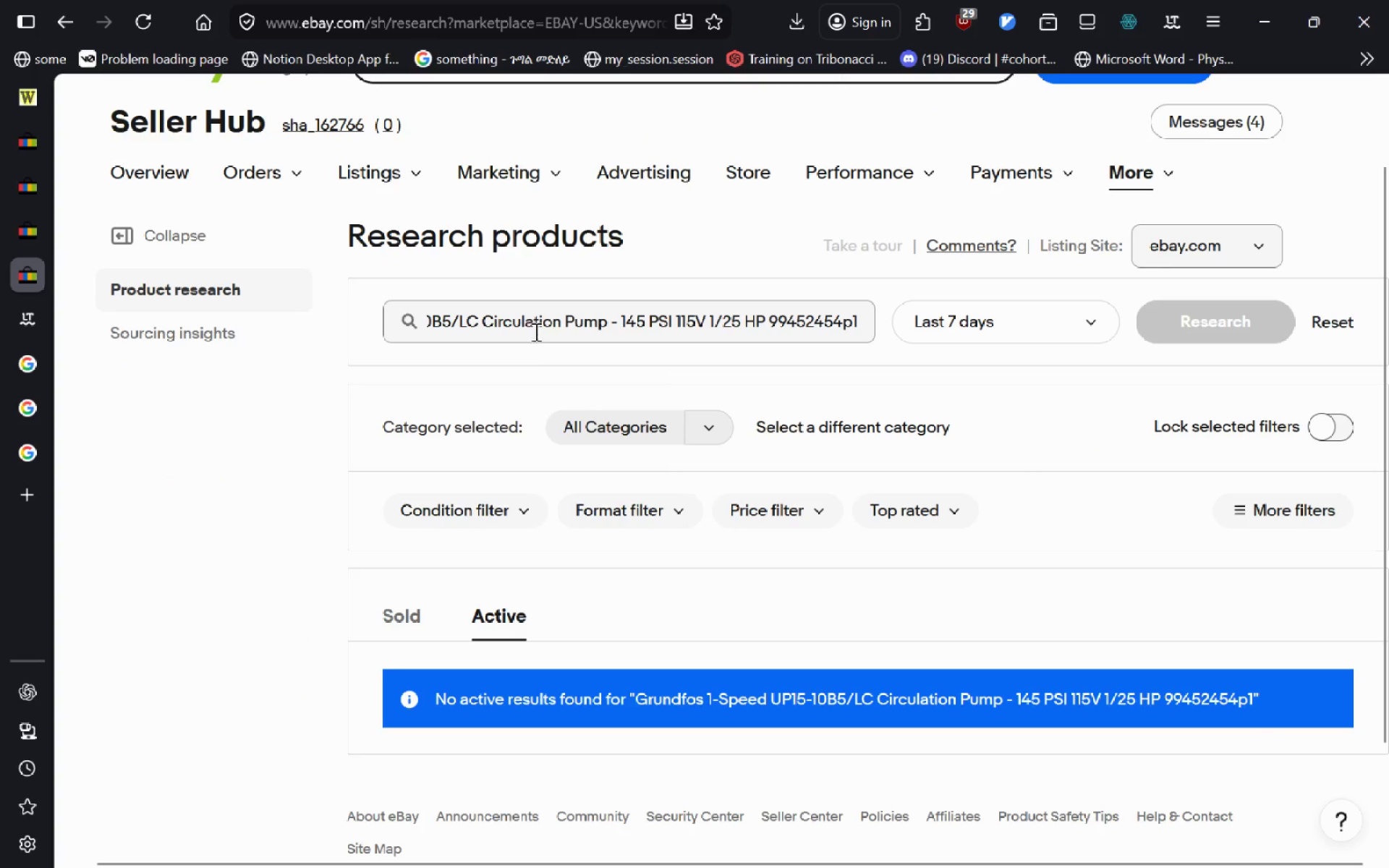 
left_click([538, 328])
 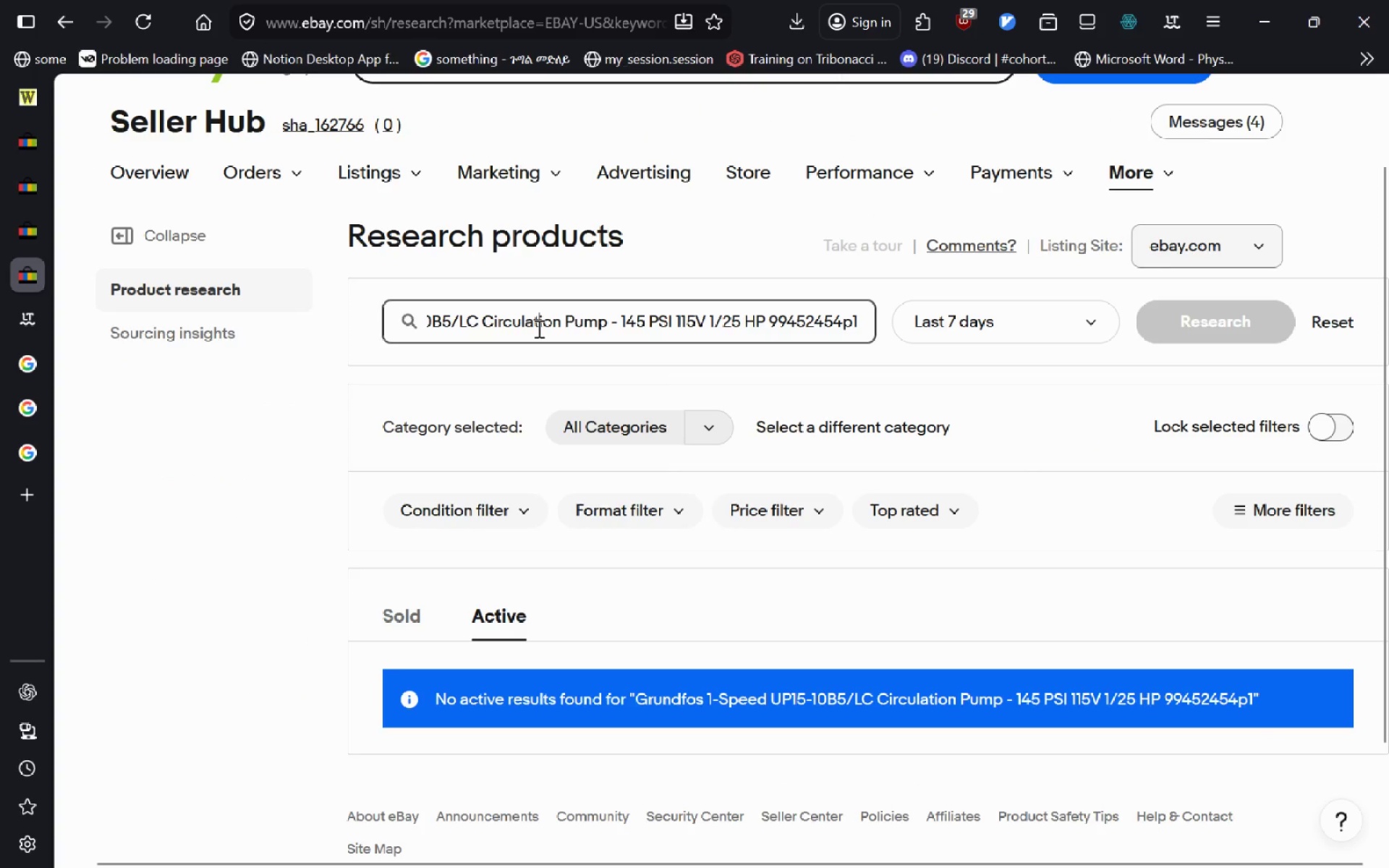 
key(Control+A)
 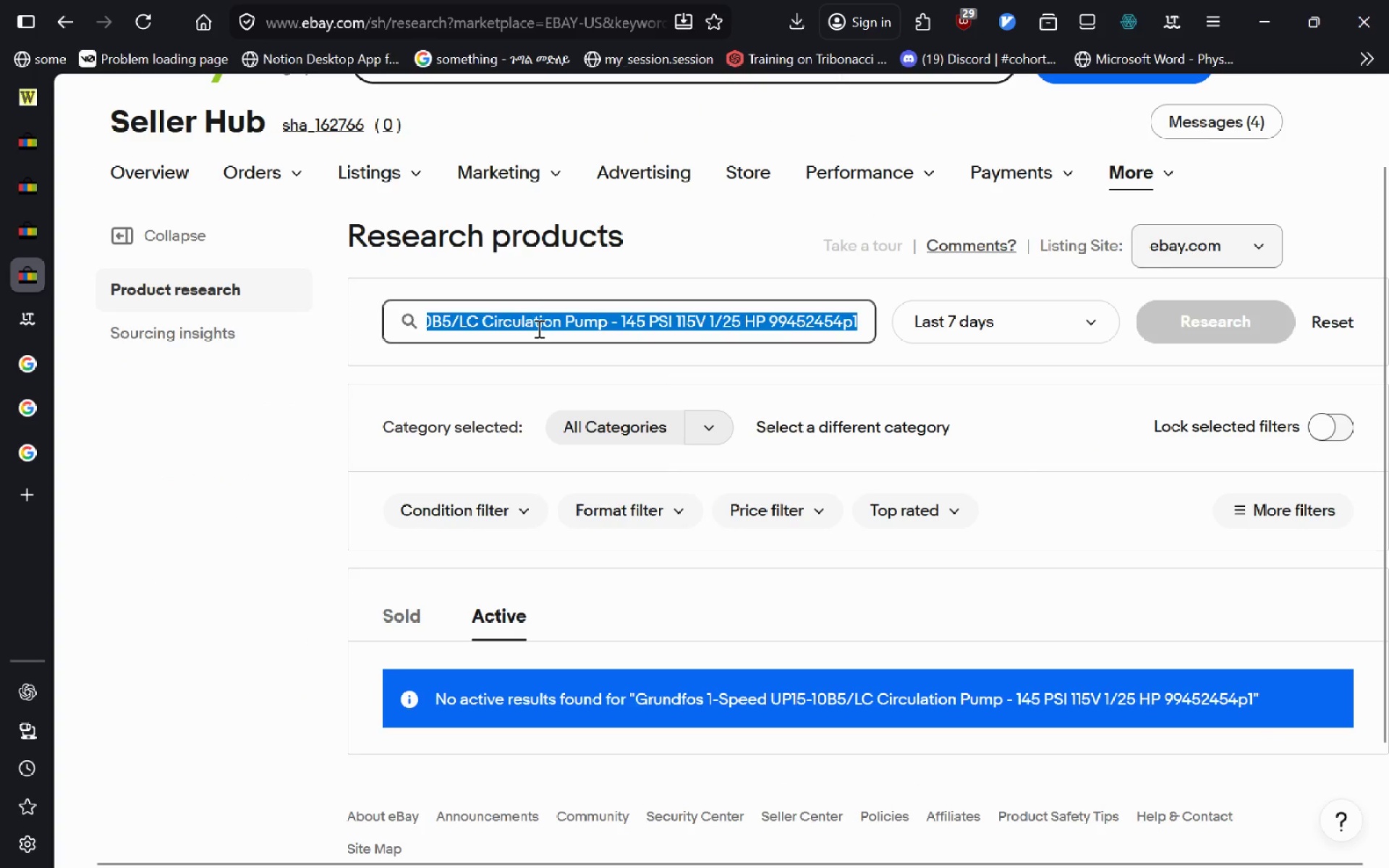 
key(Control+V)
 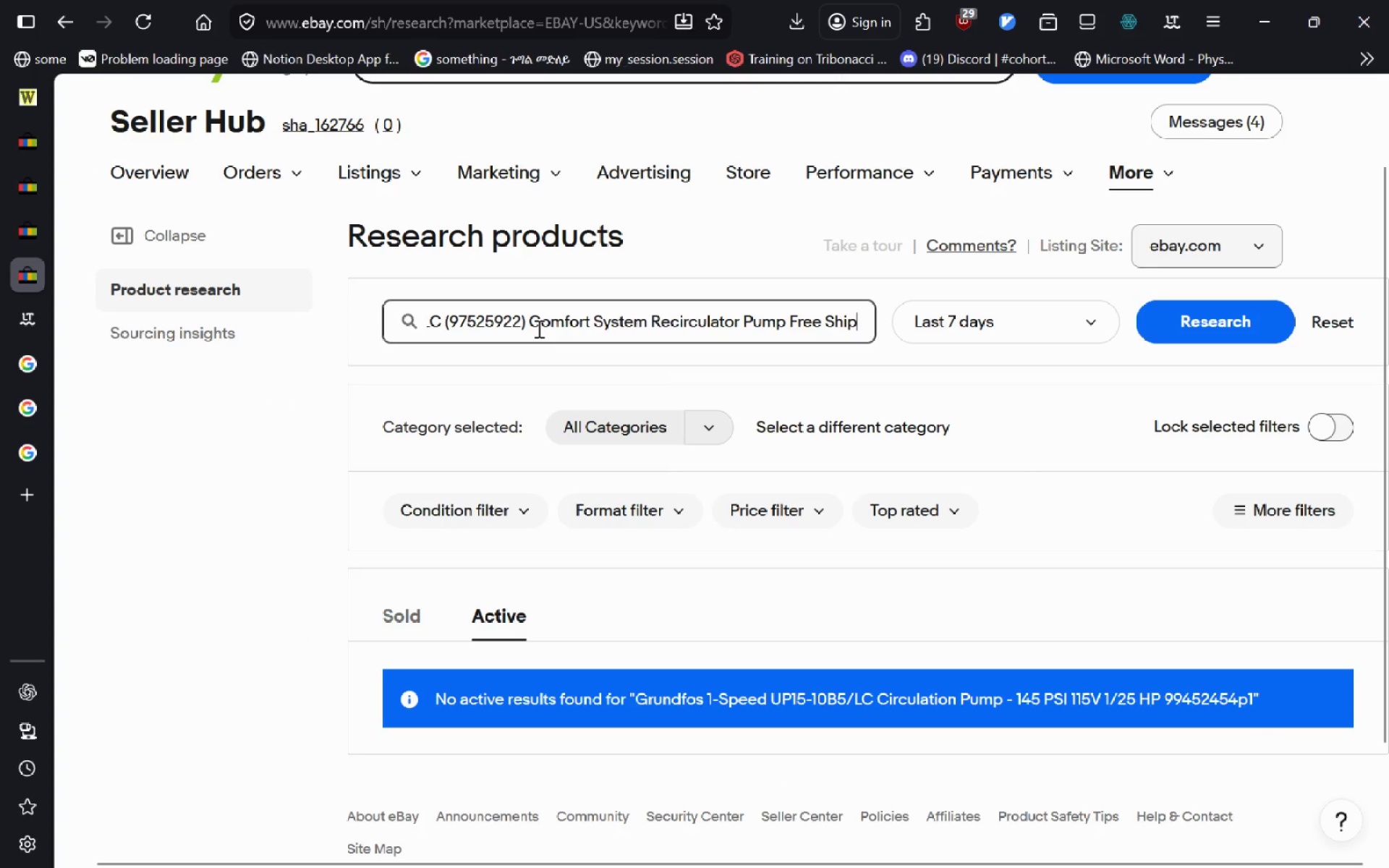 
key(Enter)
 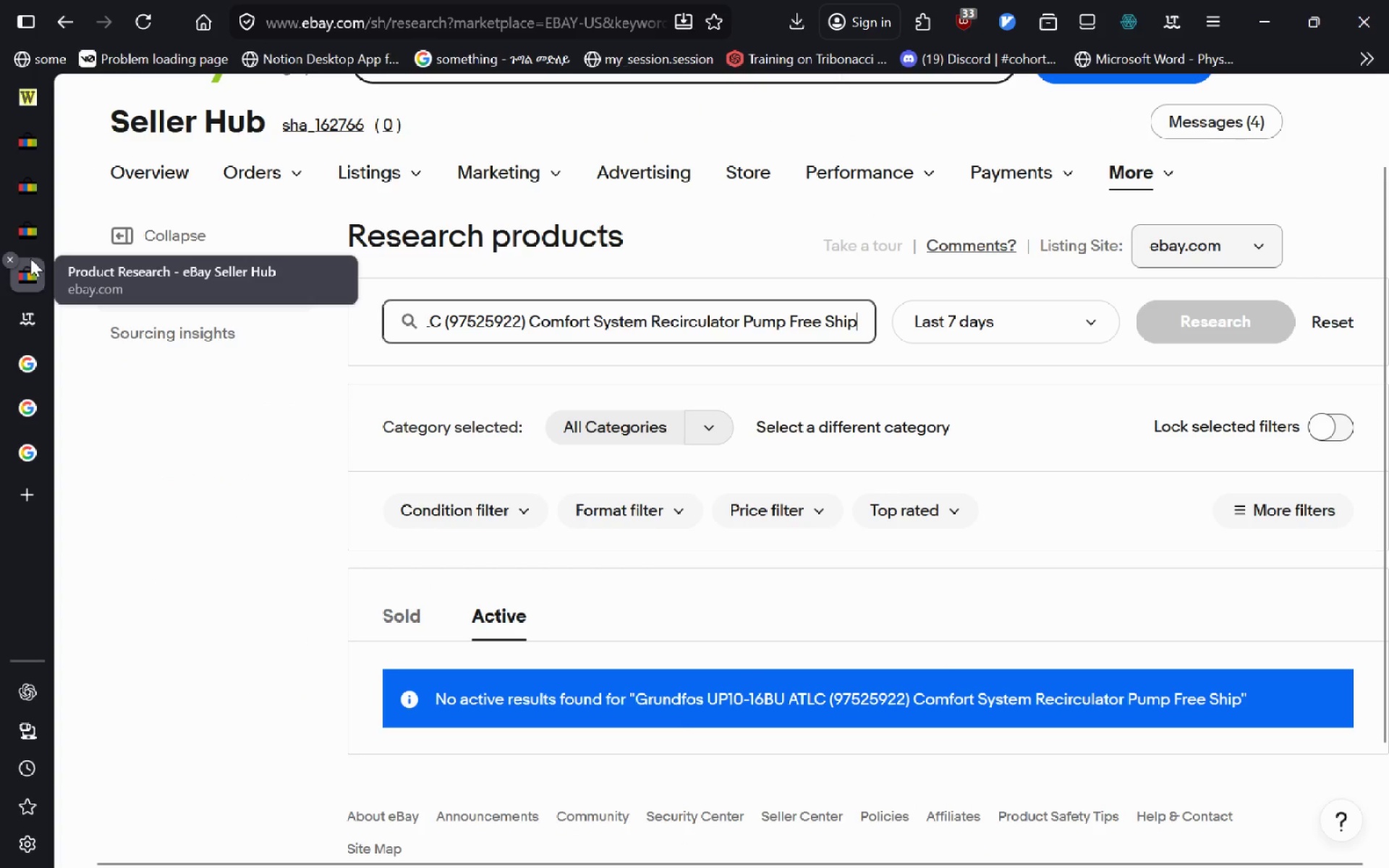 
left_click([34, 132])
 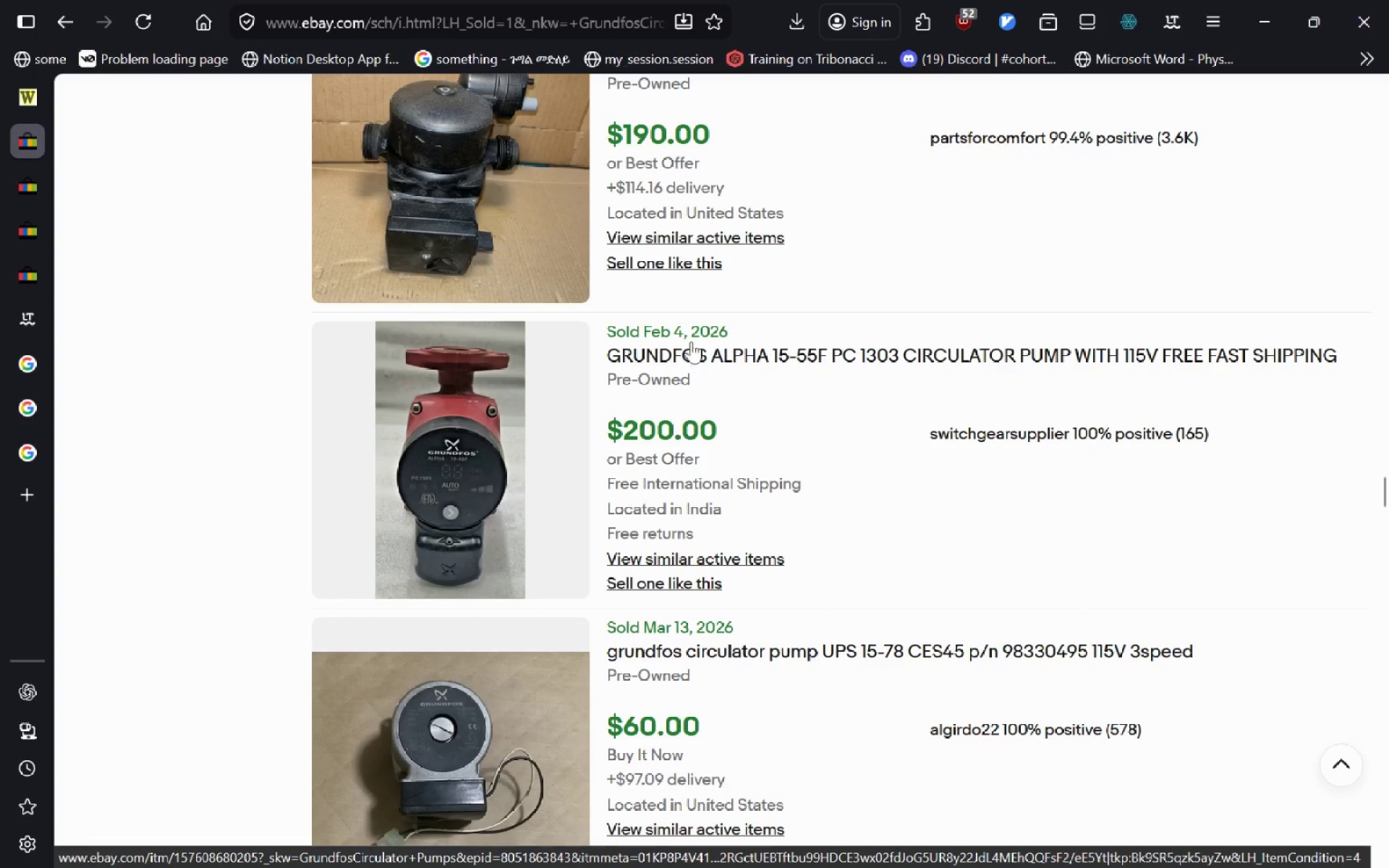 
left_click([697, 350])
 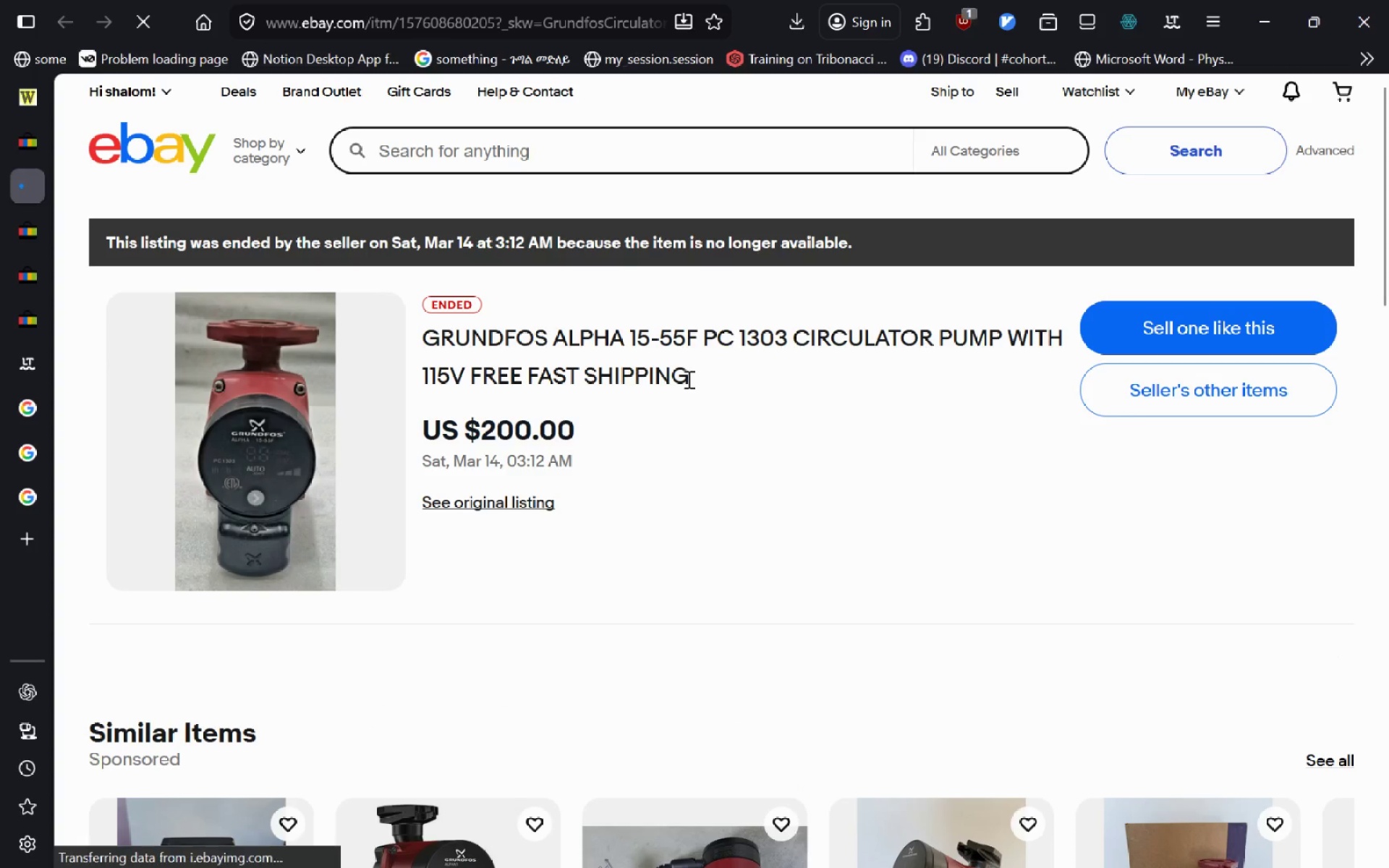 
left_click([509, 507])
 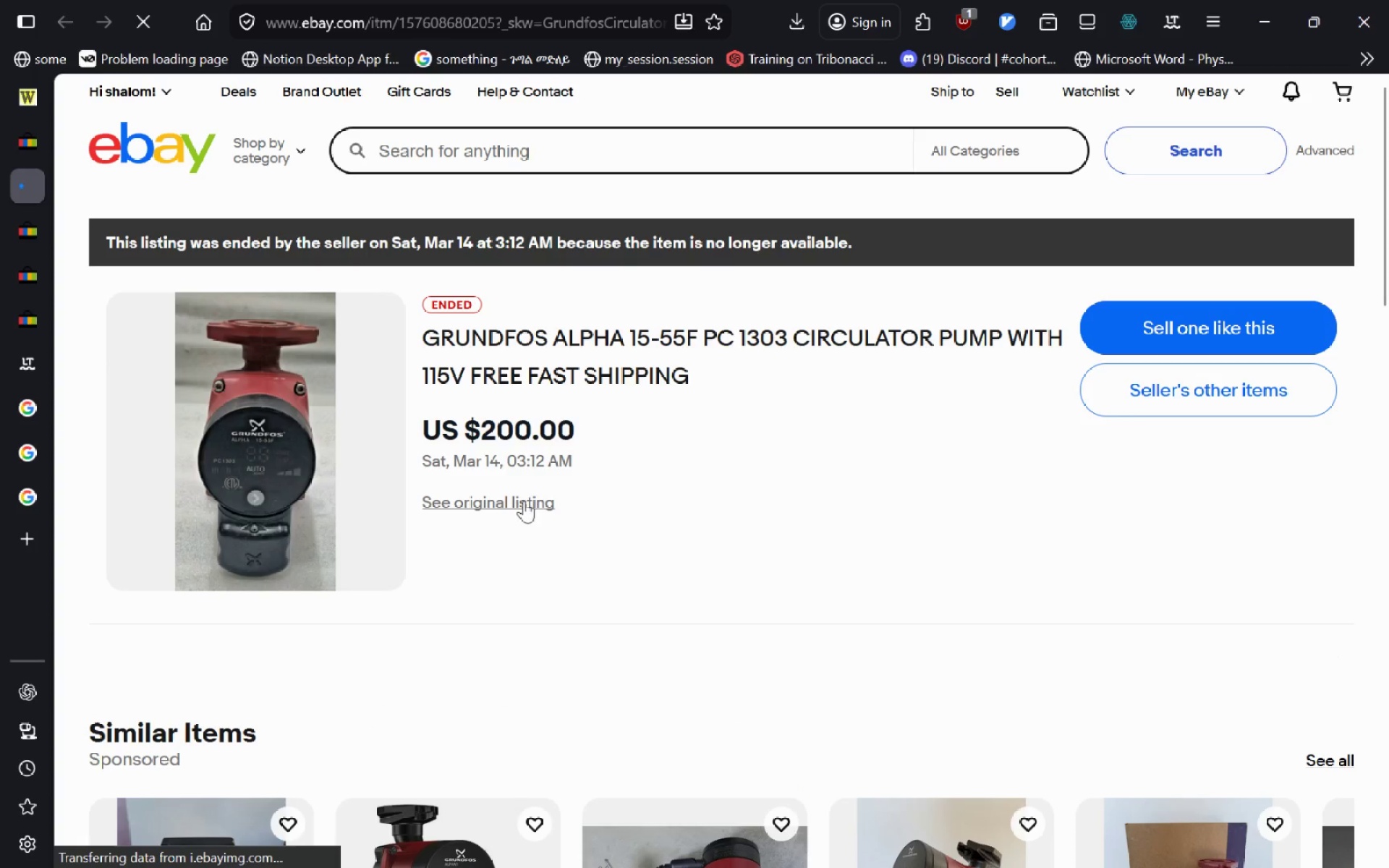 
left_click([532, 499])
 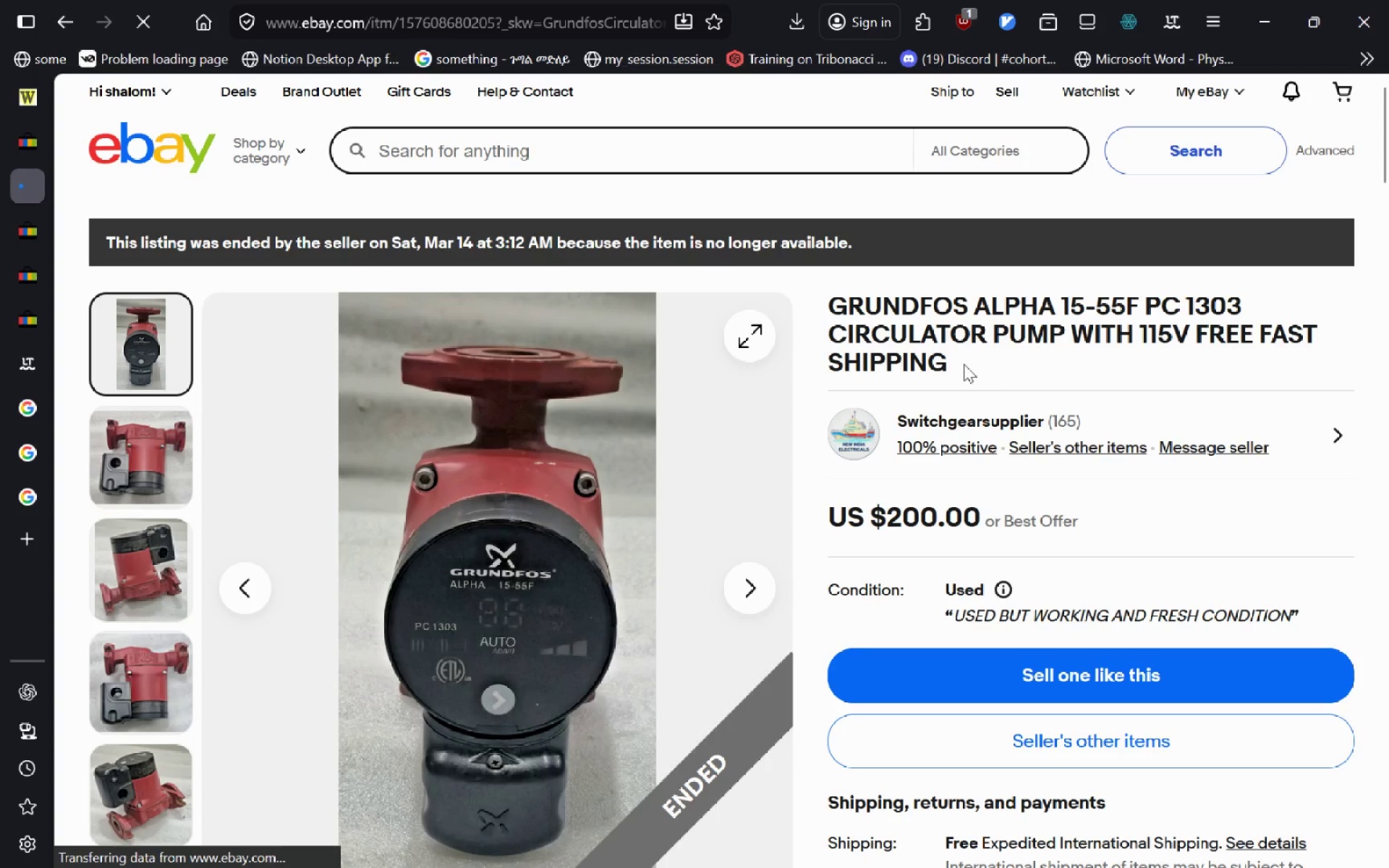 
left_click_drag(start_coordinate=[961, 365], to_coordinate=[804, 284])
 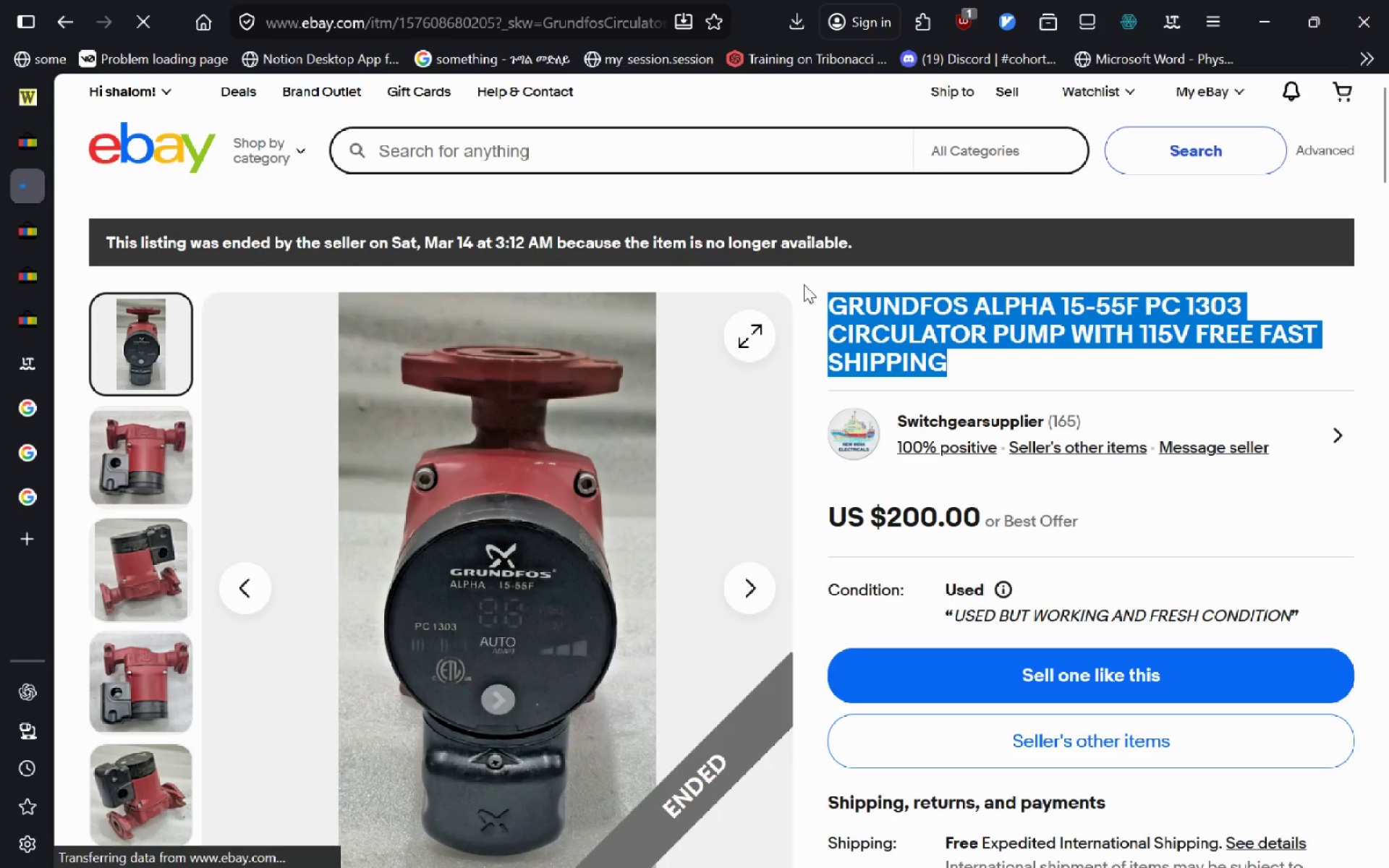 
key(Control+C)
 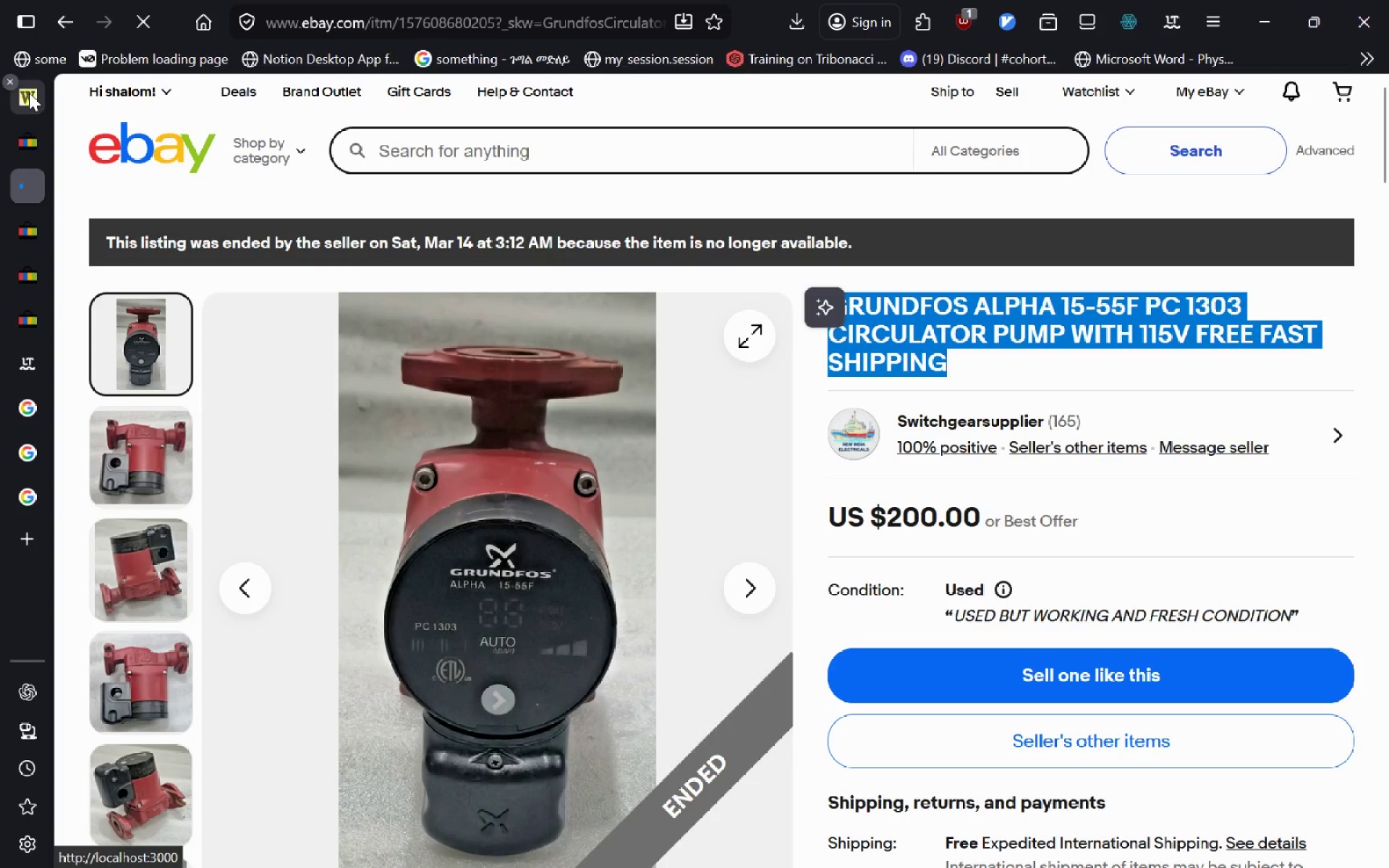 
left_click([29, 93])
 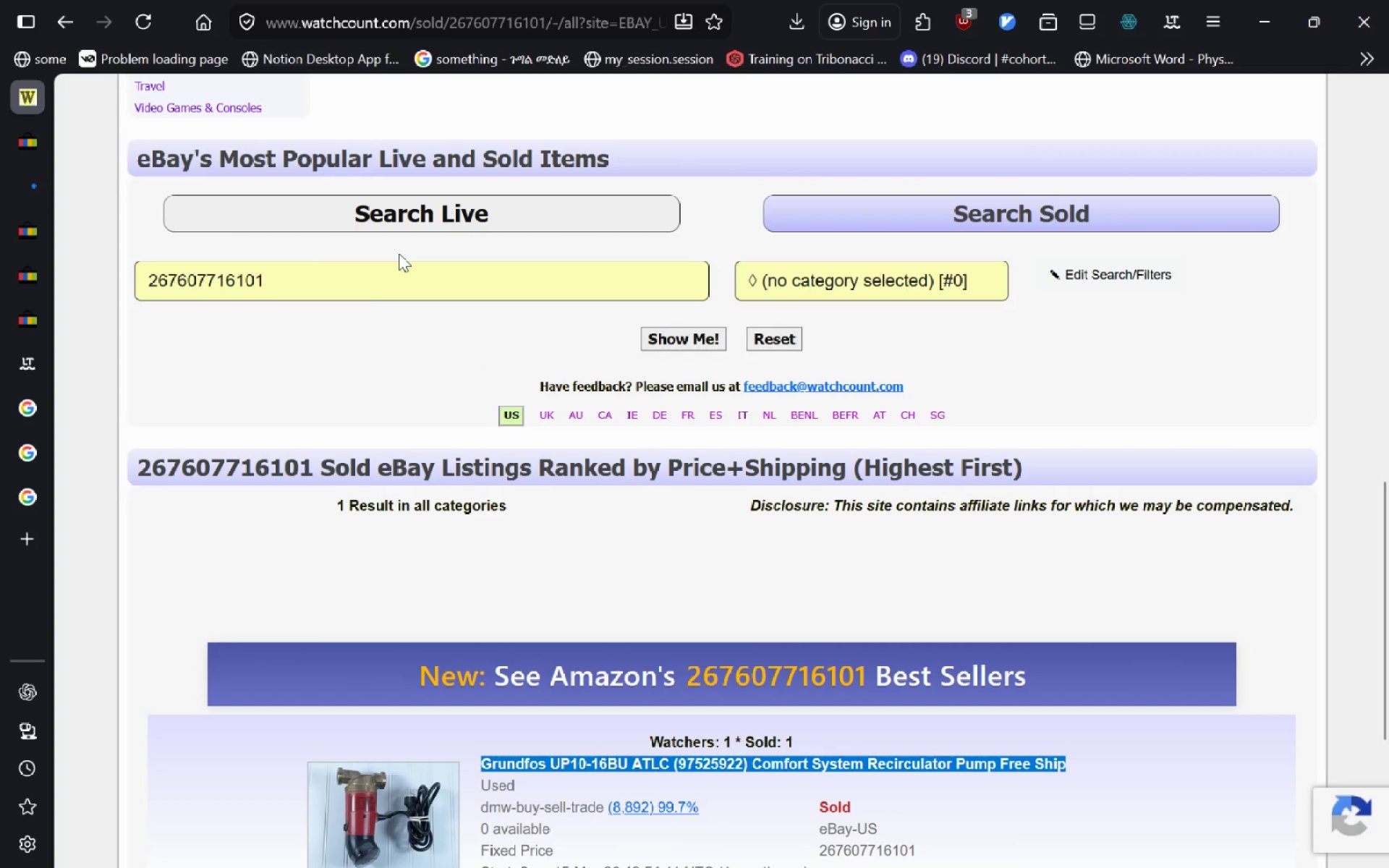 
left_click([357, 289])
 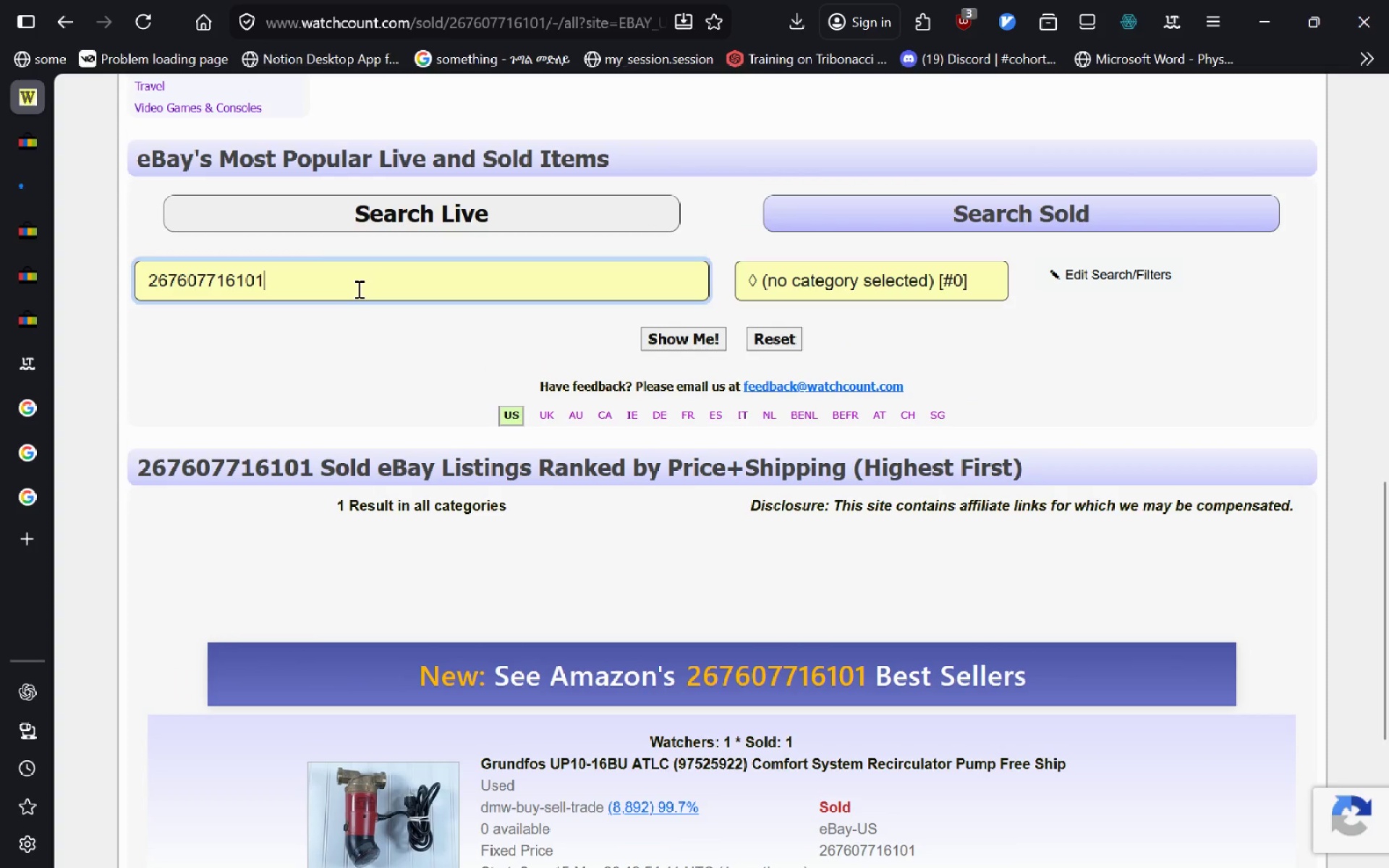 
key(Control+ControlLeft)
 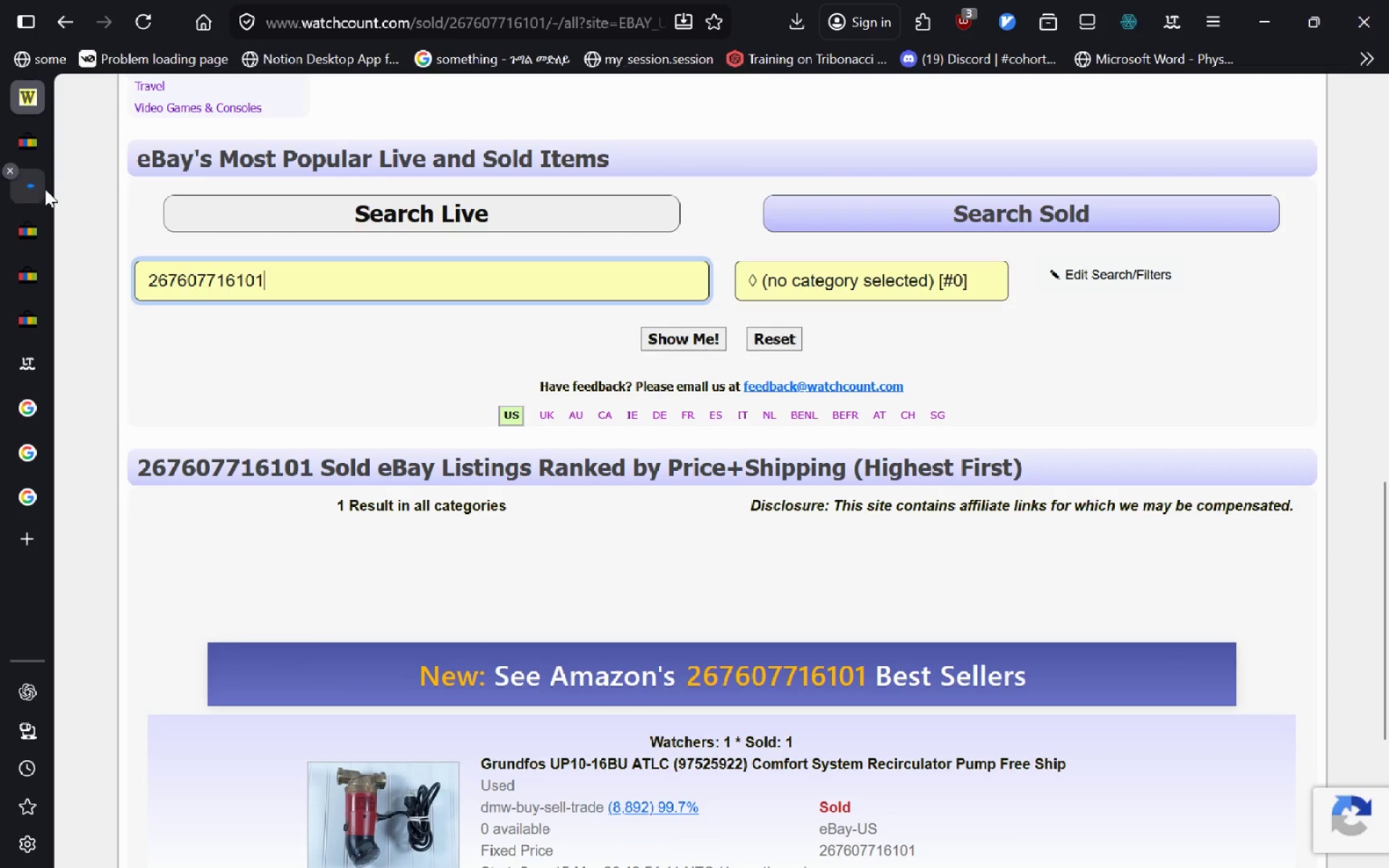 
left_click([43, 190])
 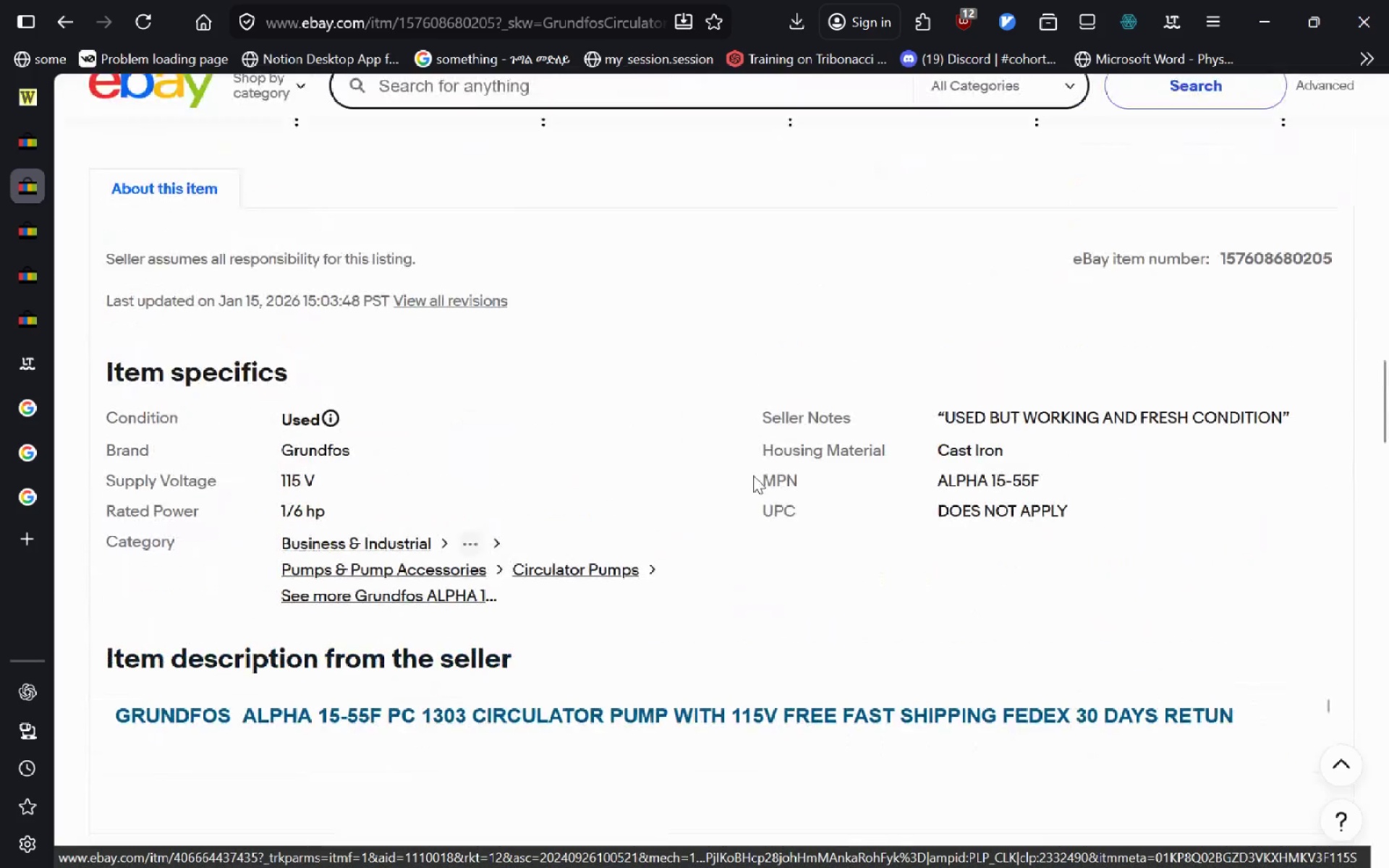 
left_click_drag(start_coordinate=[1224, 262], to_coordinate=[1330, 259])
 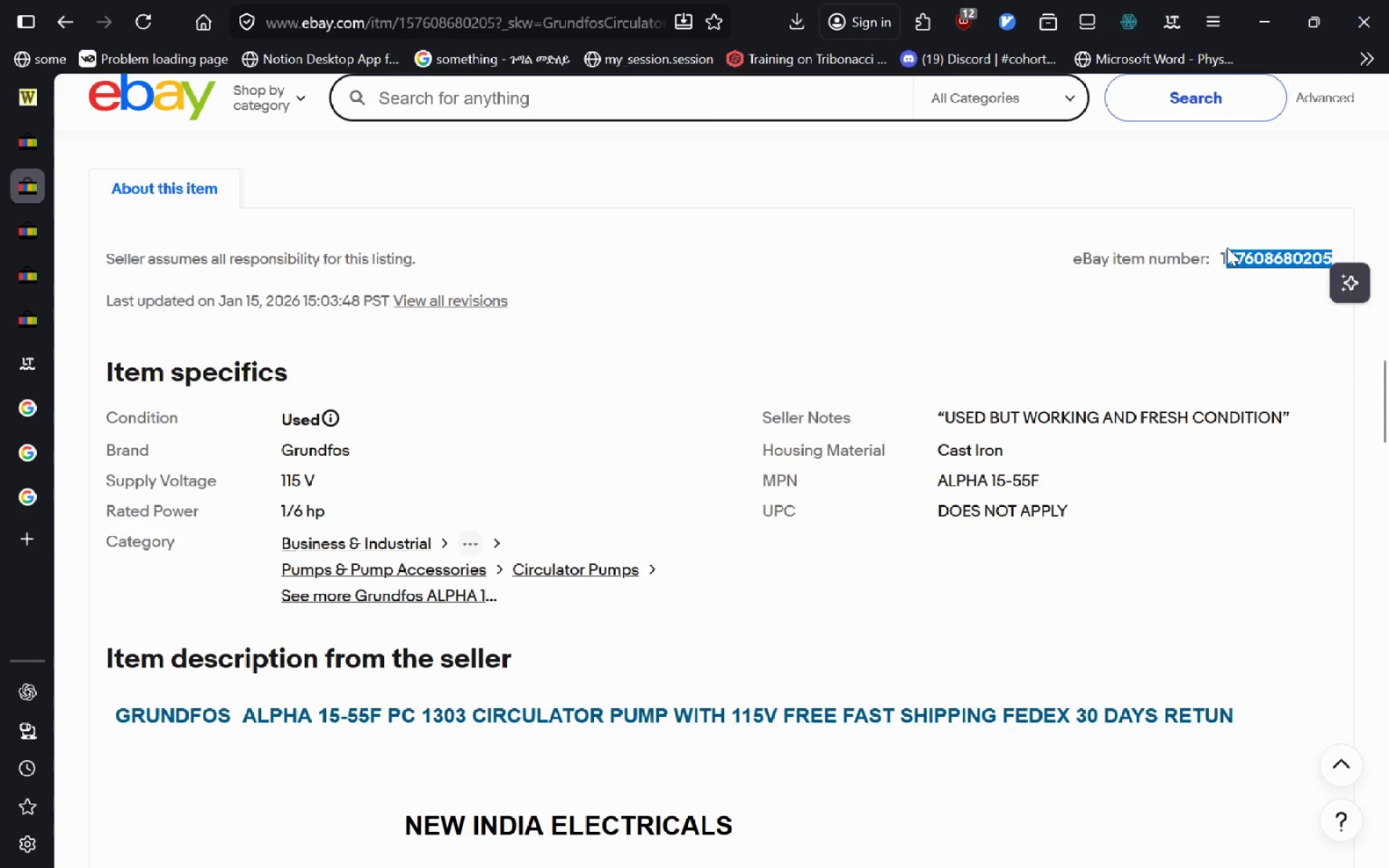 
left_click([1226, 249])
 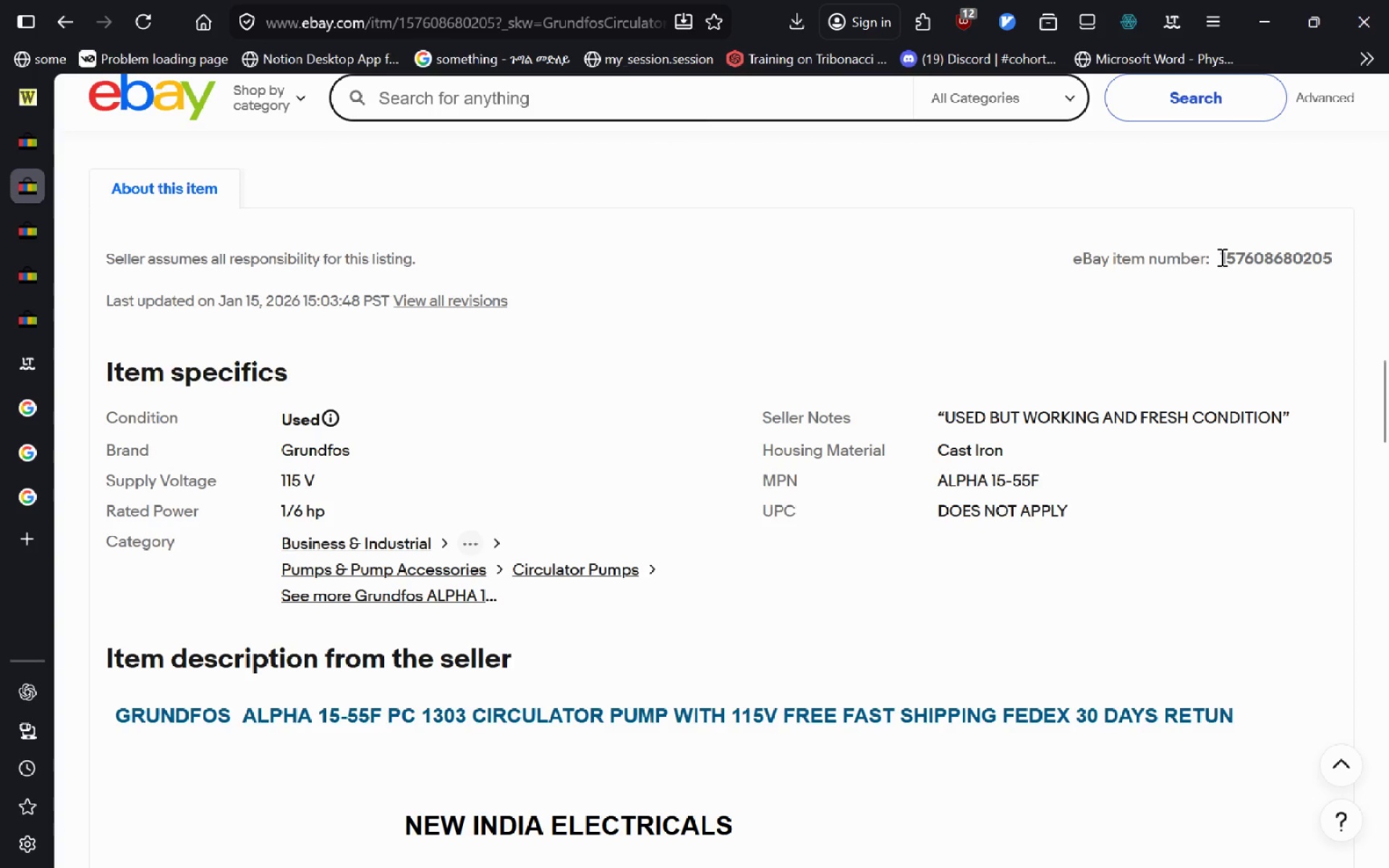 
left_click_drag(start_coordinate=[1220, 257], to_coordinate=[1365, 244])
 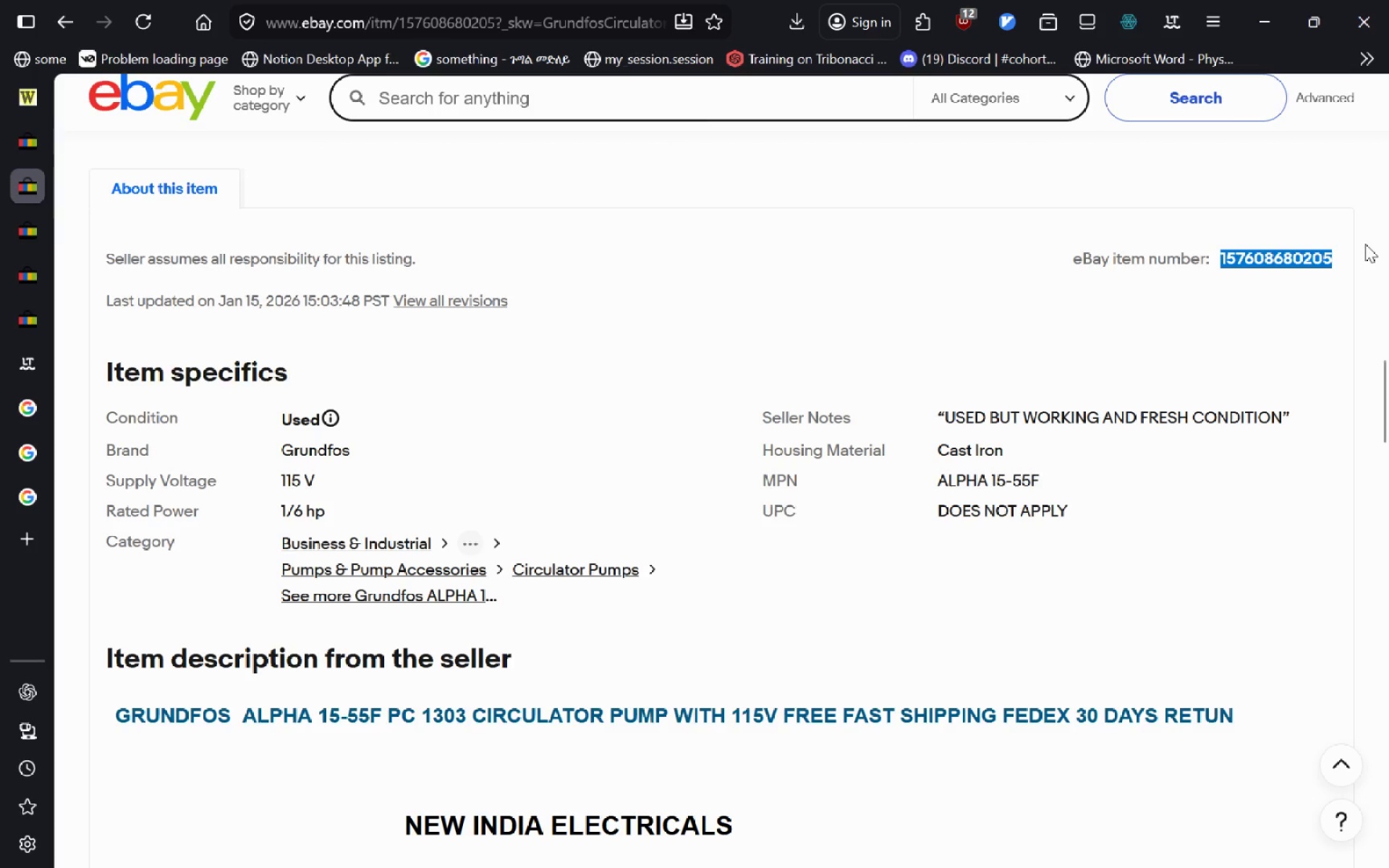 
key(Control+C)
 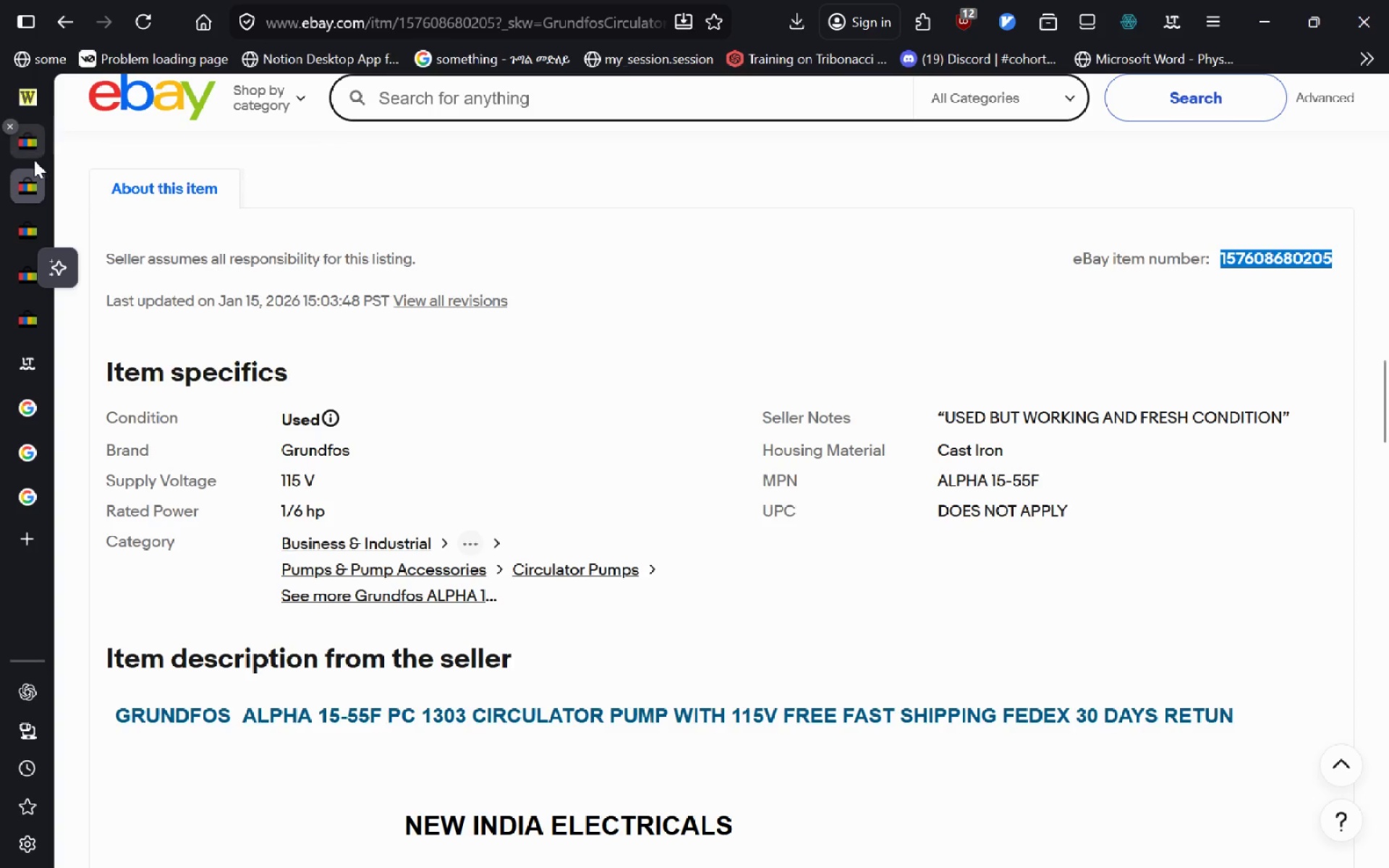 
left_click([34, 160])
 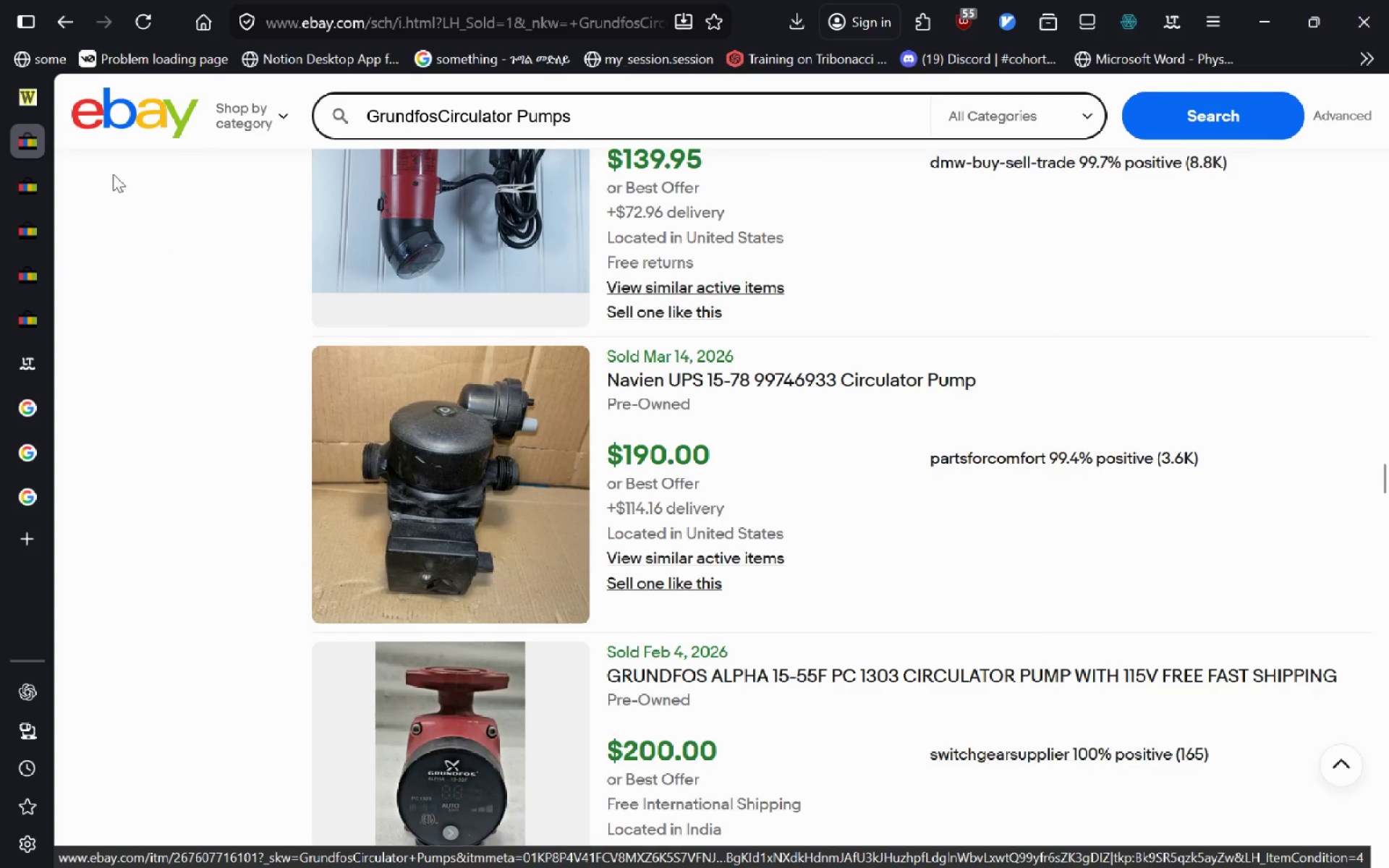 
left_click([48, 196])
 